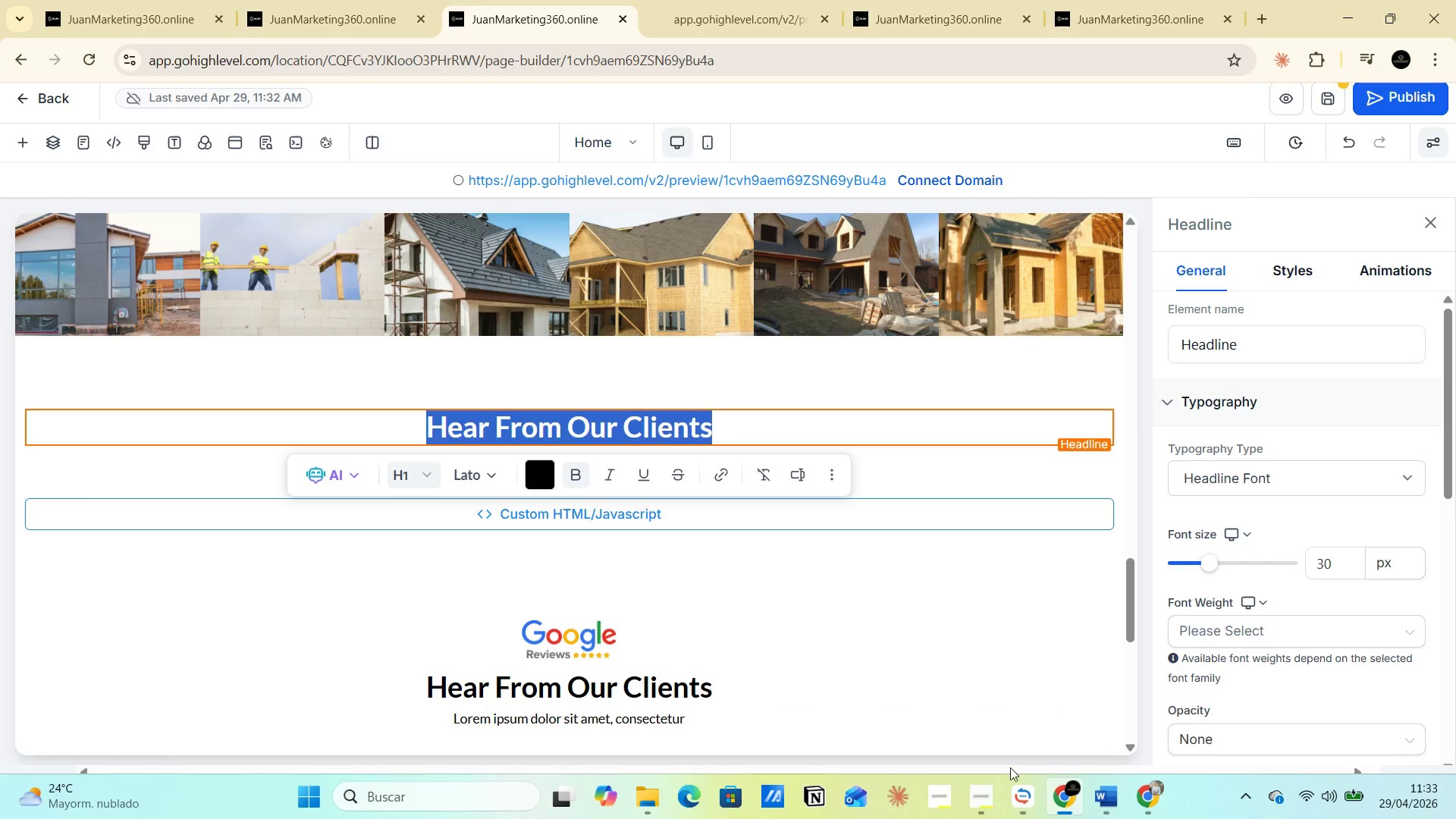 
left_click([1018, 724])
 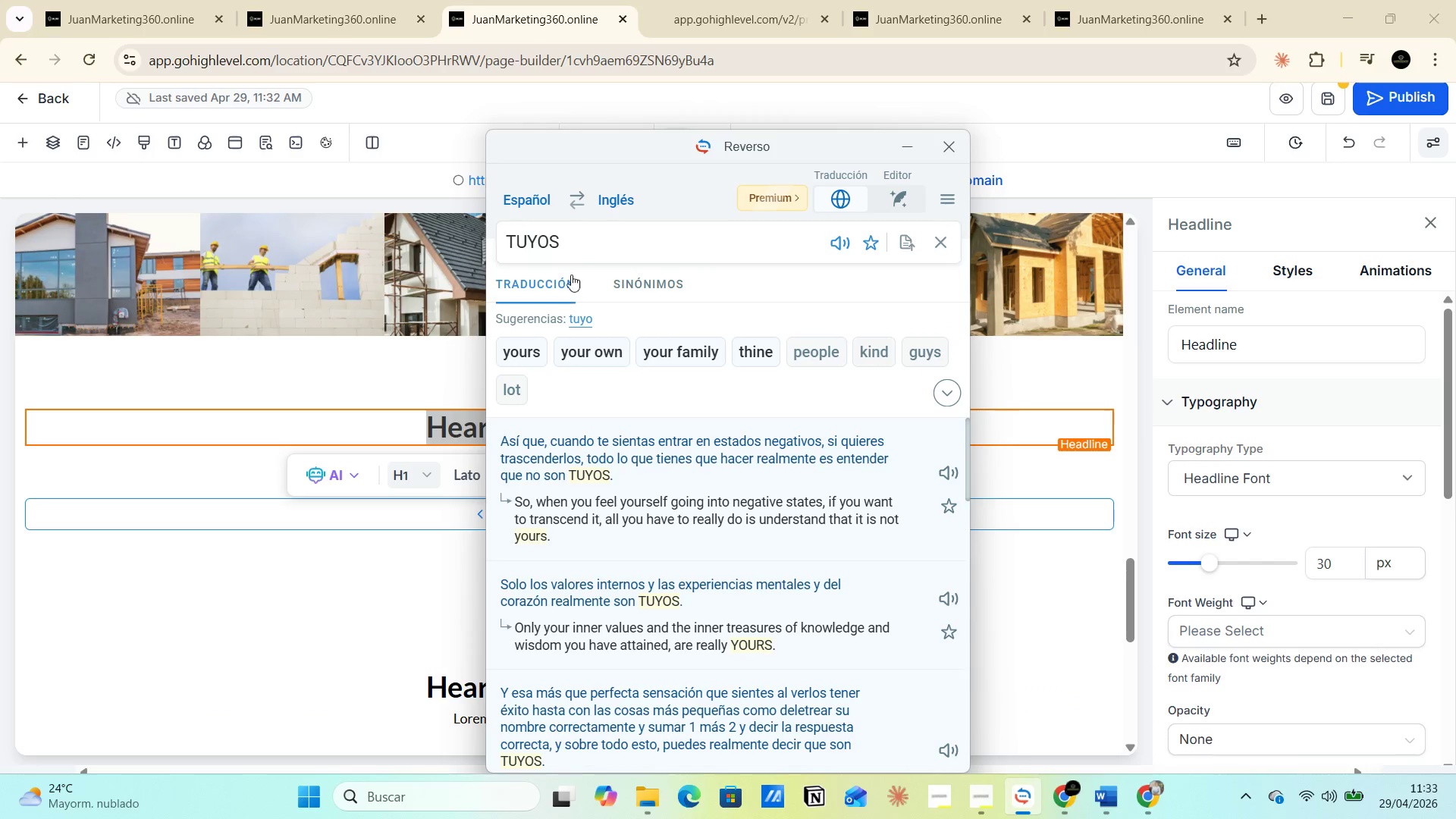 
left_click_drag(start_coordinate=[564, 246], to_coordinate=[472, 244])
 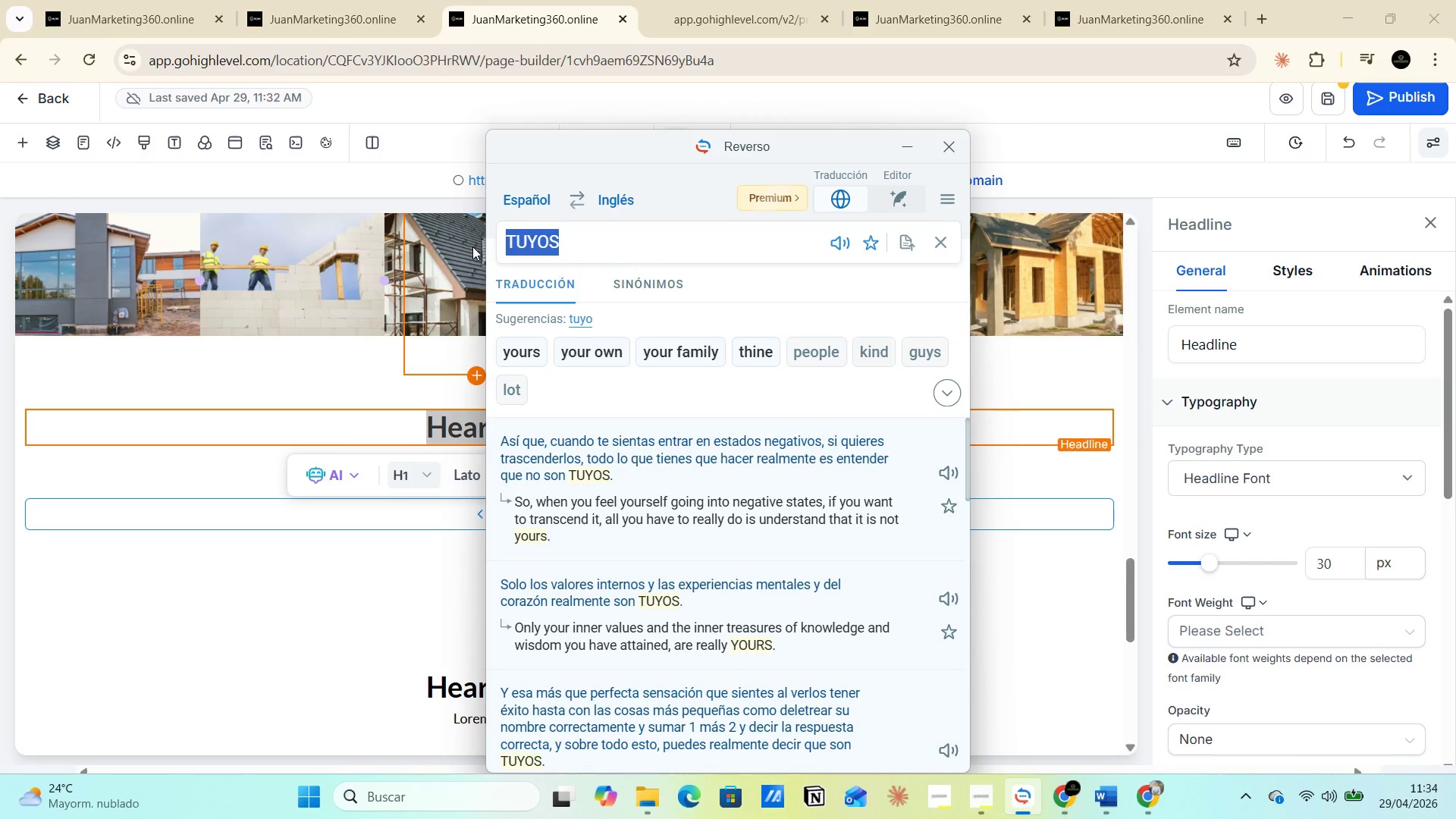 
type(Nos ayuda mucho tu referencia , ese sue`o)
 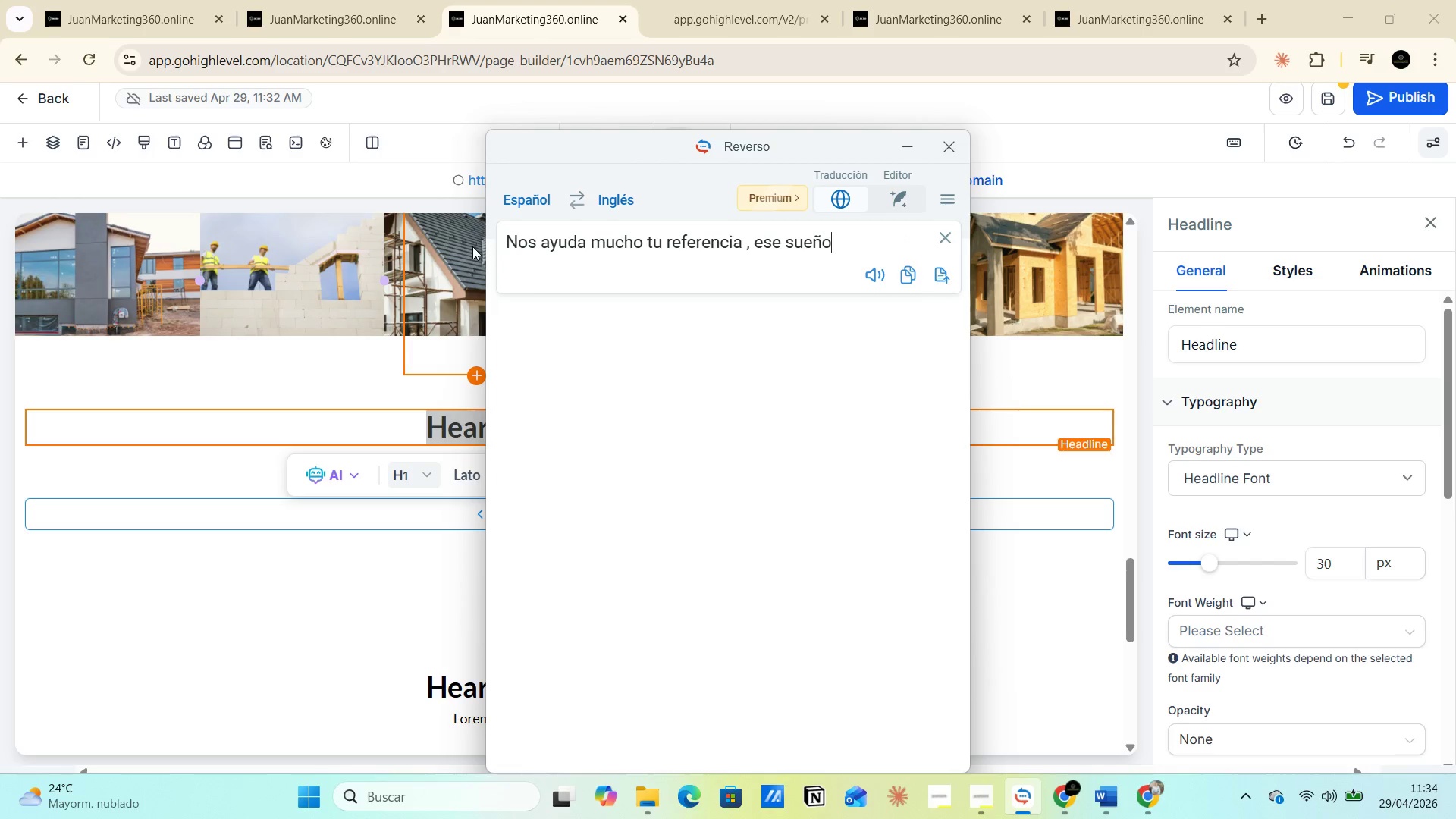 
hold_key(key=Backspace, duration=1.5)
 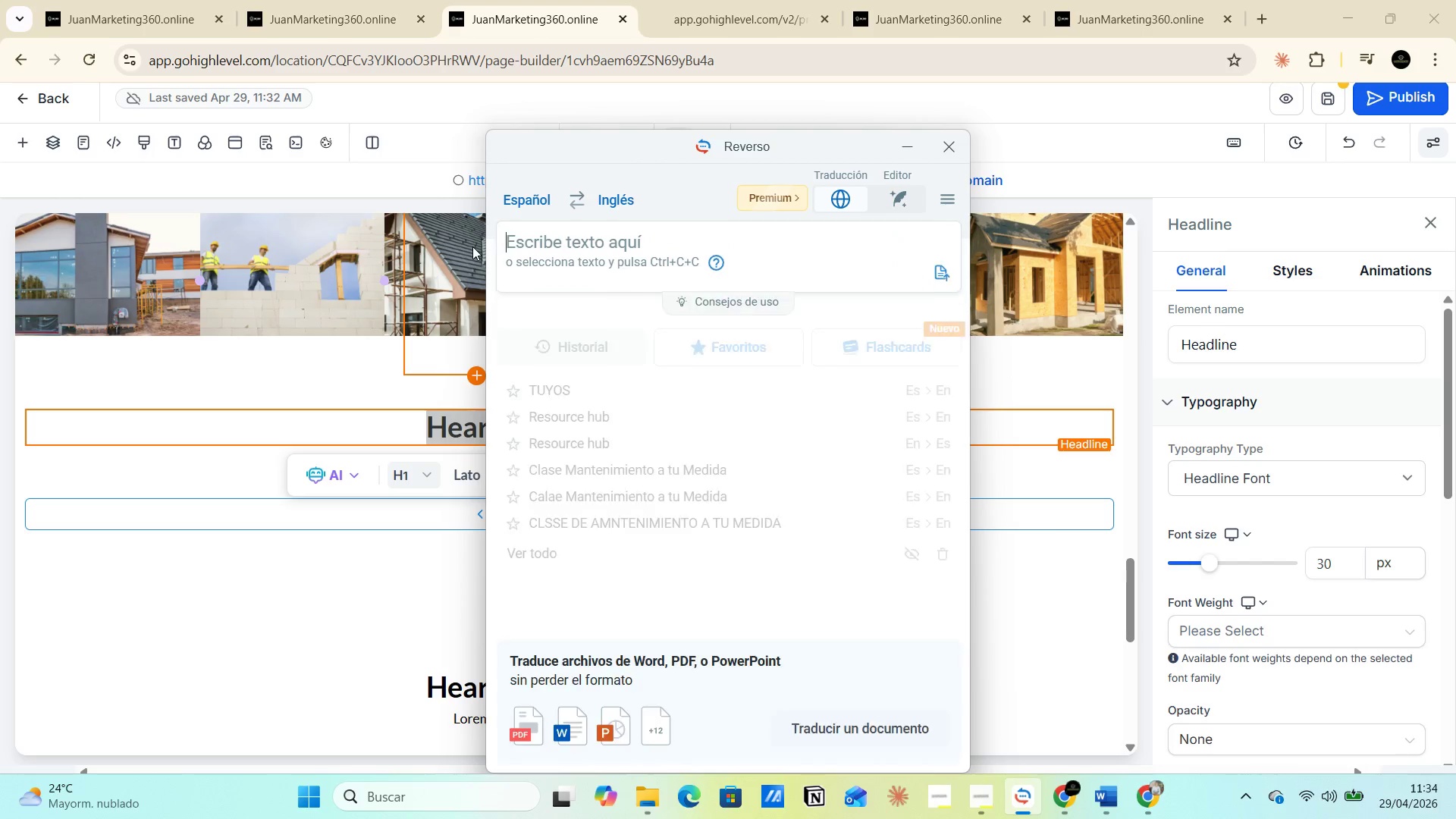 
hold_key(key=Backspace, duration=0.42)
 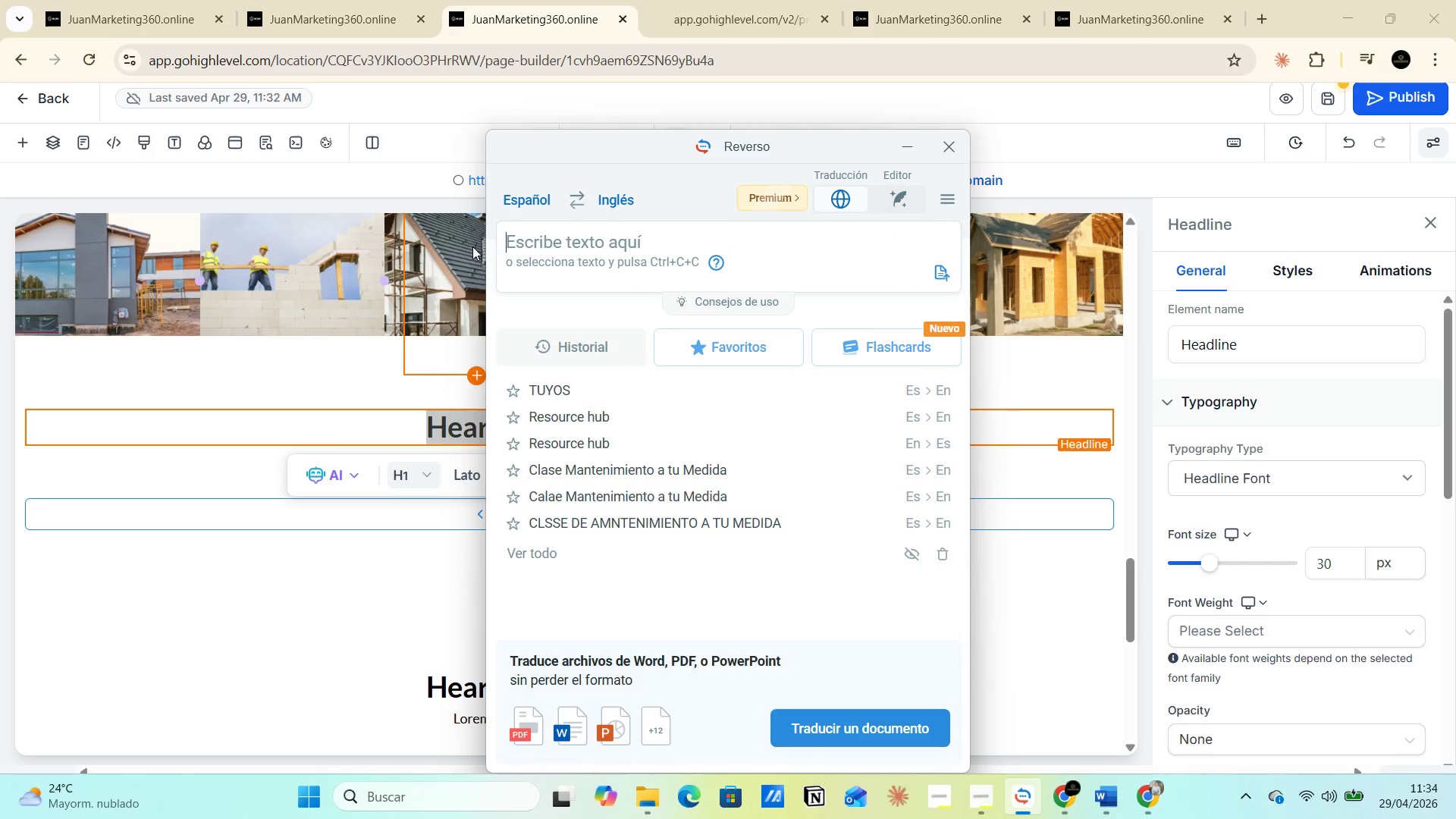 
type(Que tu vecion )
key(Backspace)
key(Backspace)
key(Backspace)
type(no o conocido cumpla su sue`o de remodelar su )
 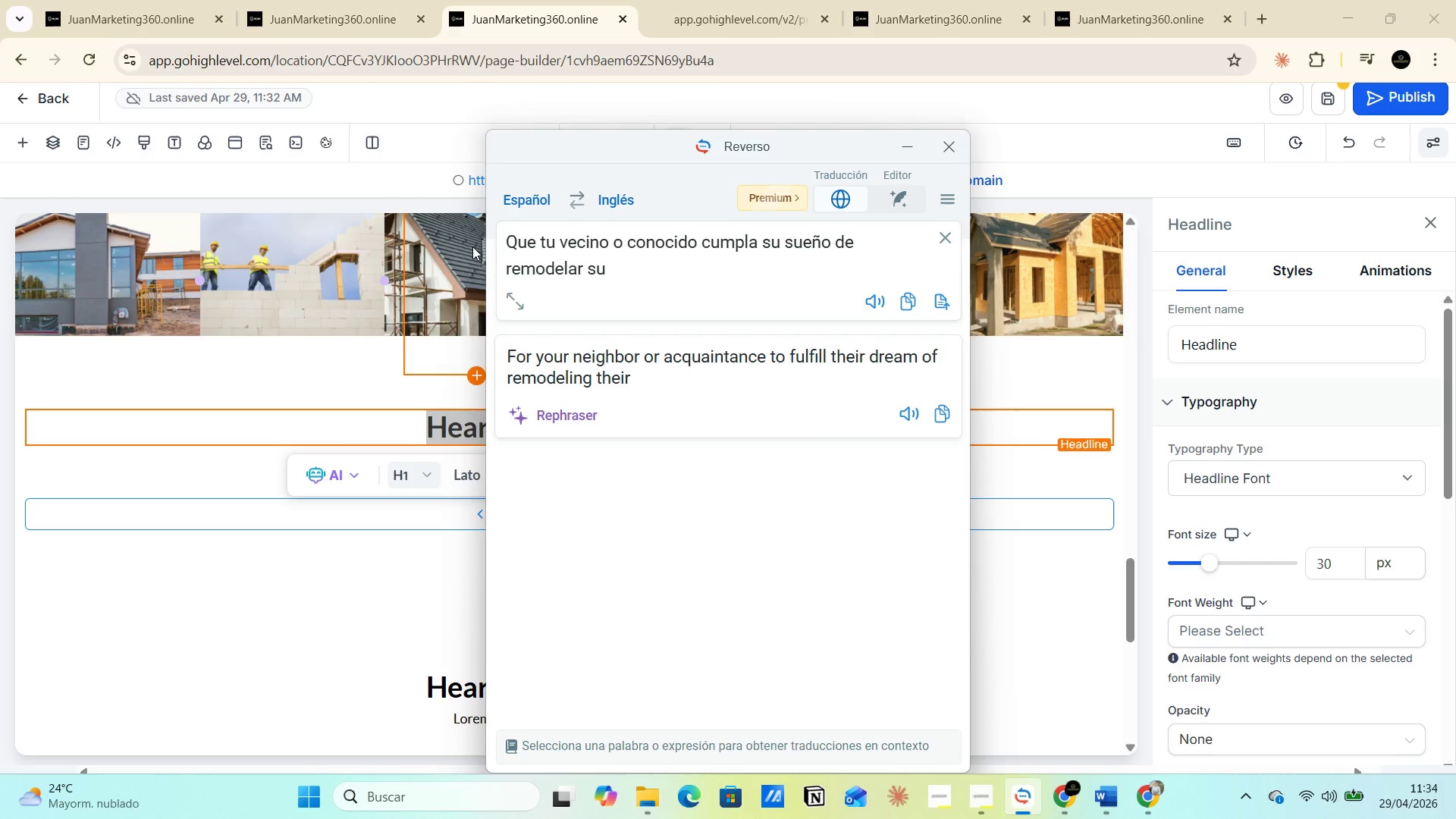 
type(Vivienda gracias a ti)
 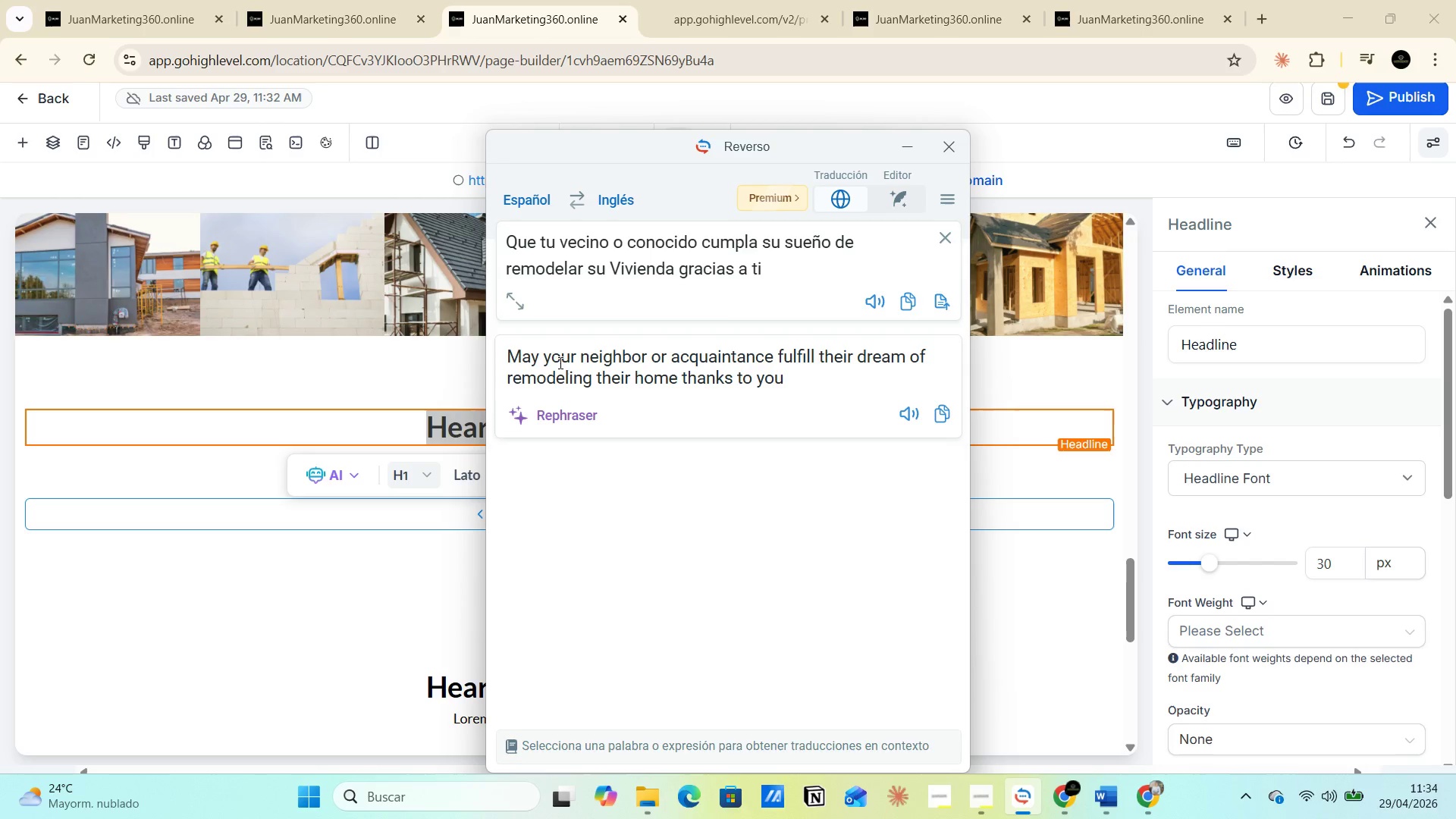 
left_click([515, 356])
 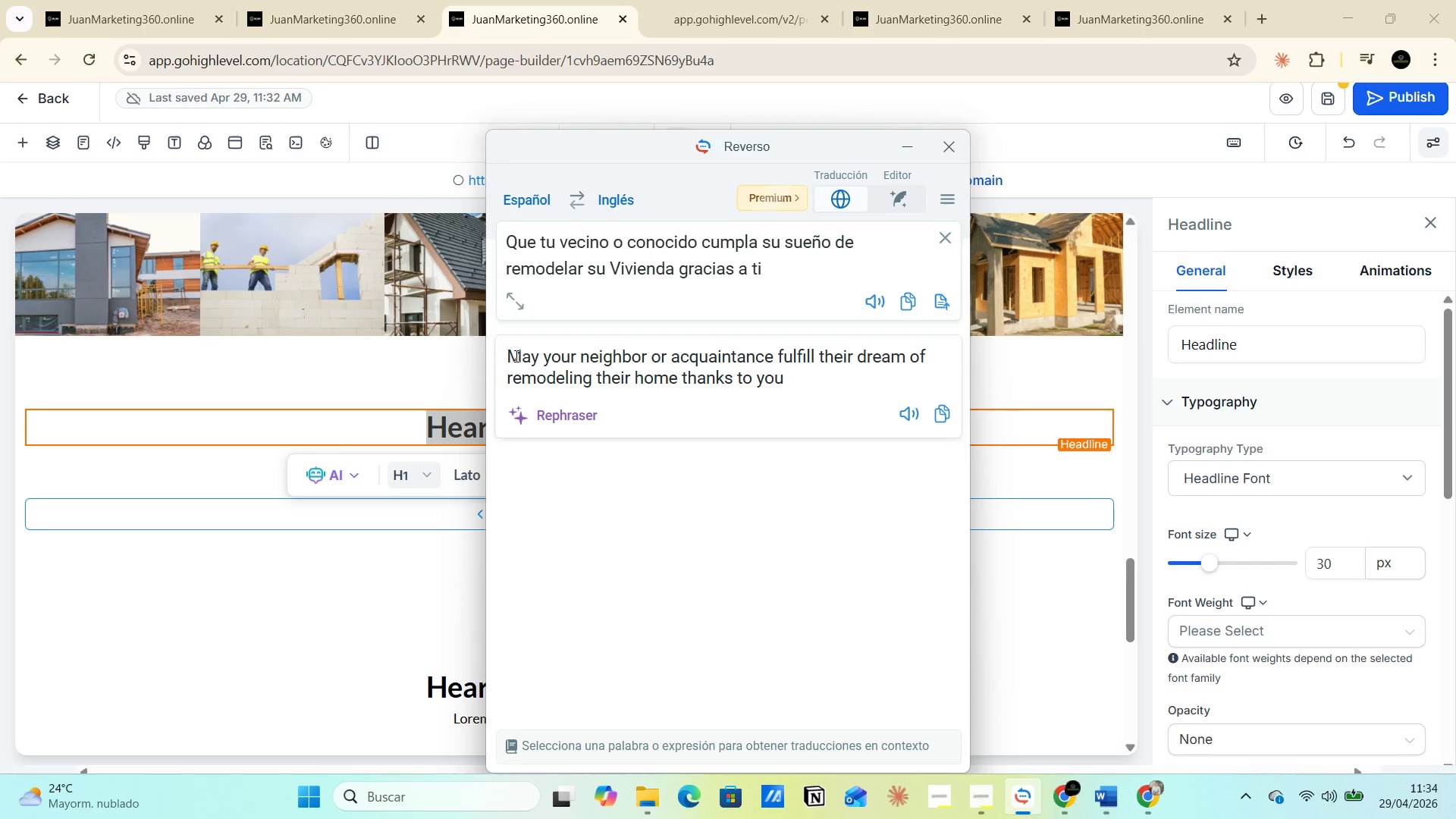 
left_click([515, 354])
 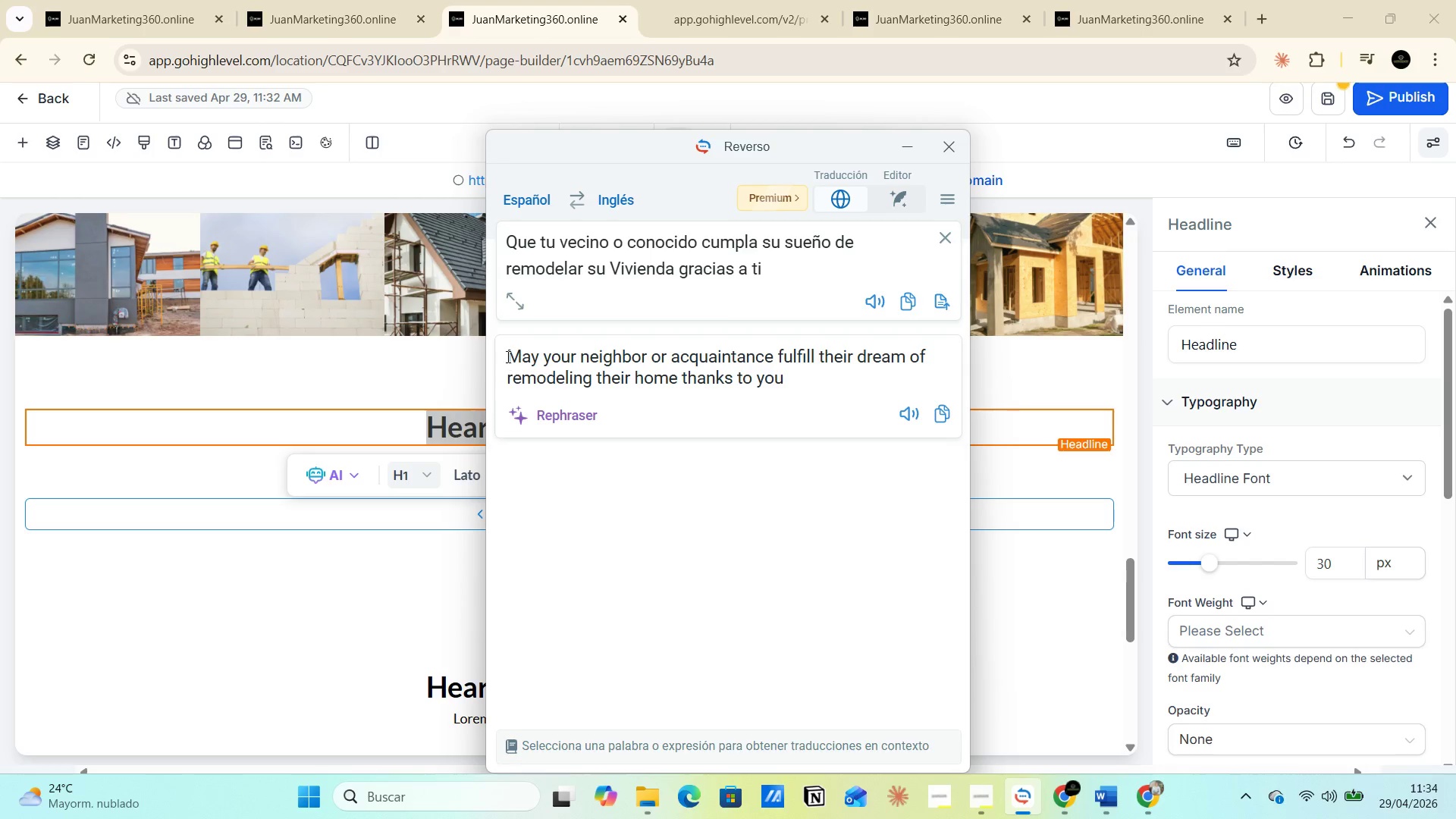 
left_click_drag(start_coordinate=[508, 354], to_coordinate=[792, 390])
 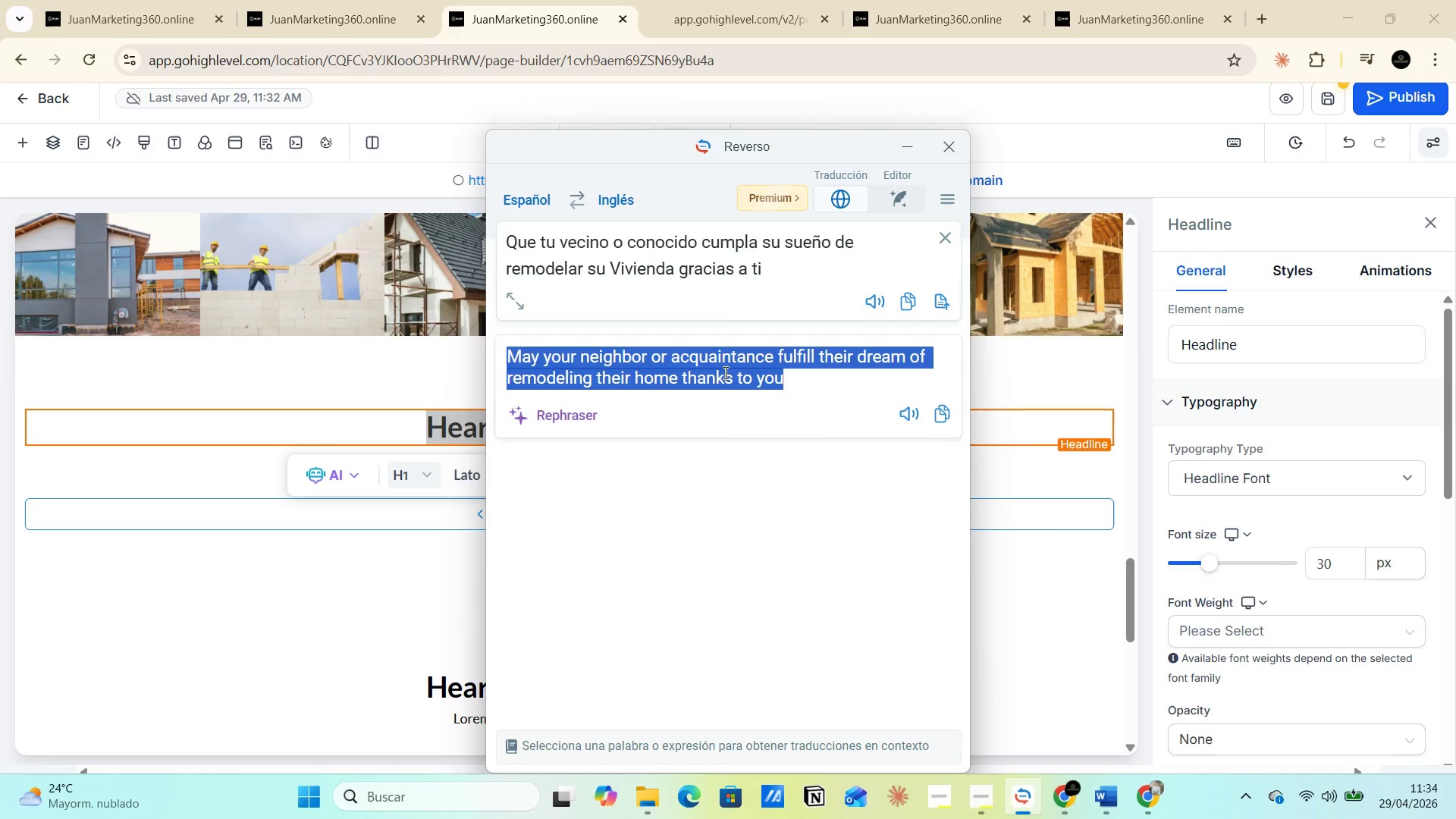 
right_click([724, 372])
 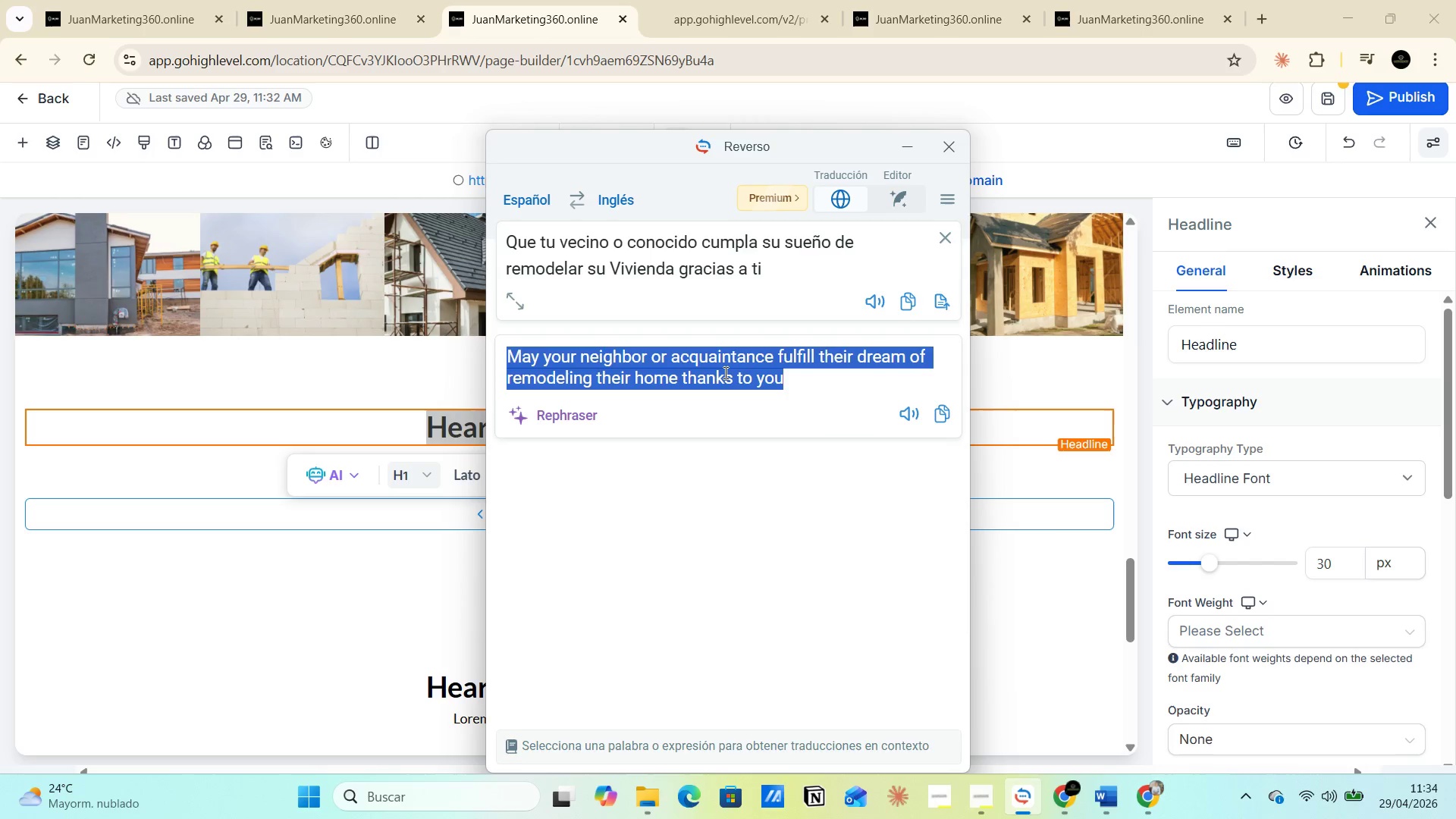 
key(Control+C)
 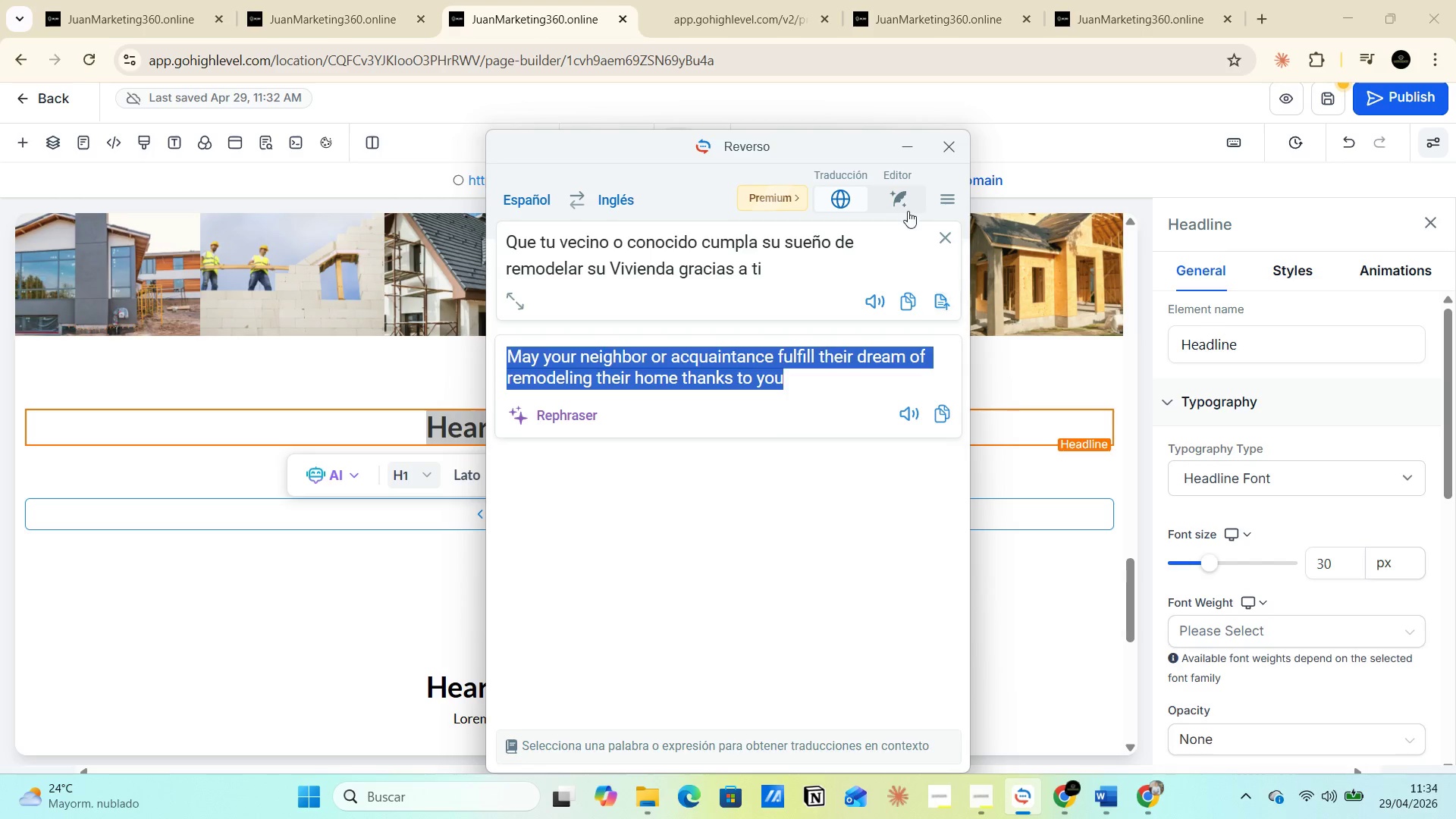 
left_click([902, 155])
 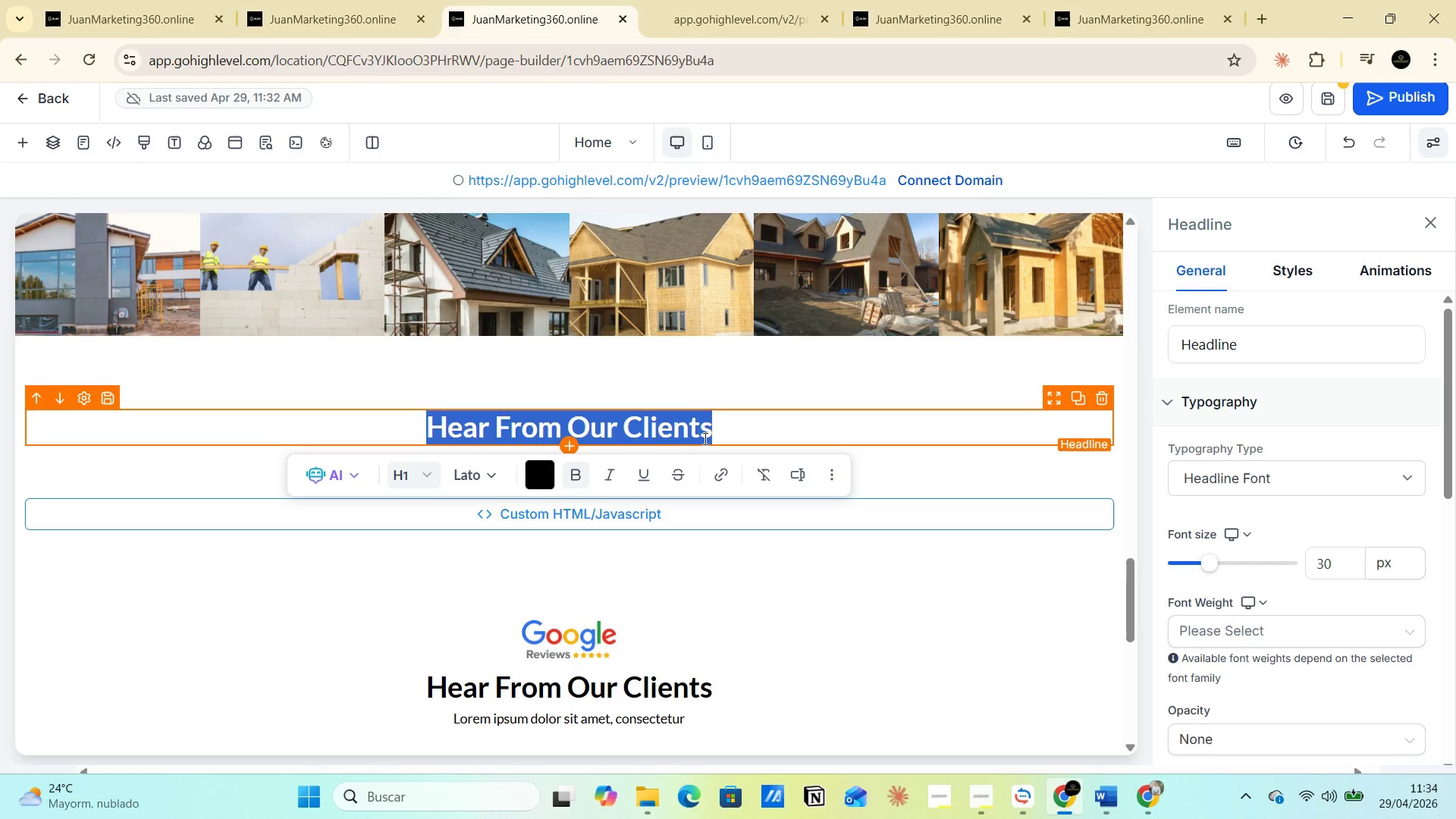 
left_click([704, 438])
 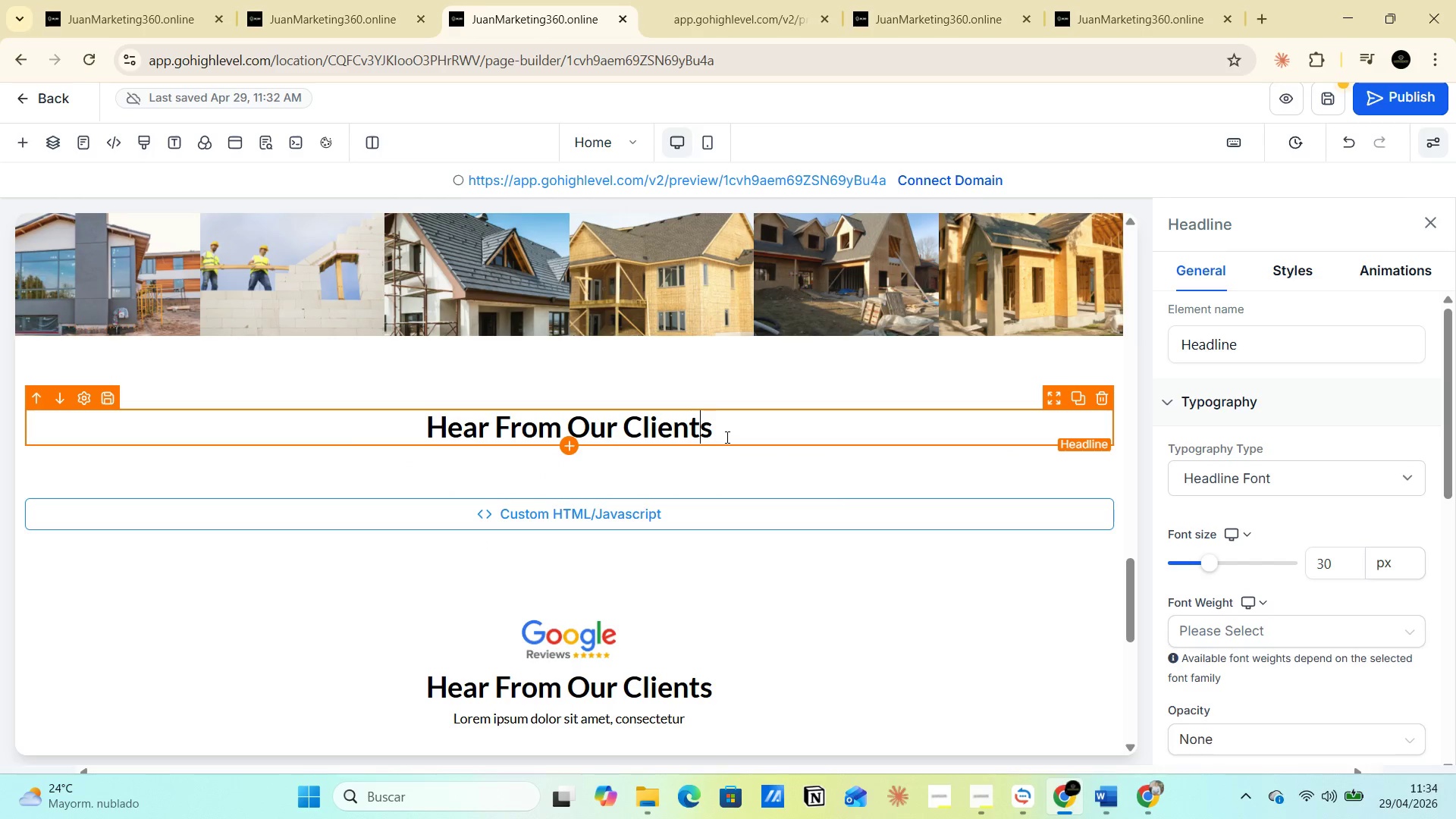 
left_click_drag(start_coordinate=[726, 434], to_coordinate=[428, 431])
 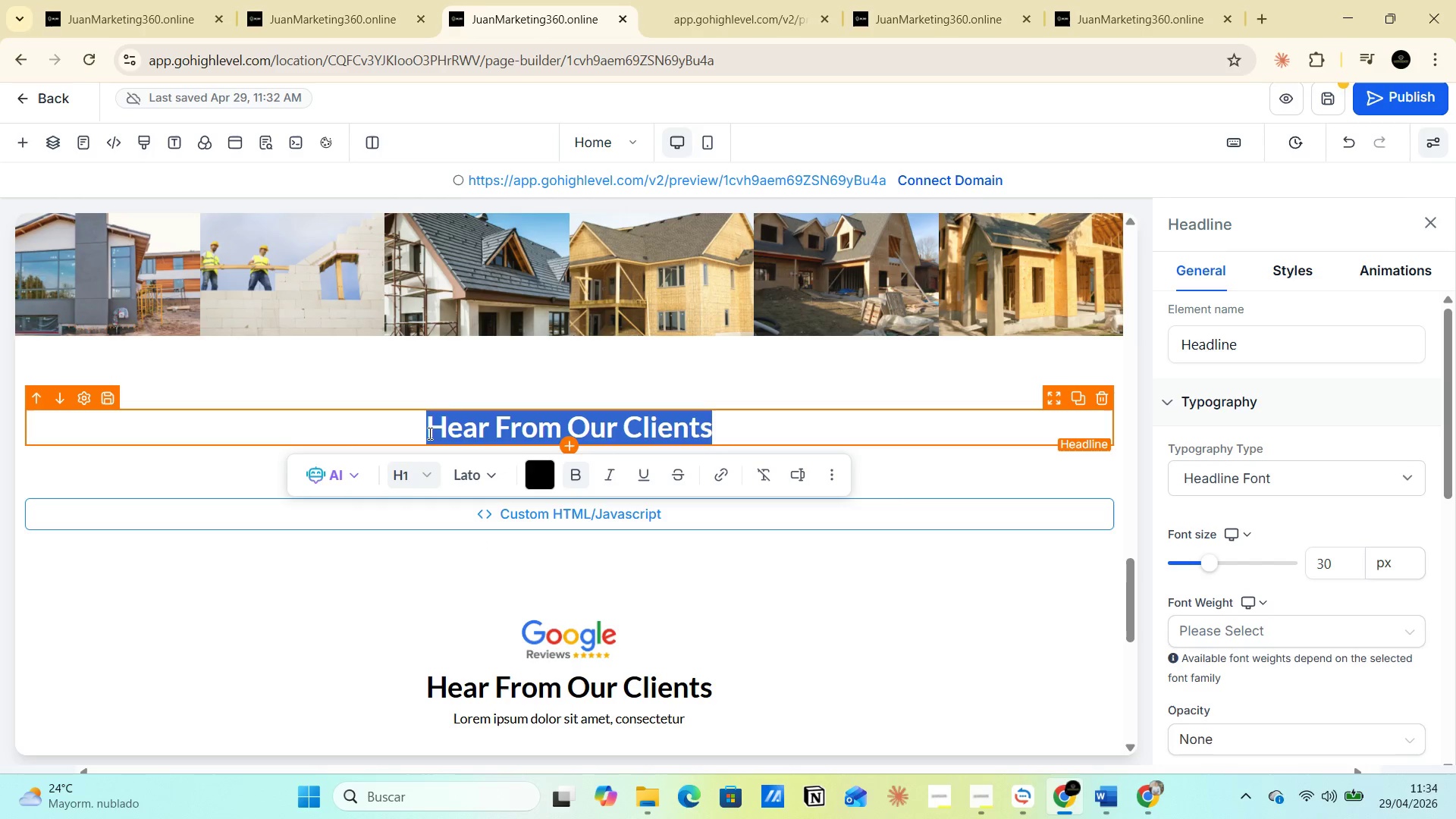 
key(Control+V)
 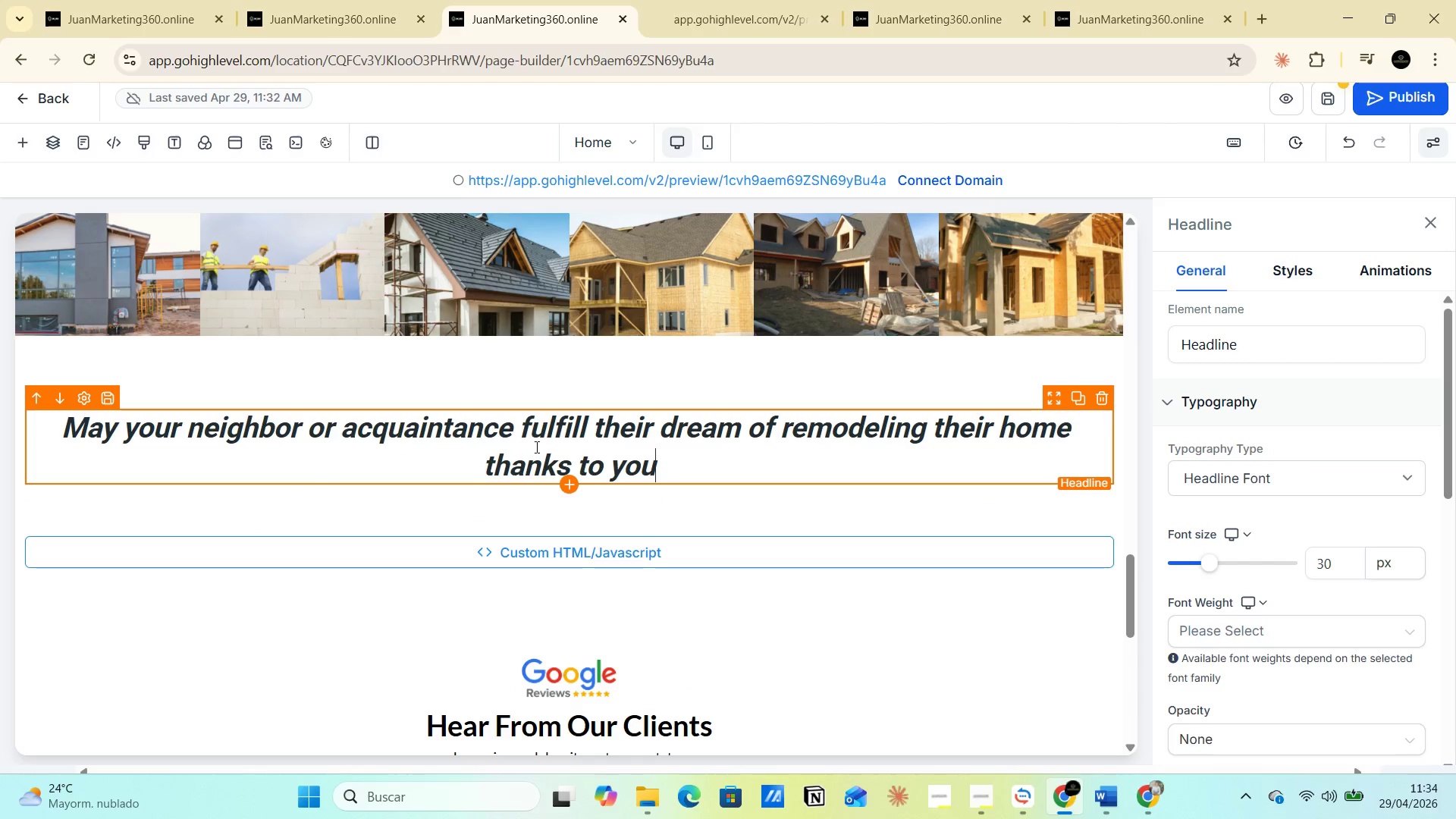 
left_click([608, 439])
 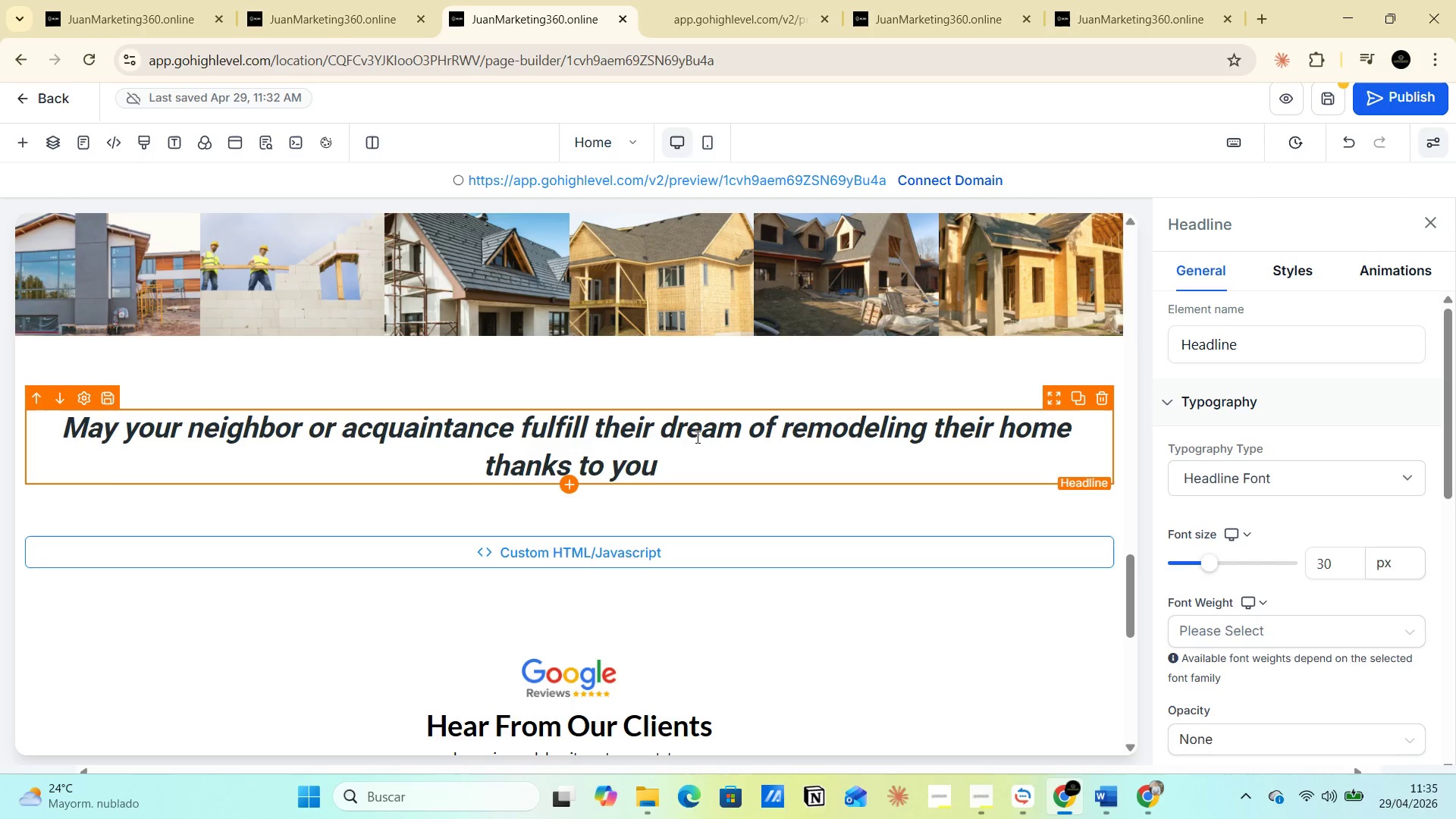 
left_click([697, 435])
 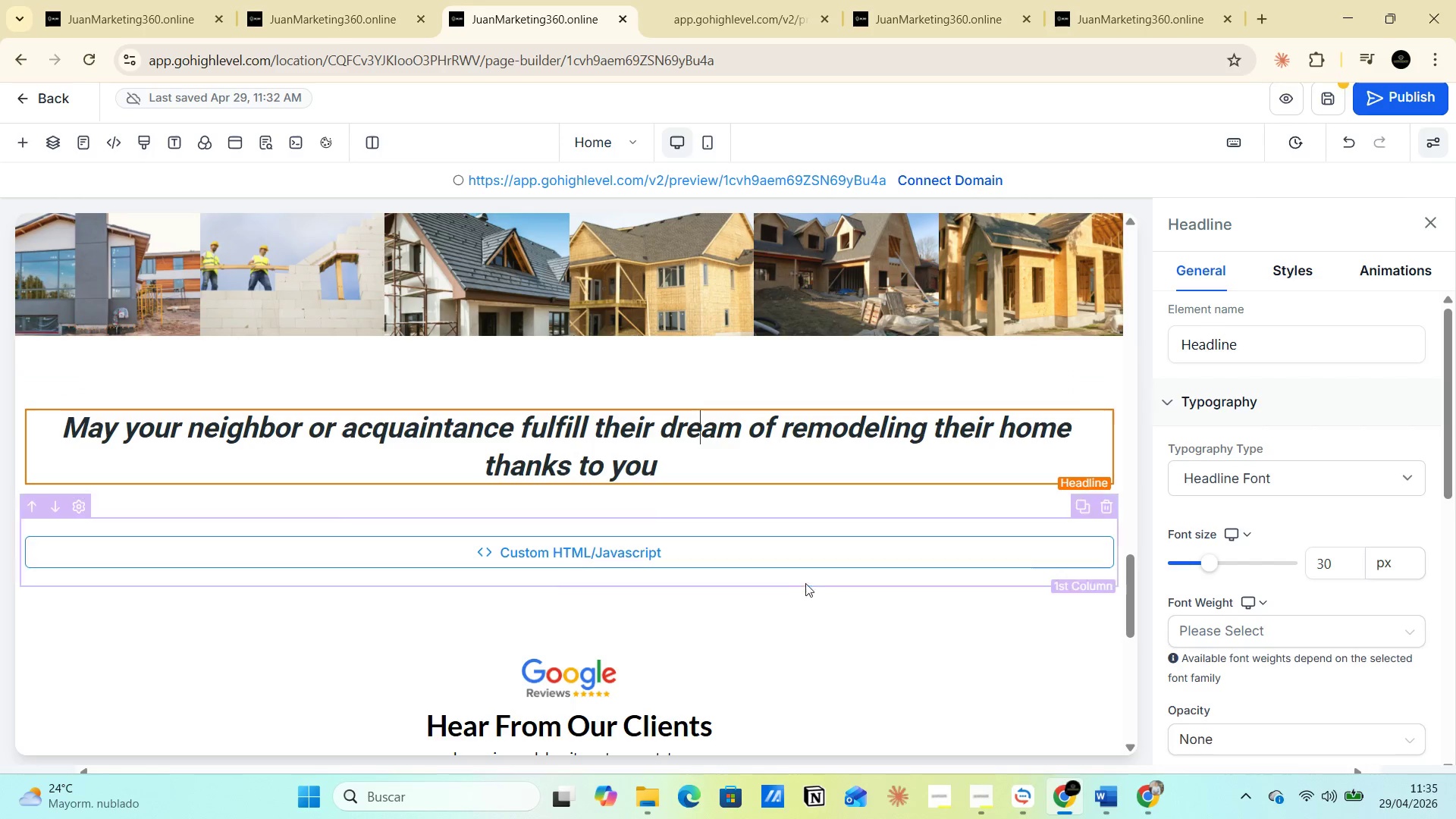 
left_click([813, 593])
 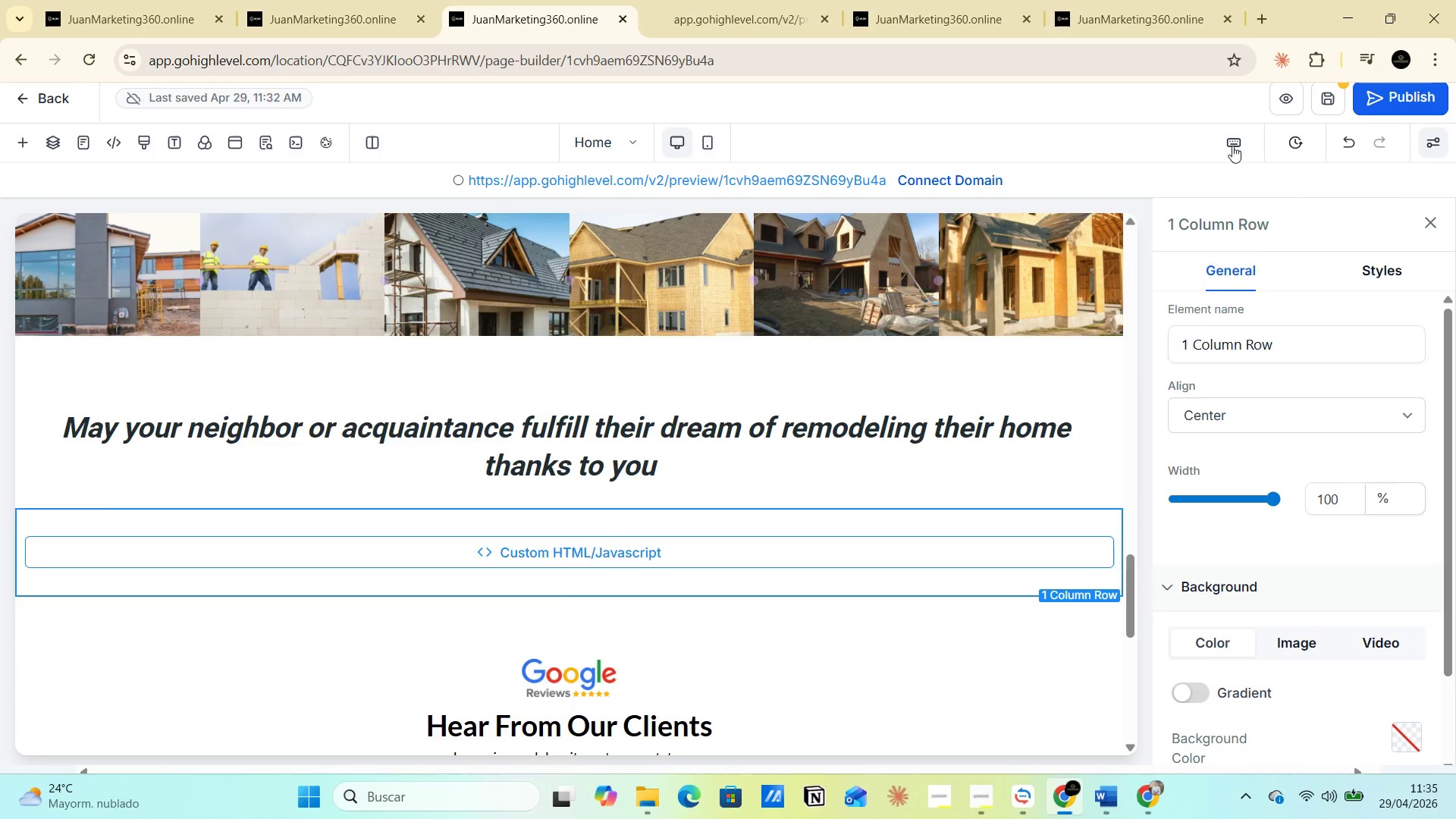 
left_click([1330, 104])
 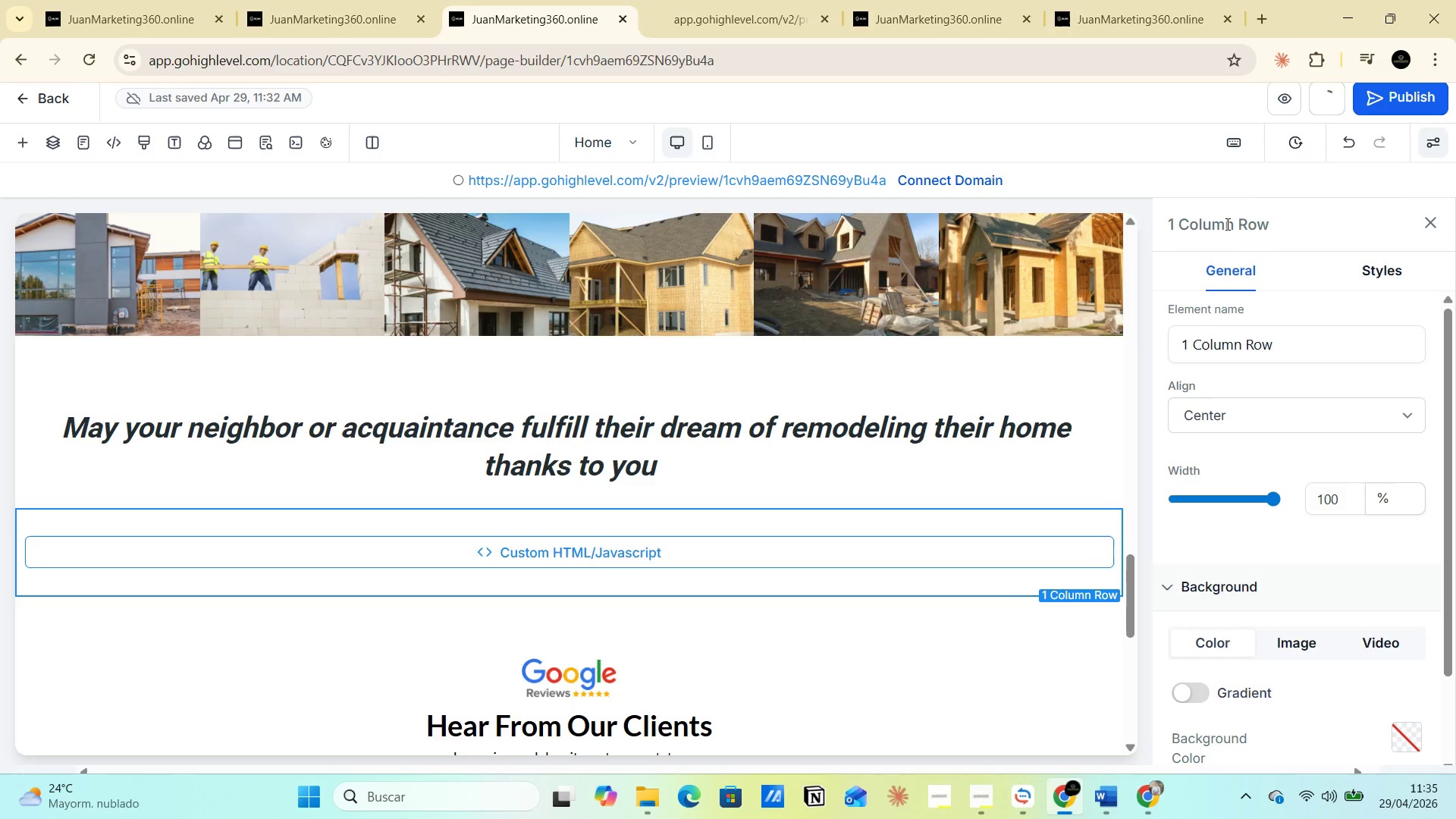 
wait(13.26)
 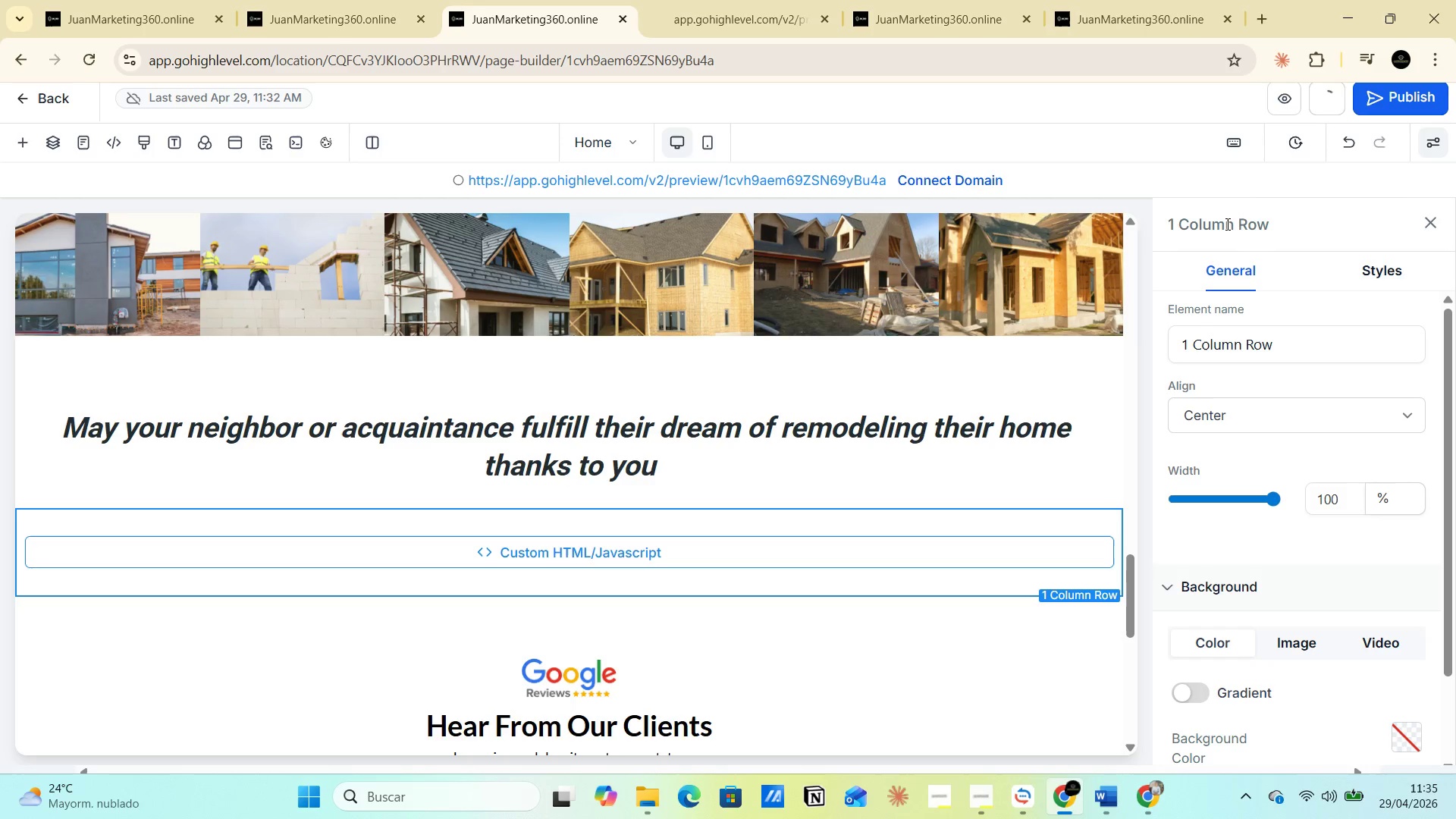 
left_click([1289, 101])
 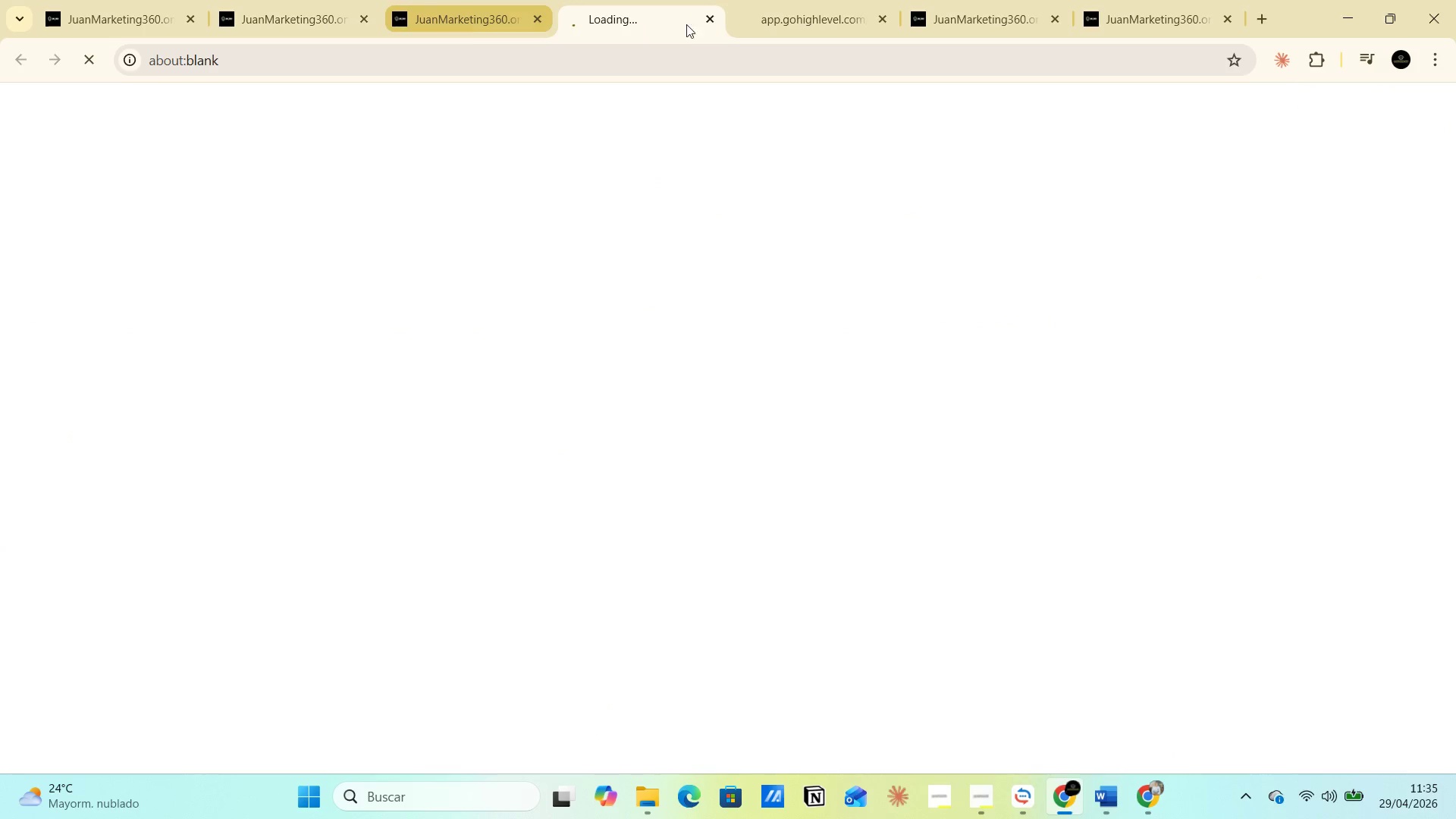 
left_click([772, 14])
 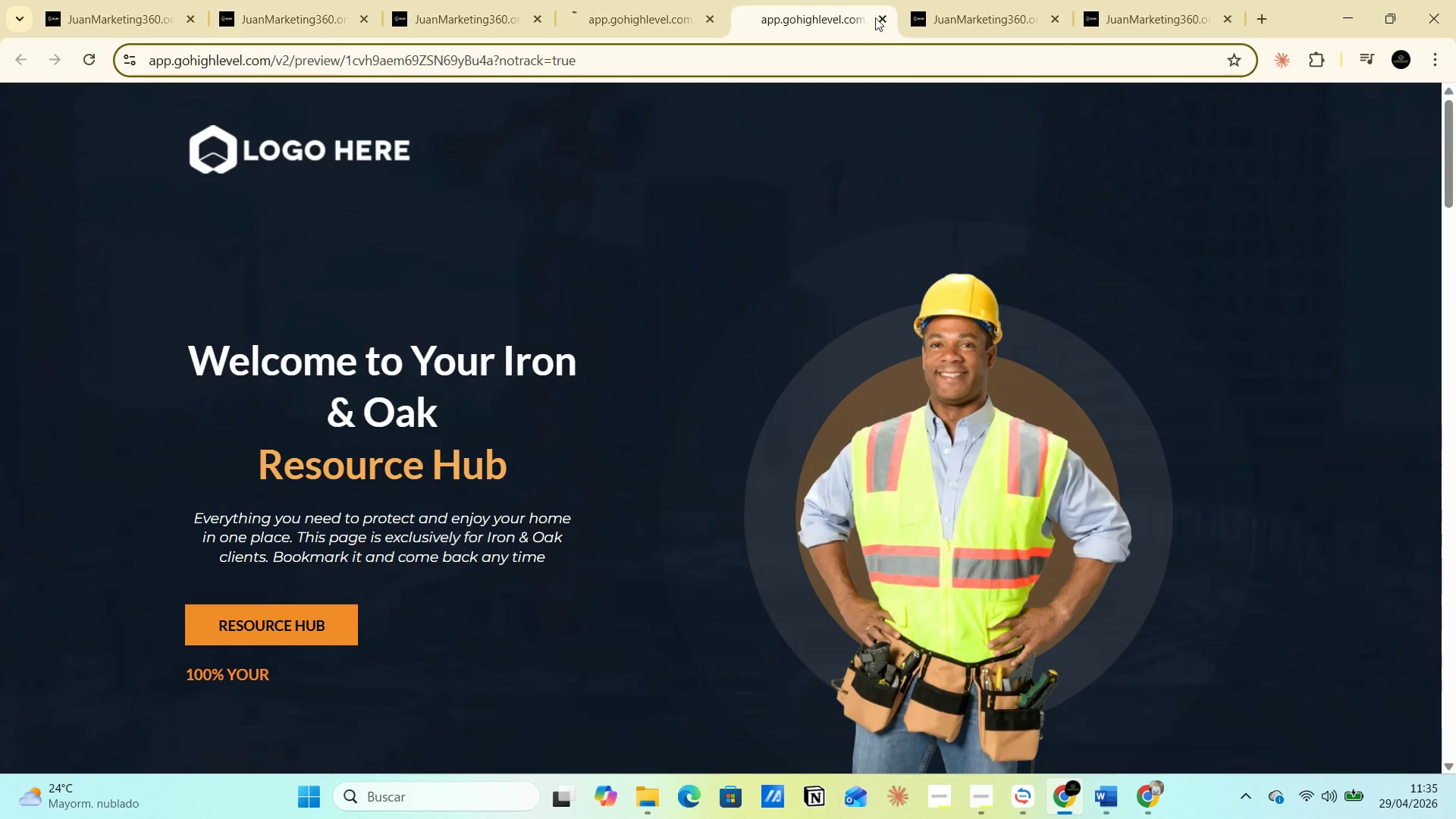 
left_click([876, 17])
 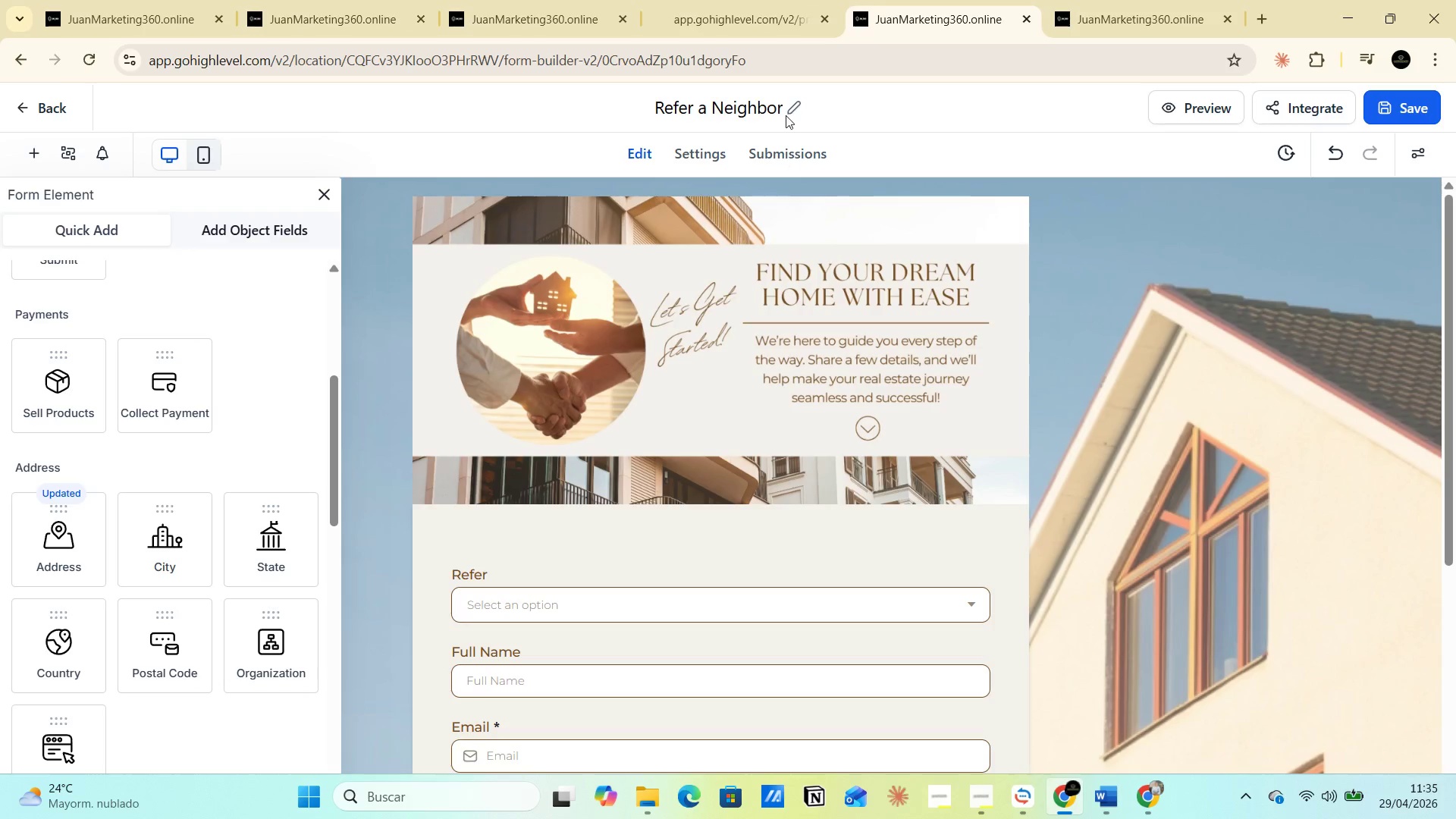 
left_click([752, 25])
 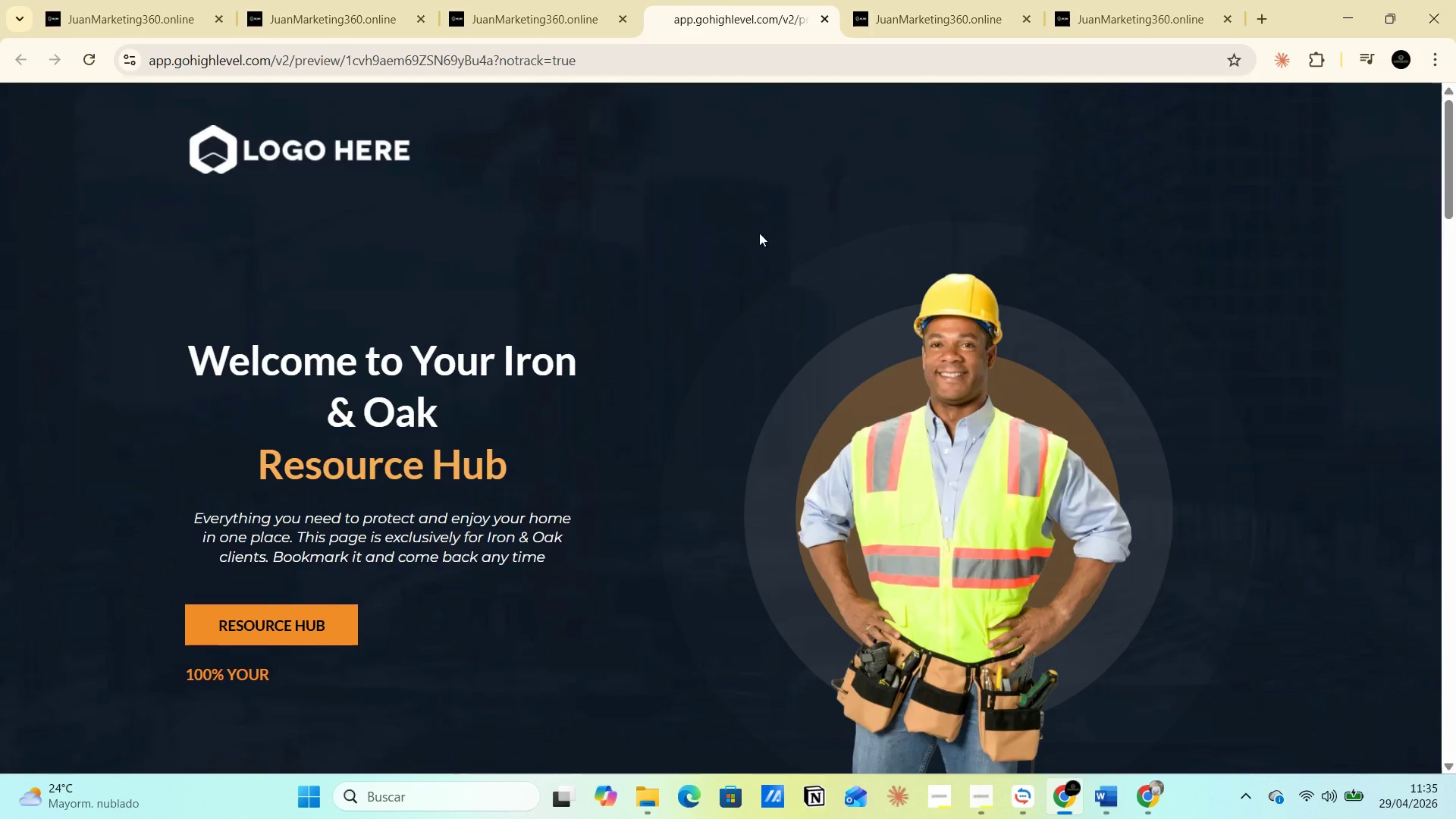 
scroll: coordinate [782, 318], scroll_direction: down, amount: 15.0
 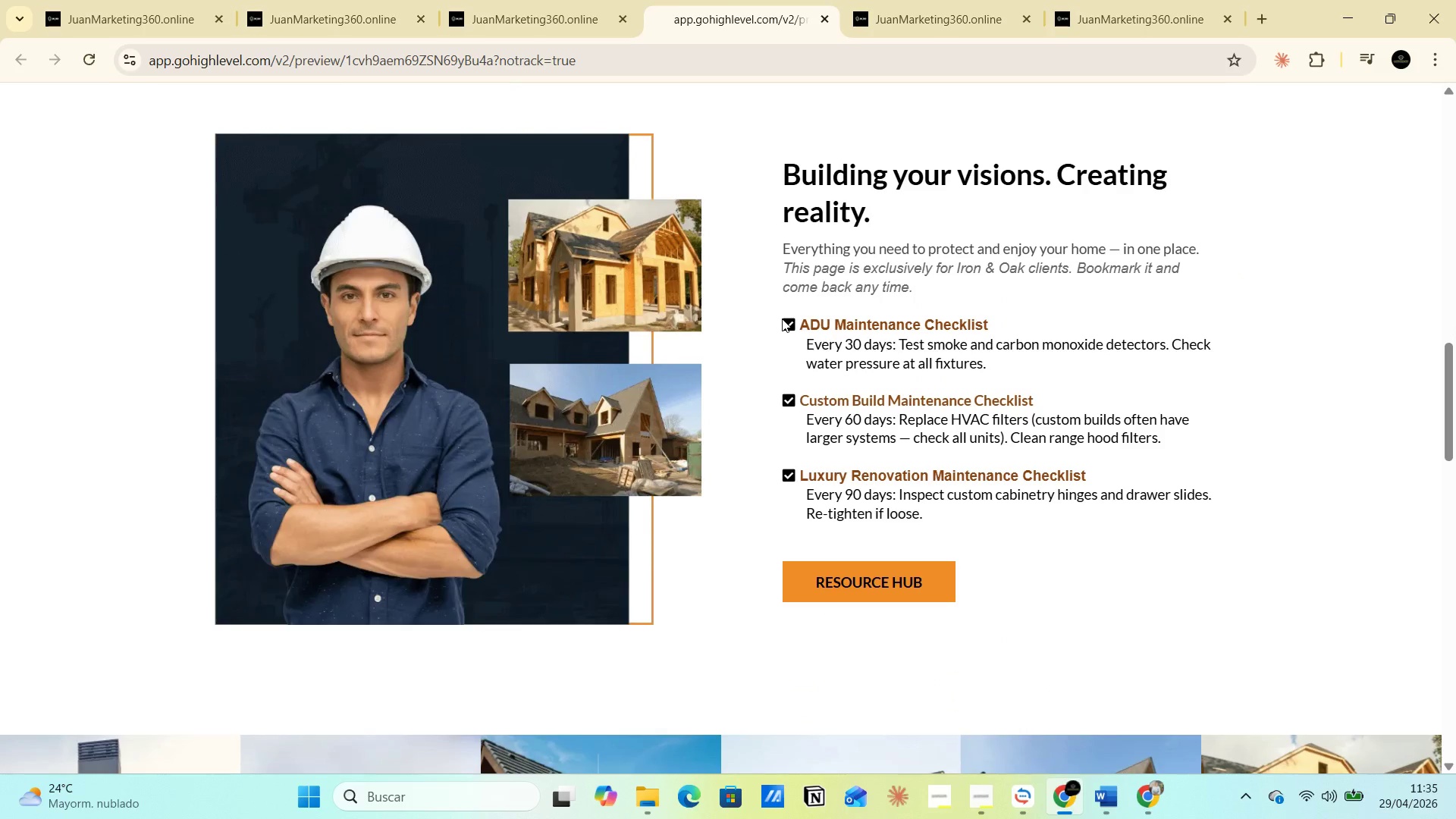 
key(PrintScreen)
 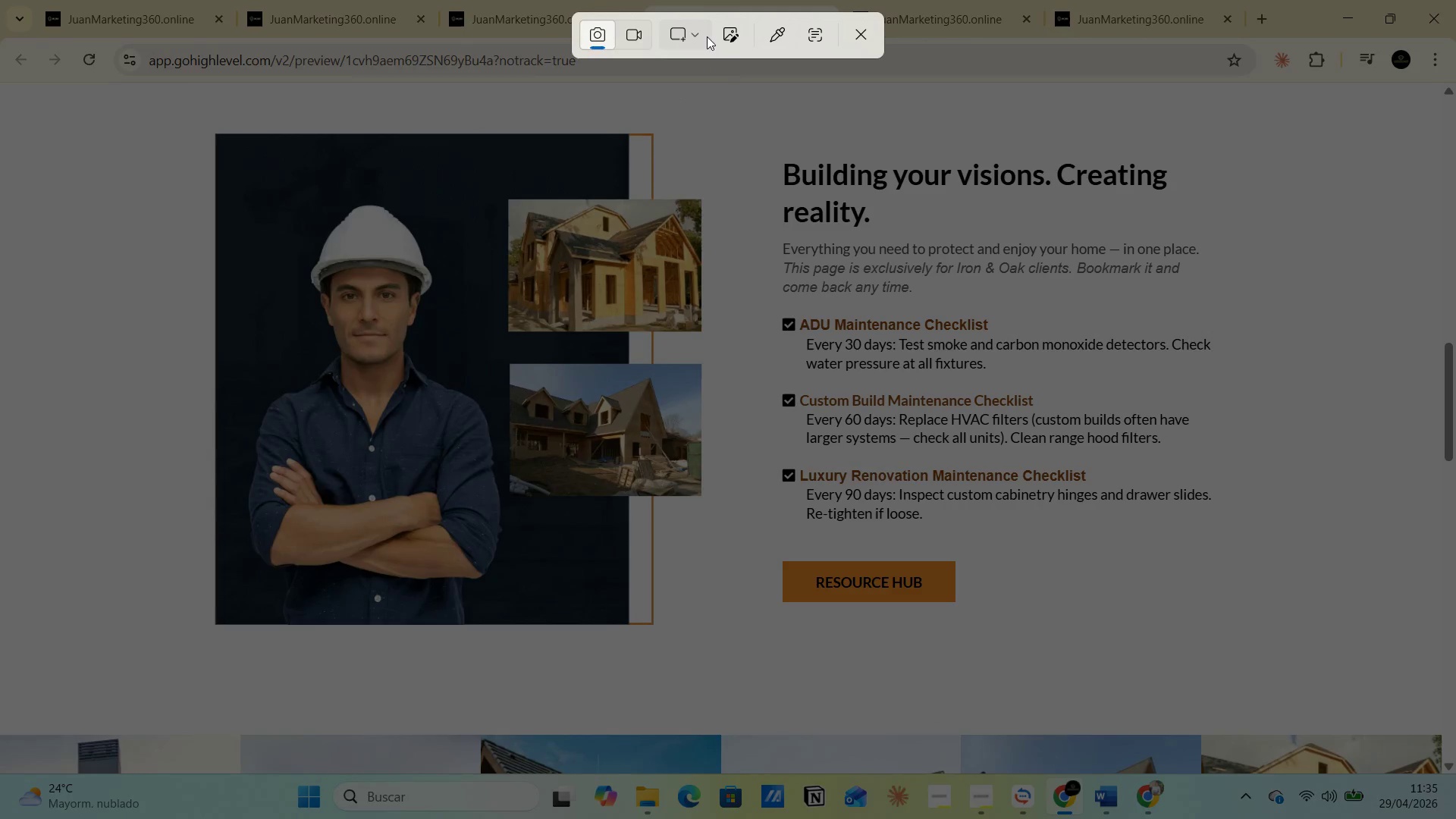 
left_click([698, 35])
 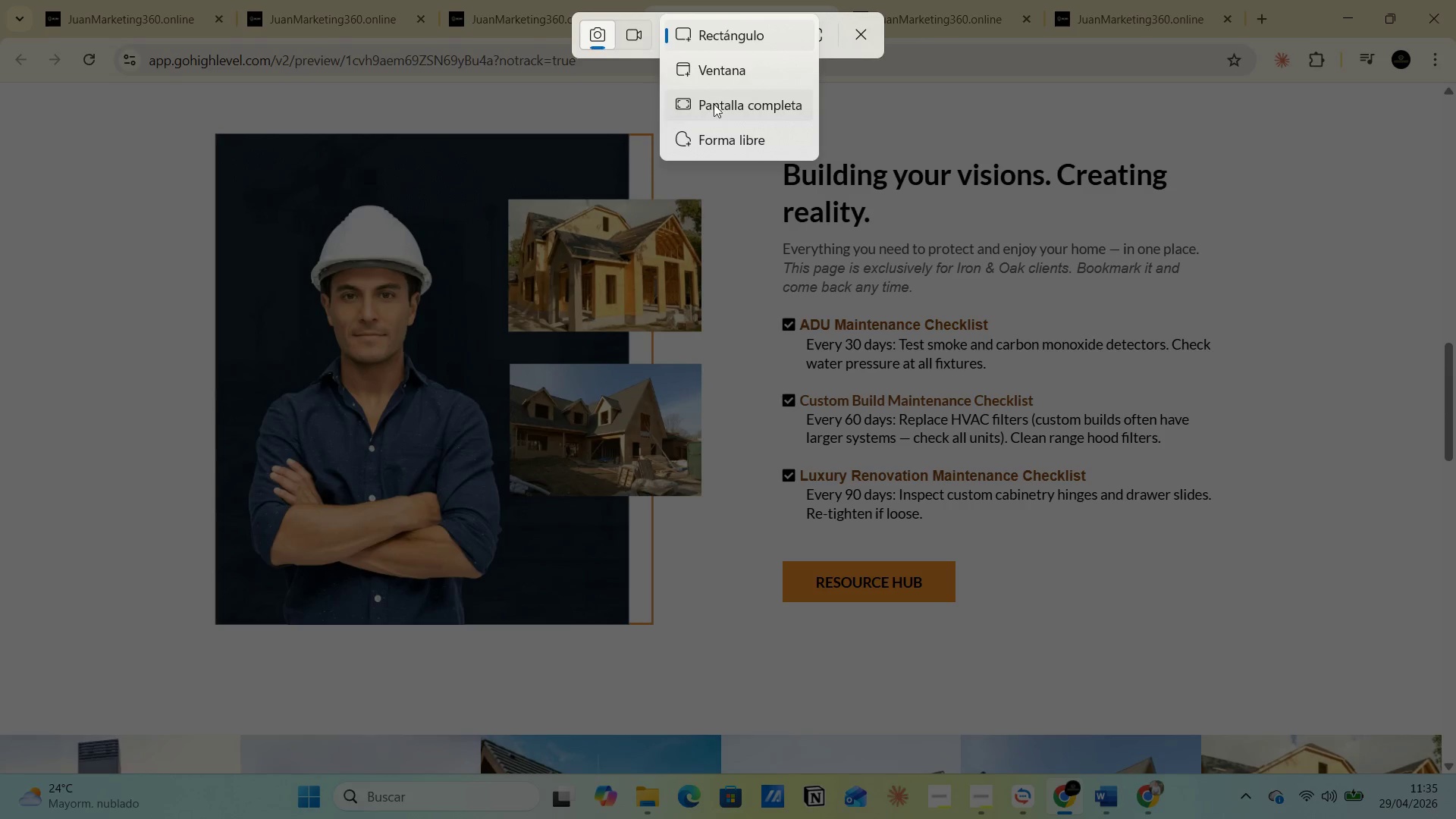 
left_click([714, 108])
 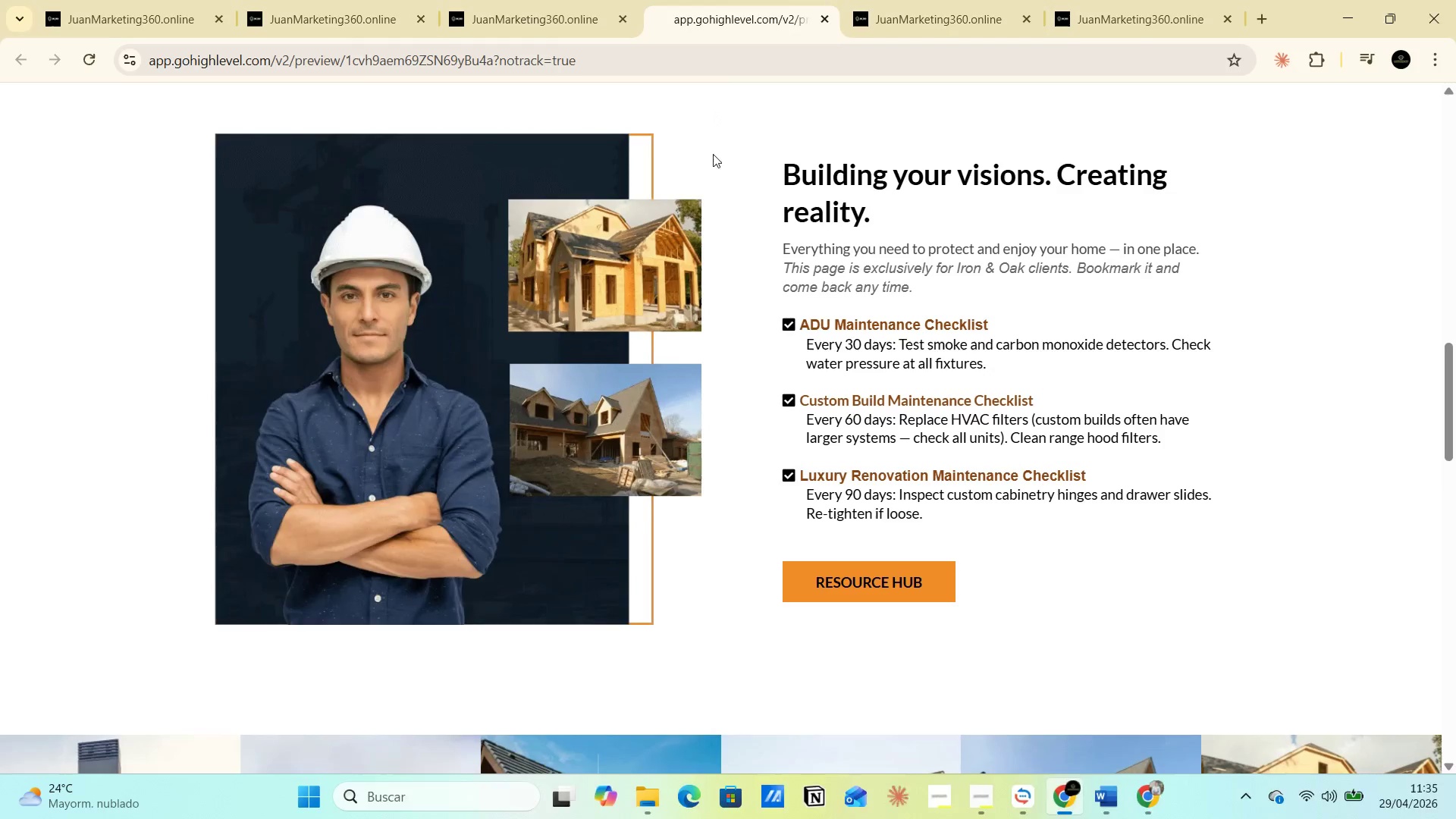 
key(Alt+AltLeft)
 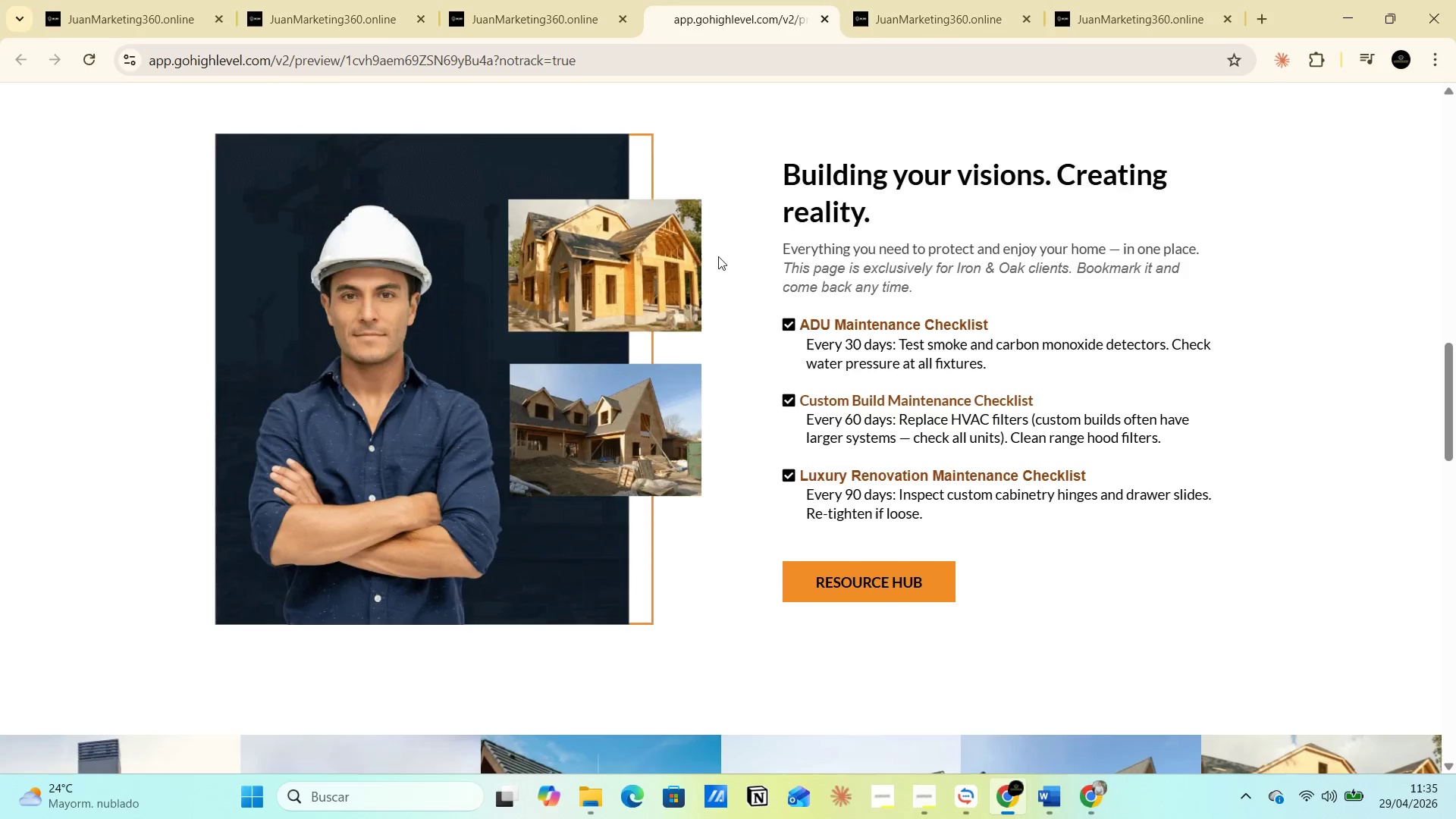 
key(Alt+Tab)
 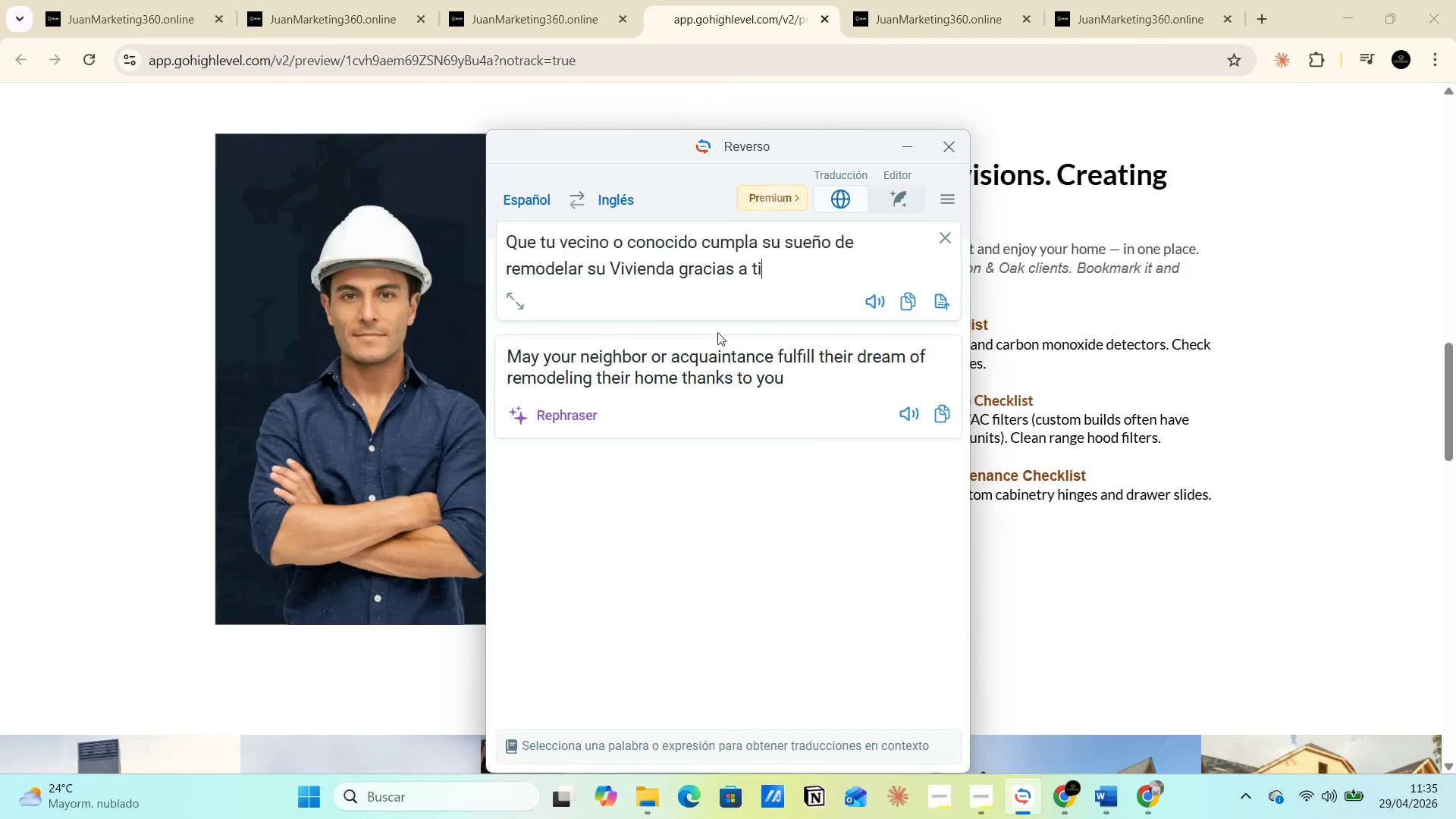 
key(Alt+AltLeft)
 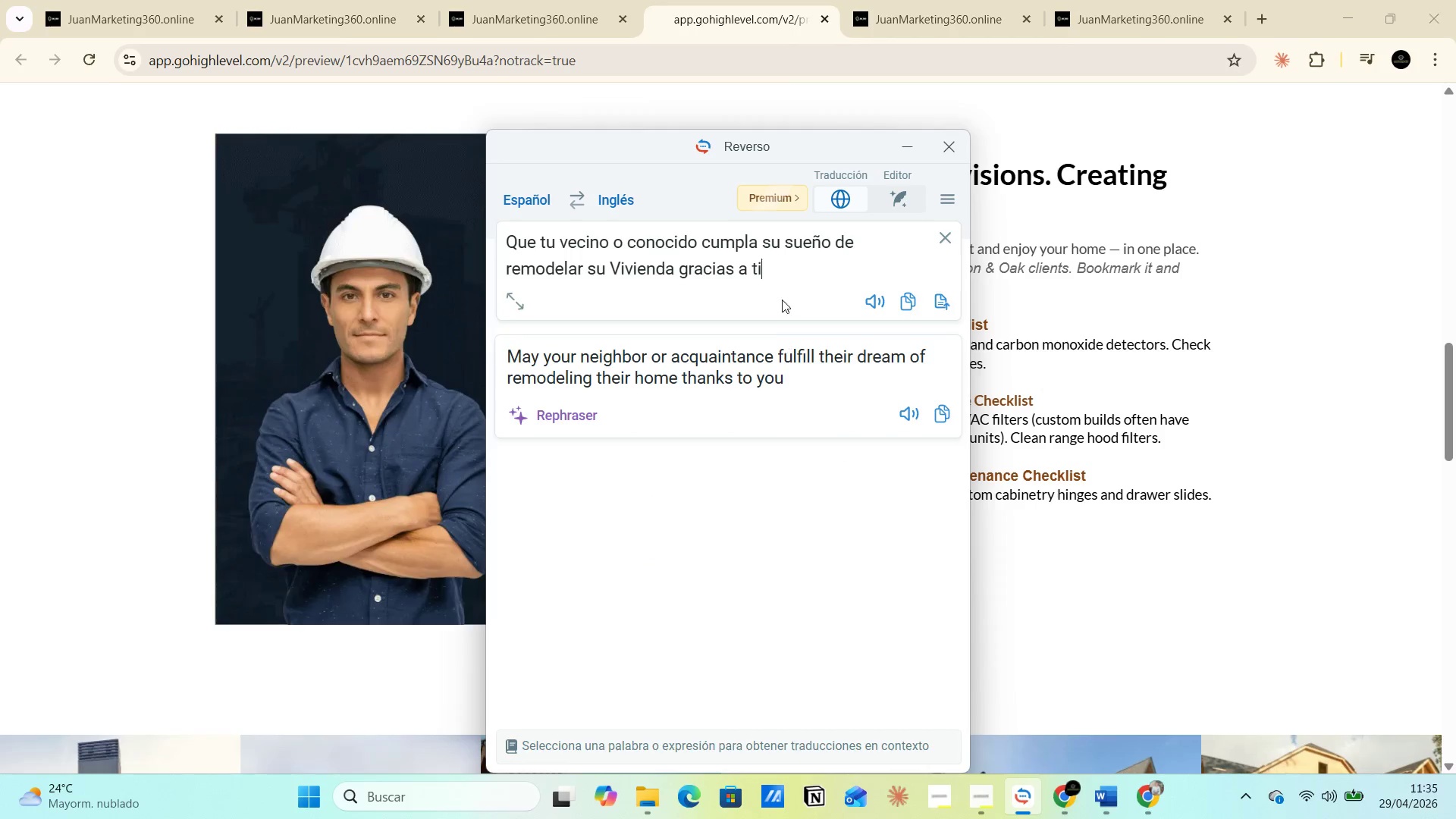 
key(Alt+Tab)
 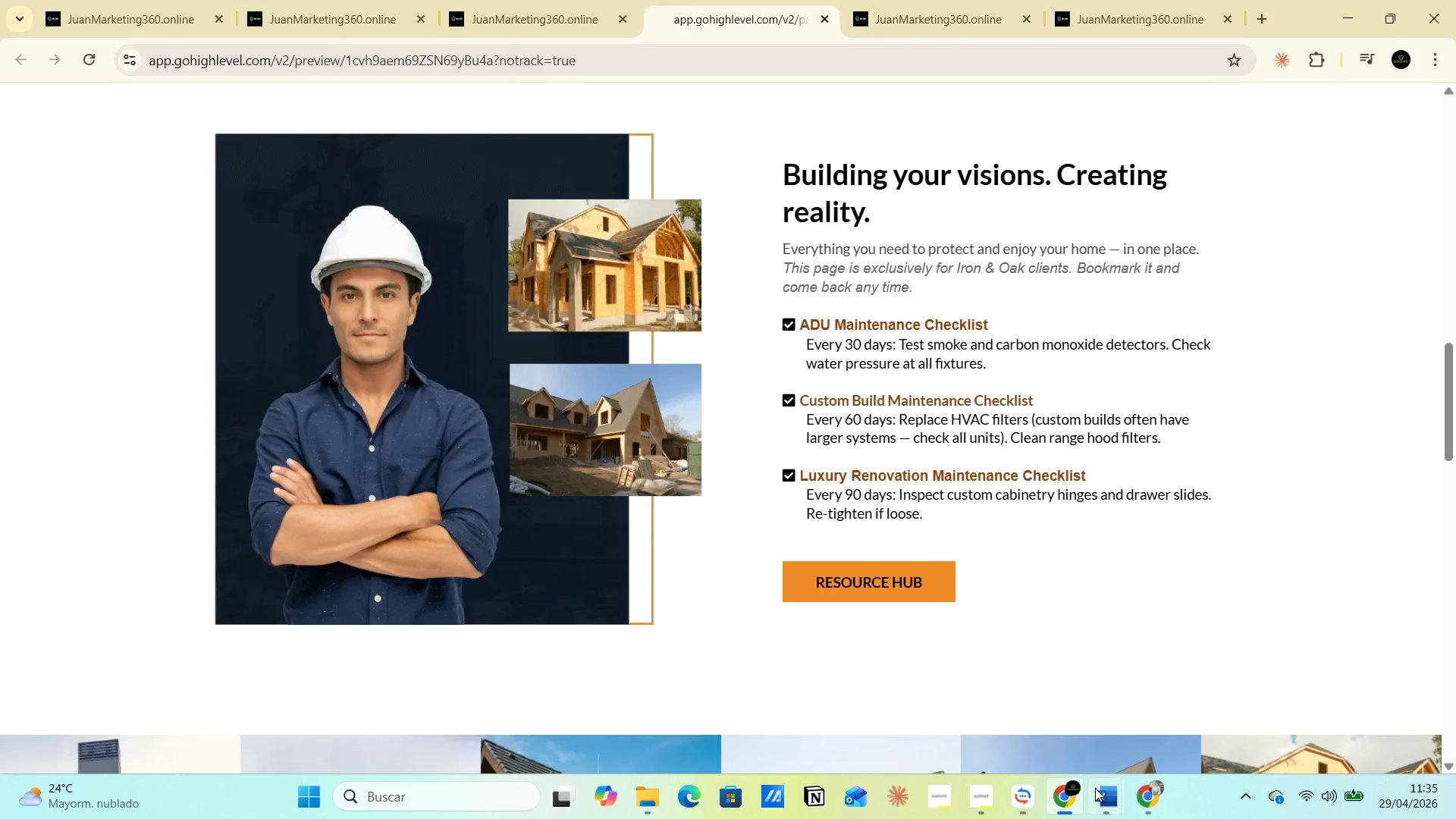 
left_click([1103, 805])
 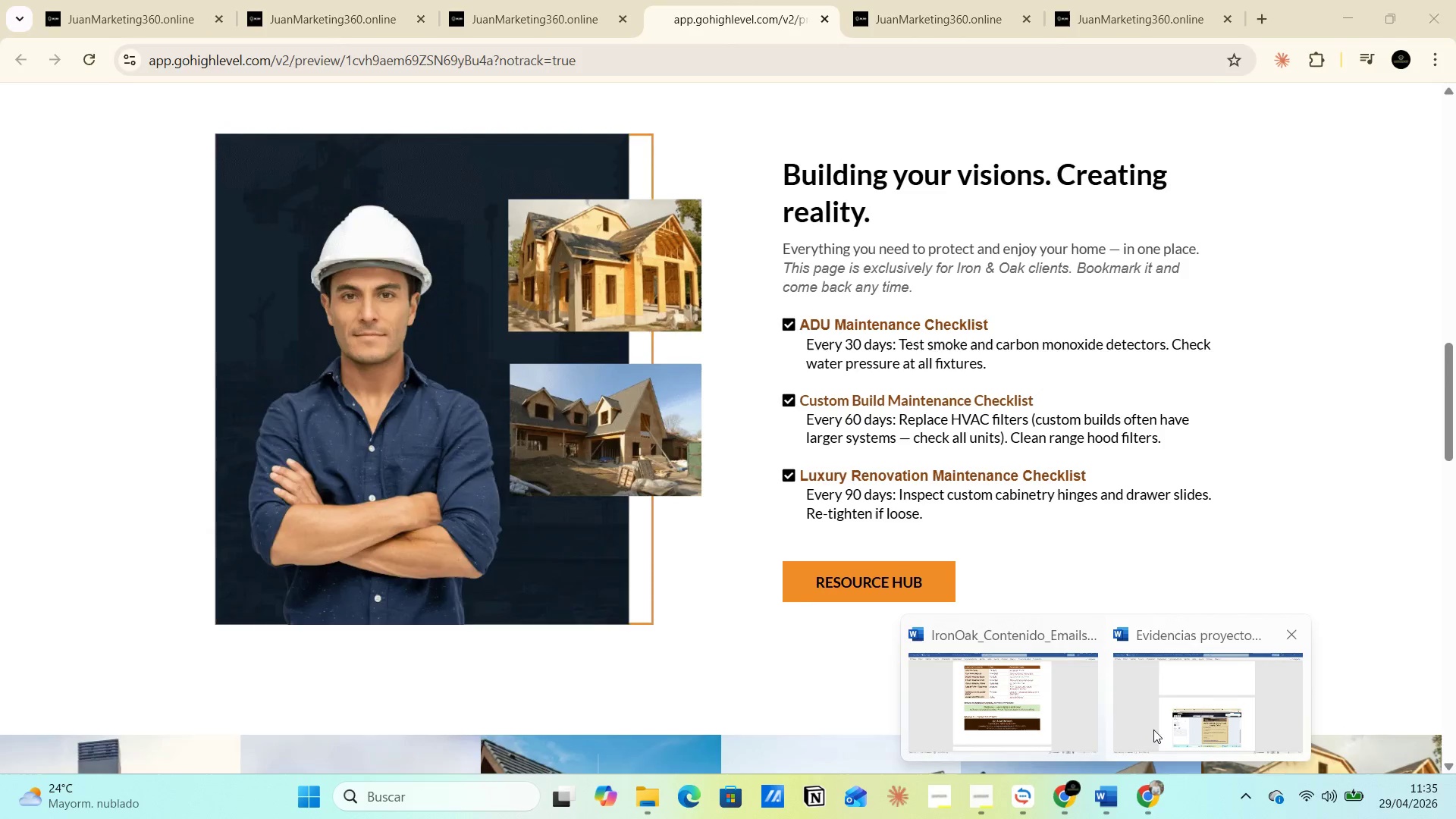 
left_click([1160, 714])
 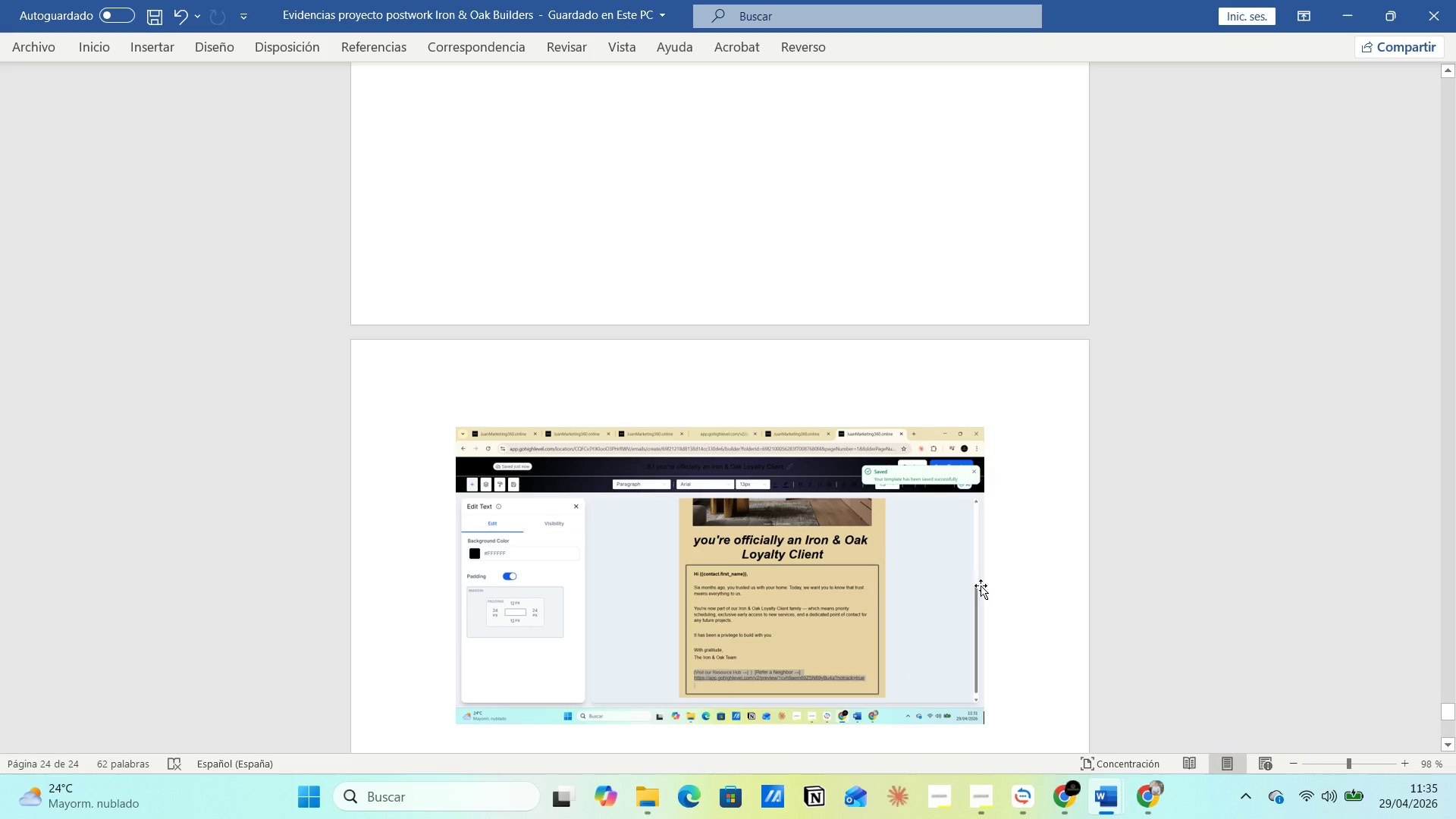 
scroll: coordinate [908, 527], scroll_direction: up, amount: 142.0
 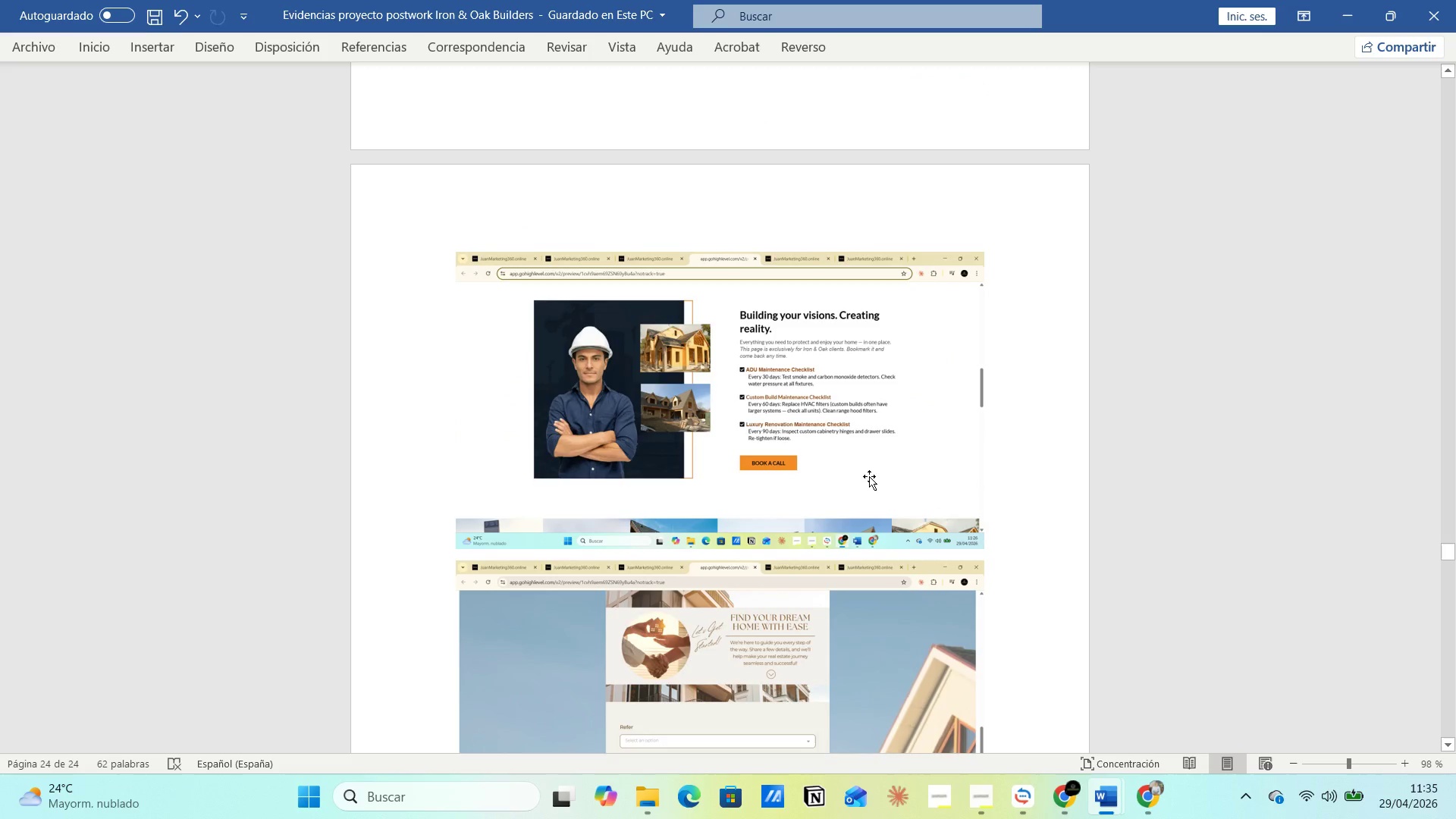 
left_click([867, 470])
 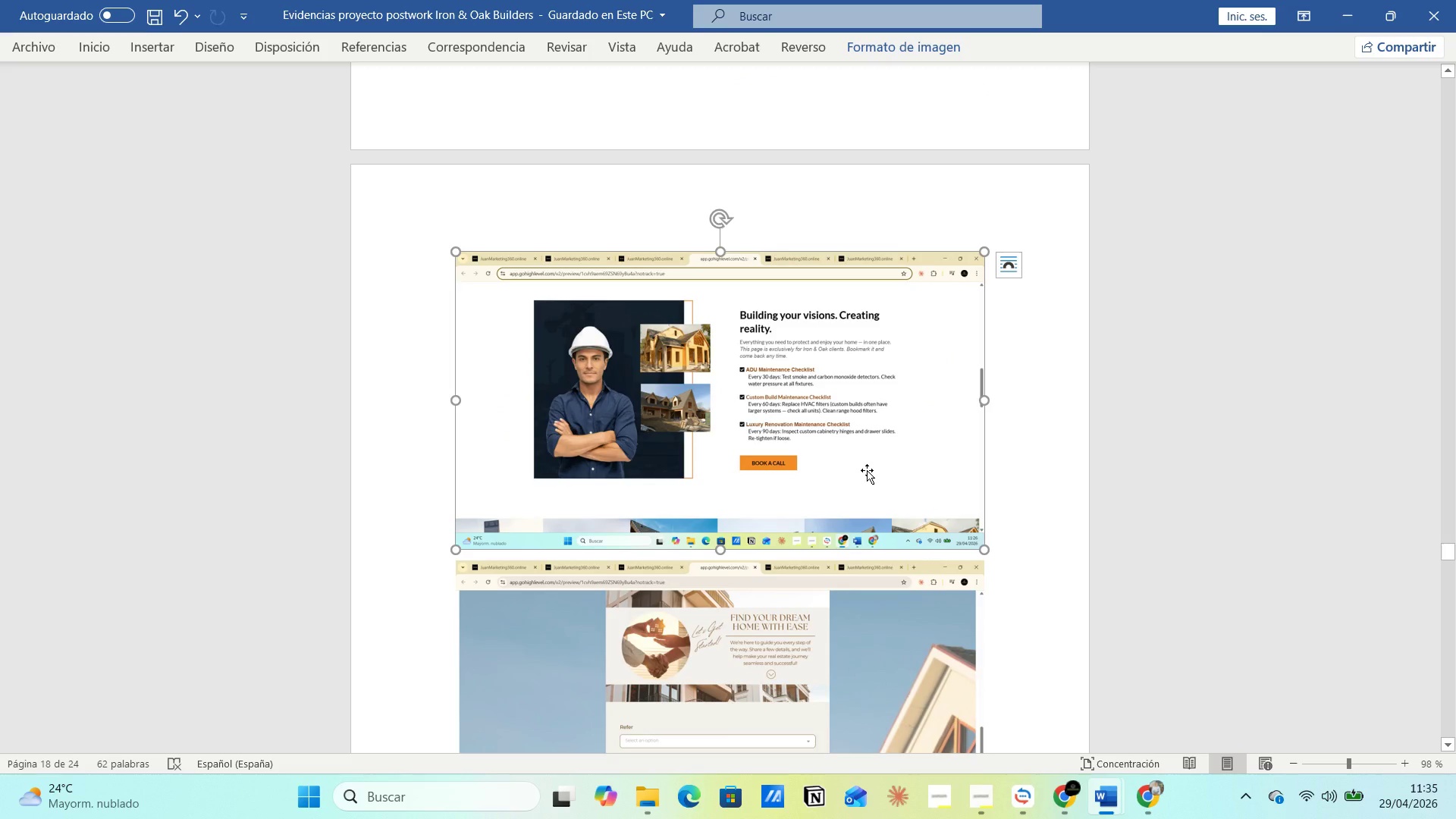 
key(Backspace)
 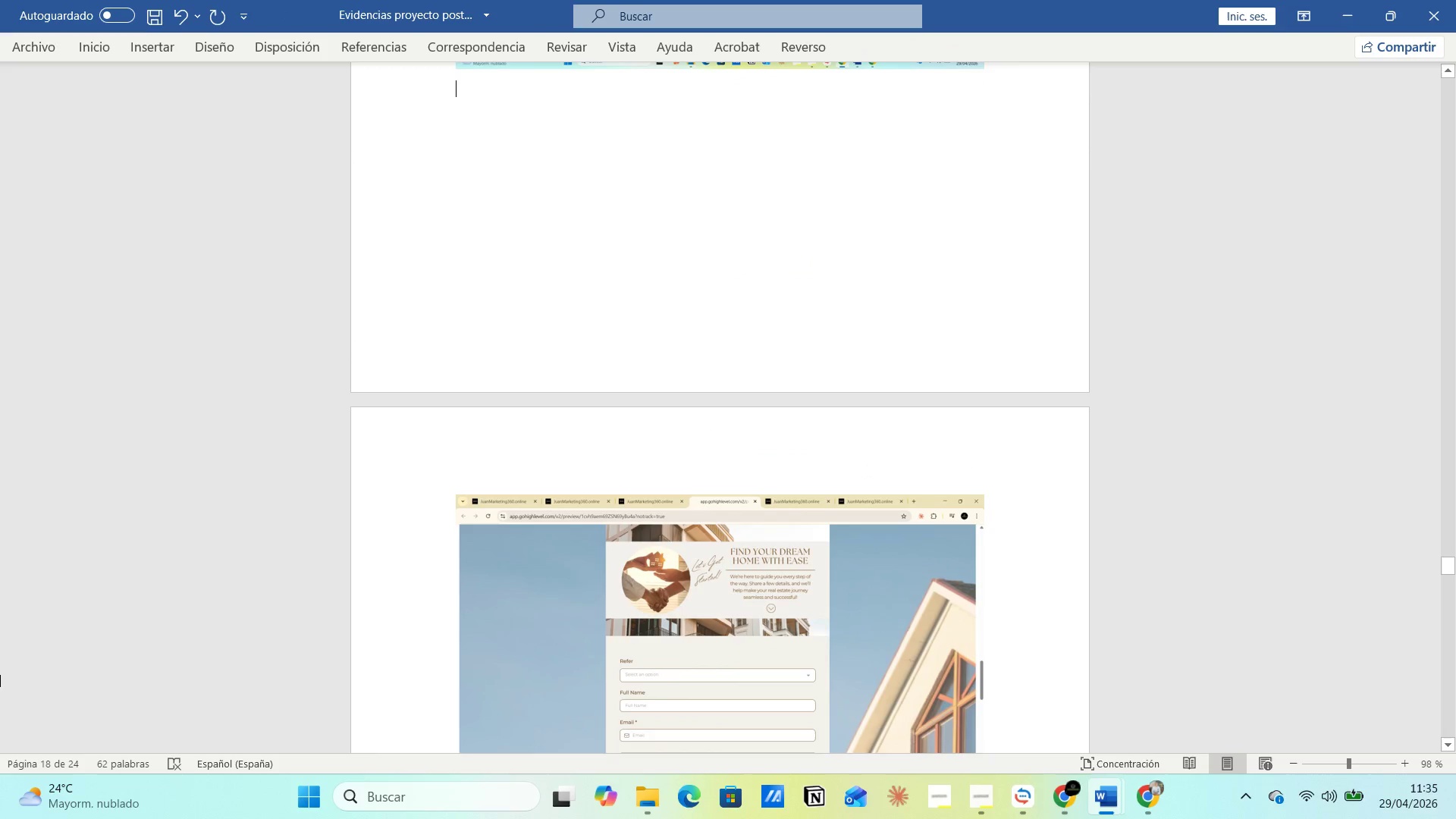 
key(Control+V)
 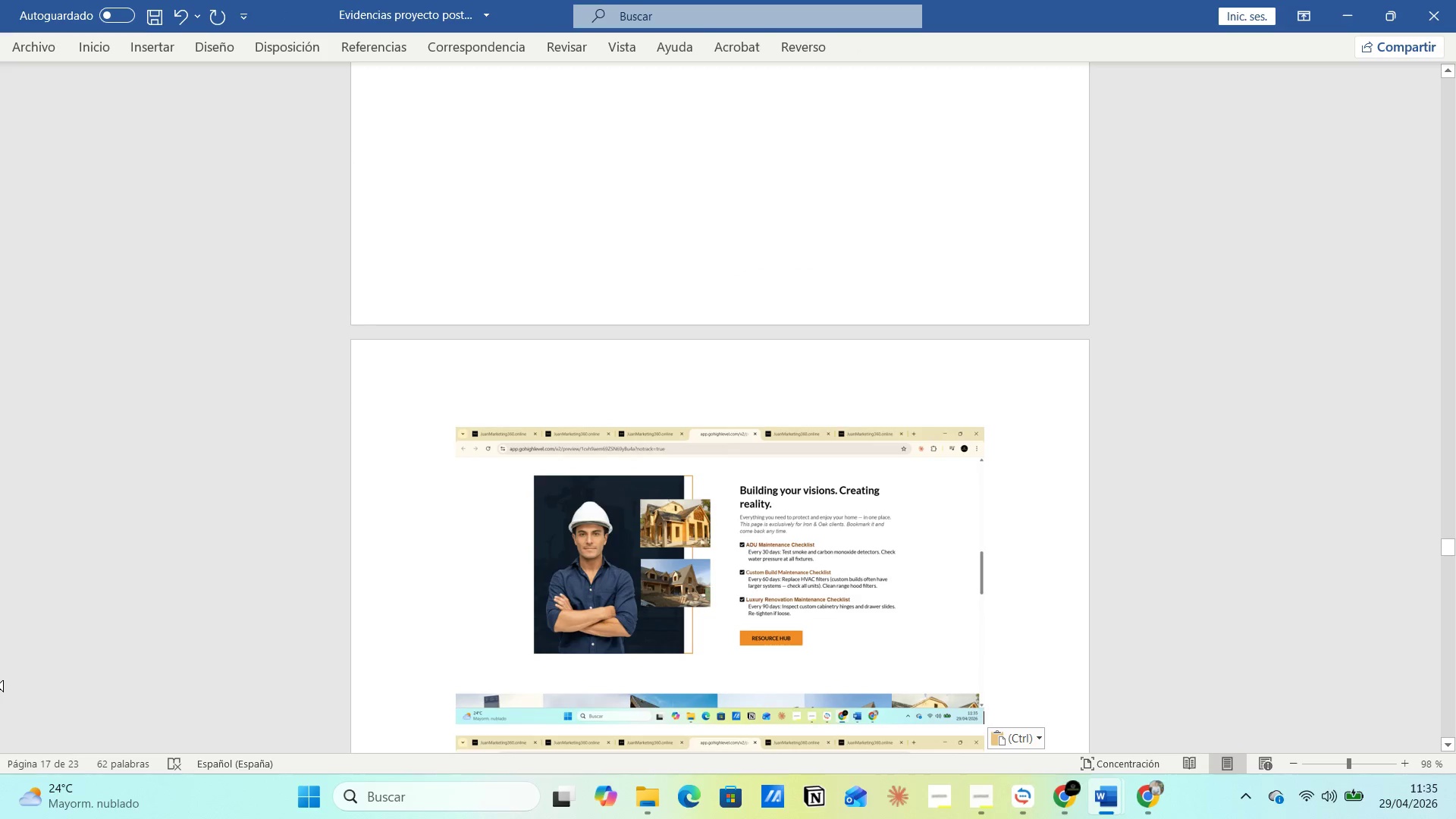 
scroll: coordinate [9, 694], scroll_direction: down, amount: 8.0
 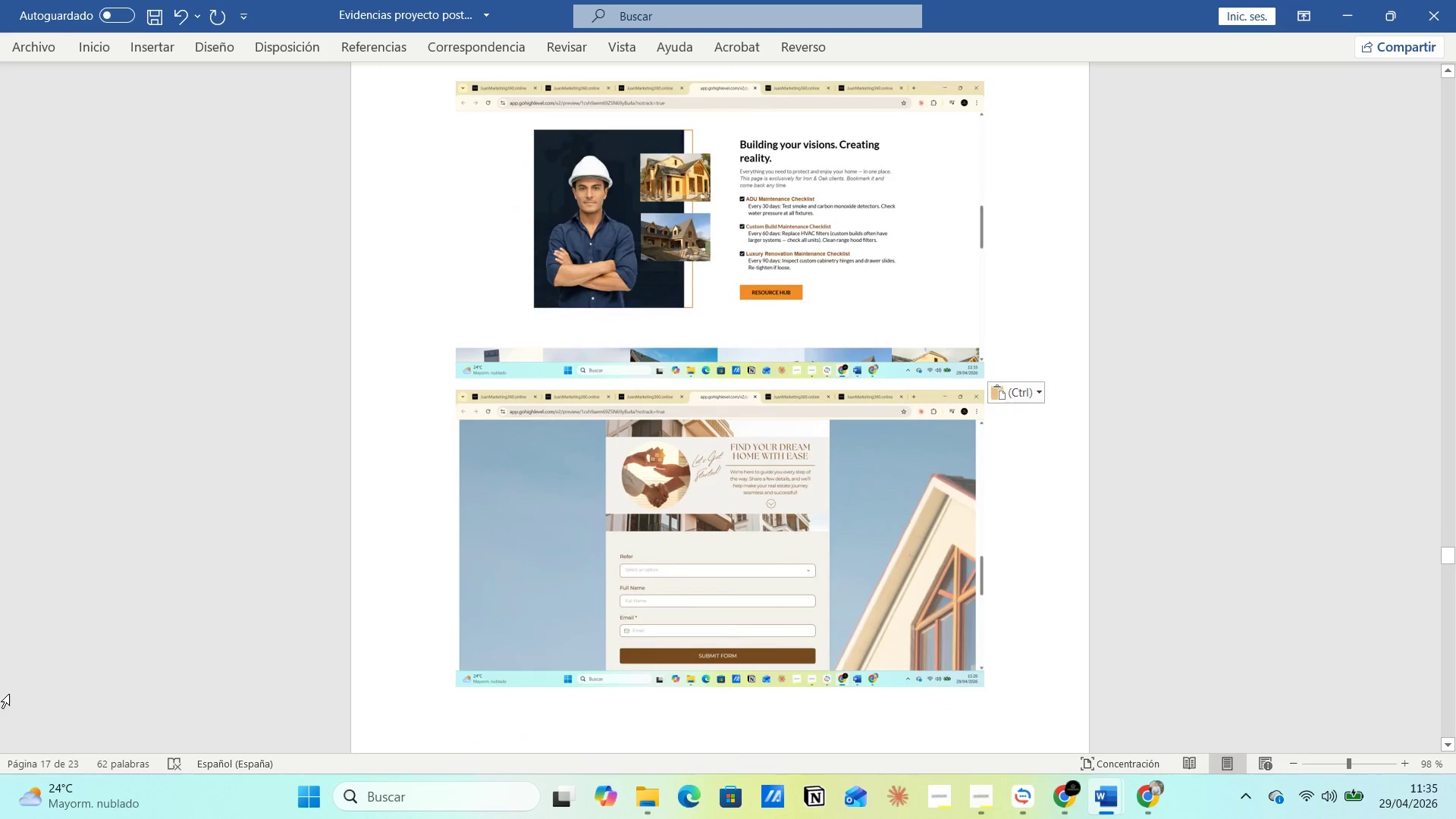 
key(Alt+AltLeft)
 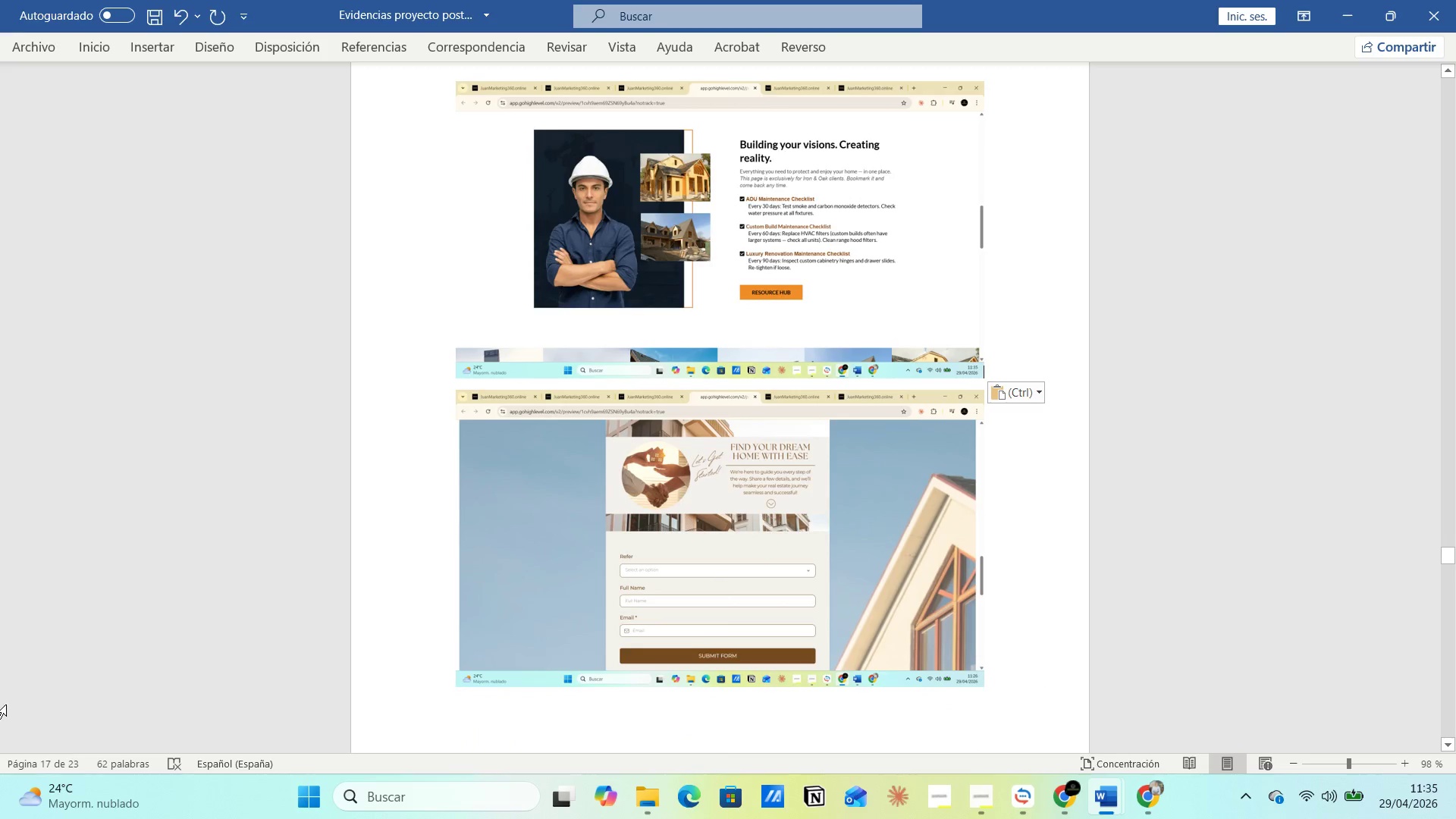 
key(Alt+Tab)
 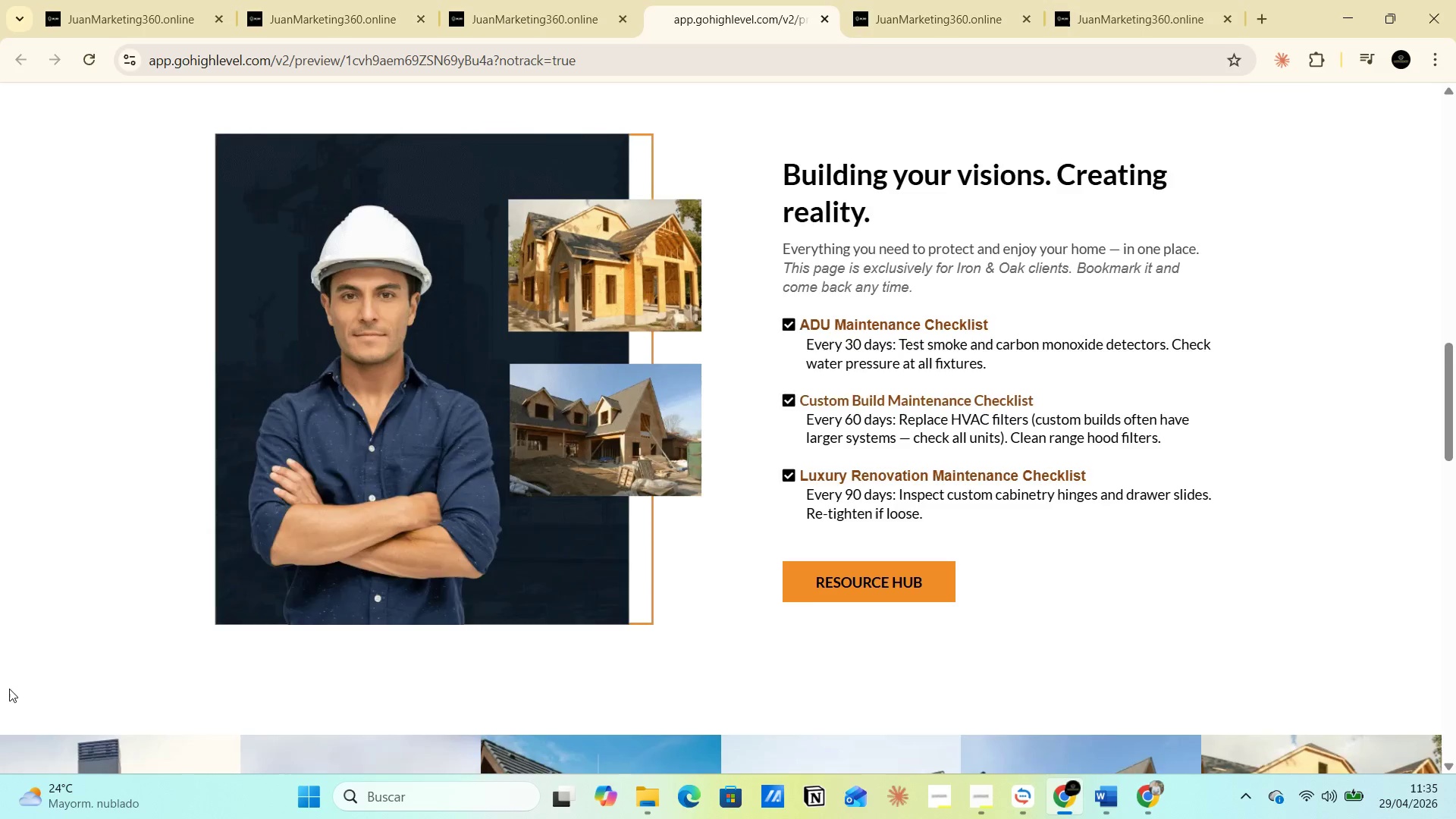 
scroll: coordinate [14, 688], scroll_direction: down, amount: 7.0
 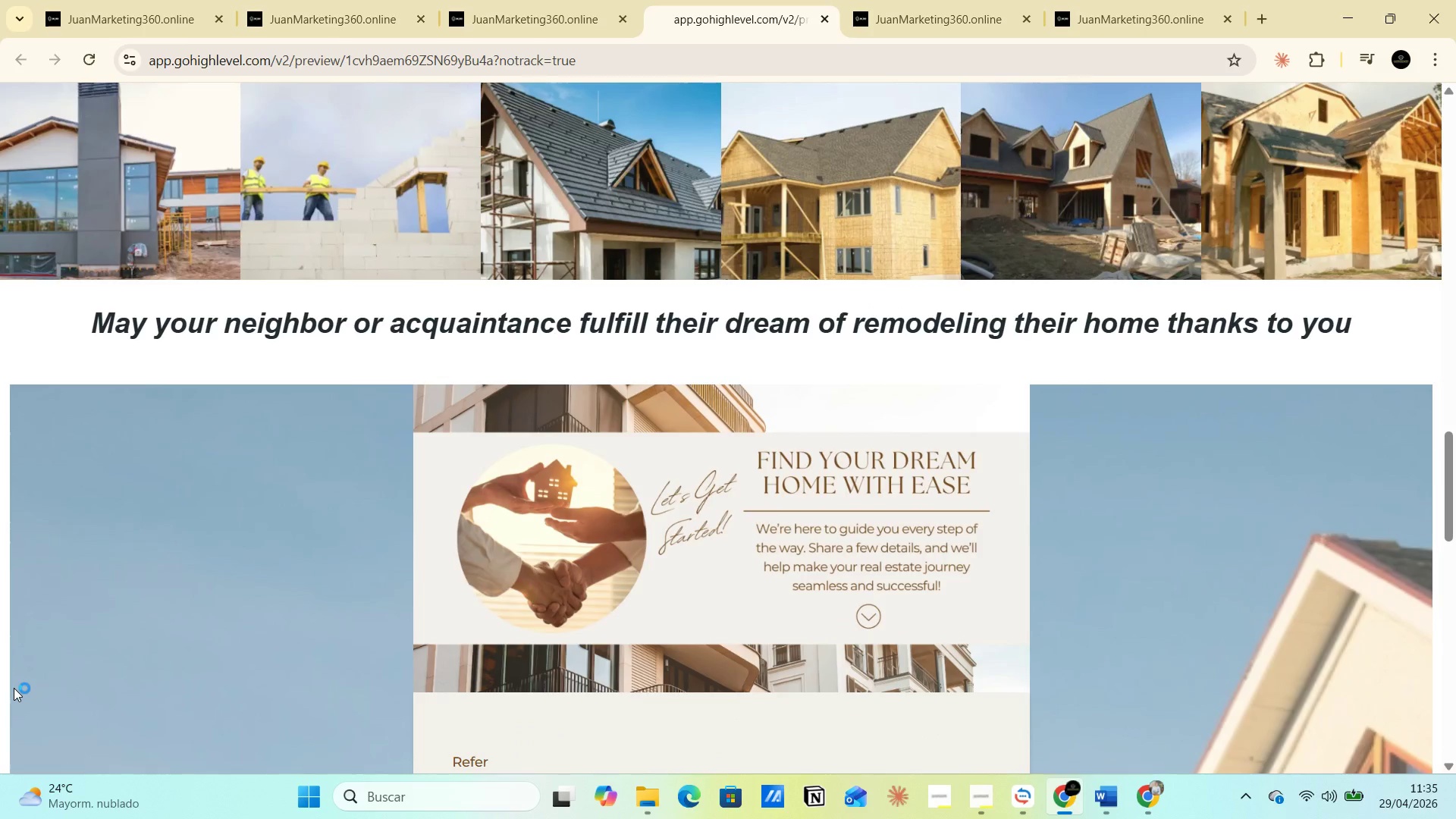 
scroll: coordinate [14, 688], scroll_direction: up, amount: 1.0
 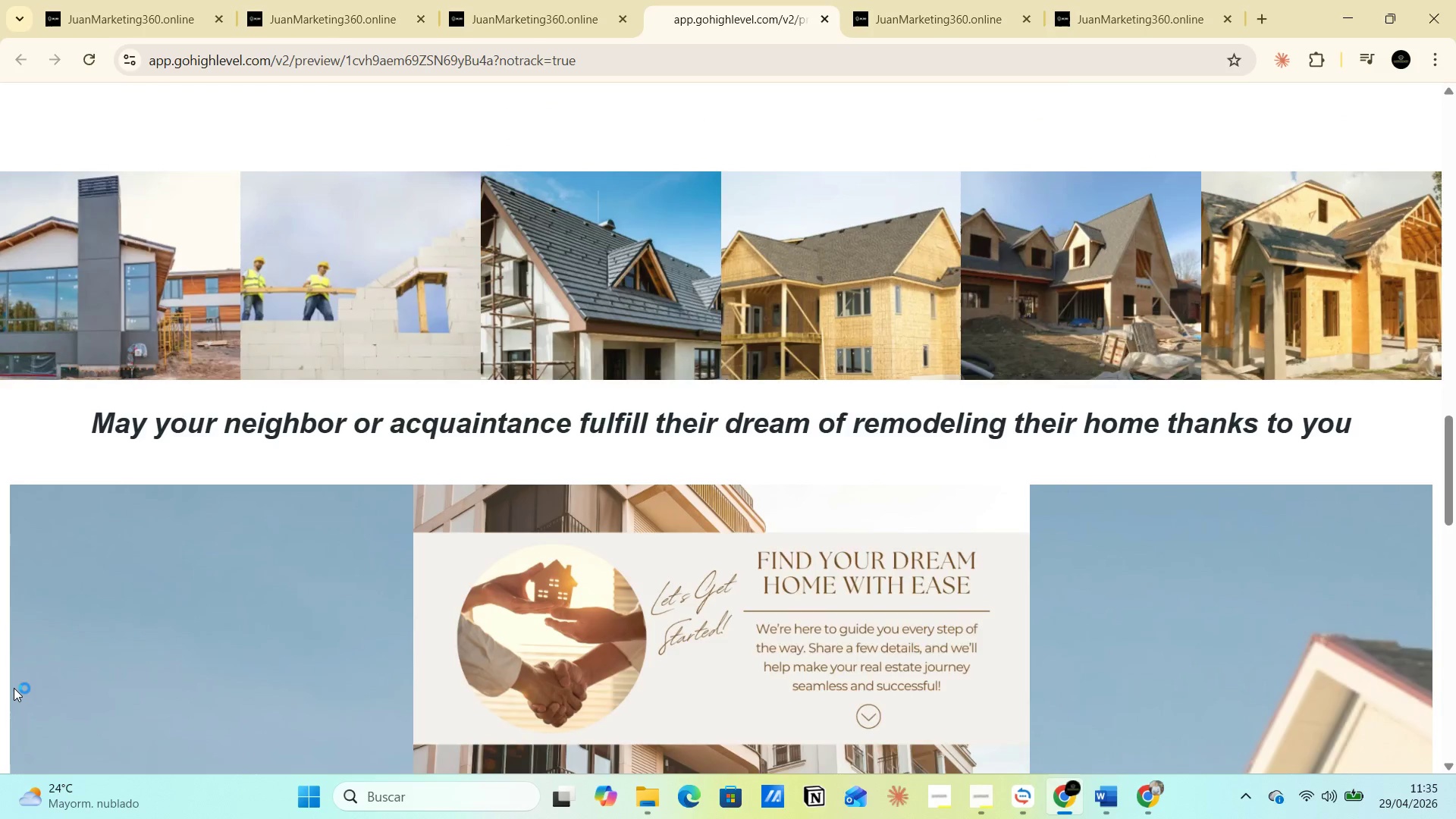 
scroll: coordinate [14, 688], scroll_direction: down, amount: 1.0
 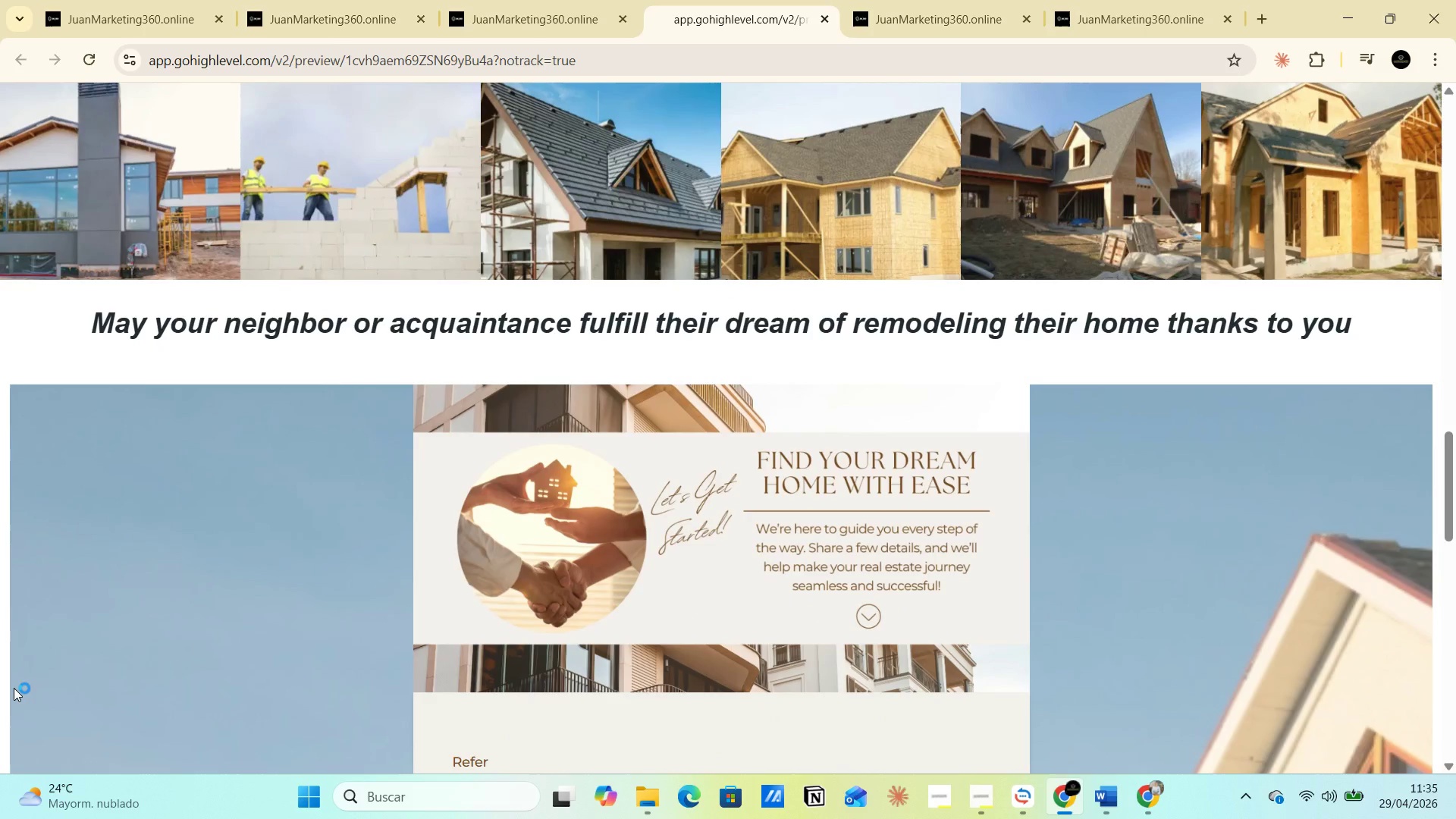 
scroll: coordinate [14, 688], scroll_direction: up, amount: 1.0
 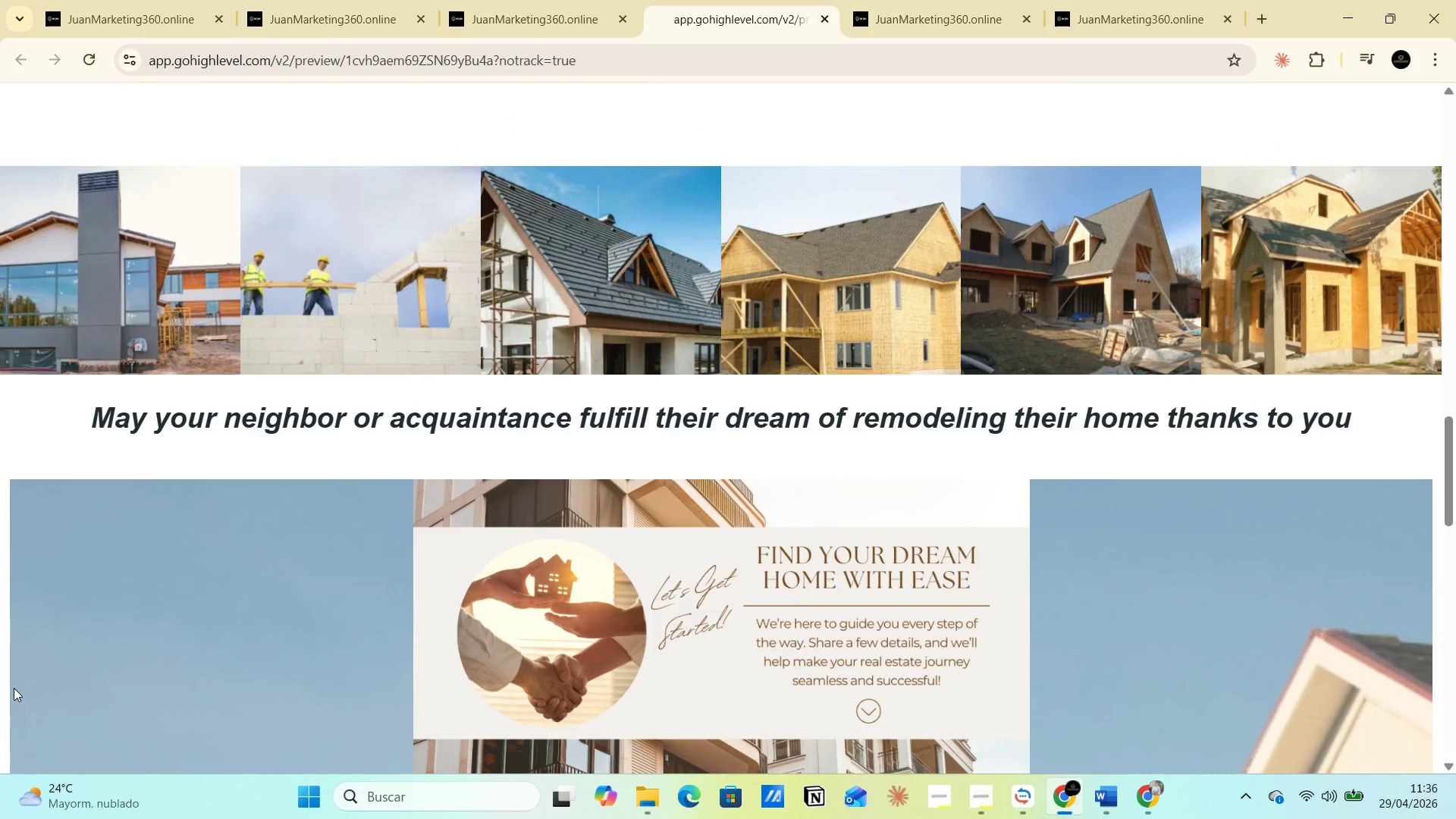 
key(PrintScreen)
 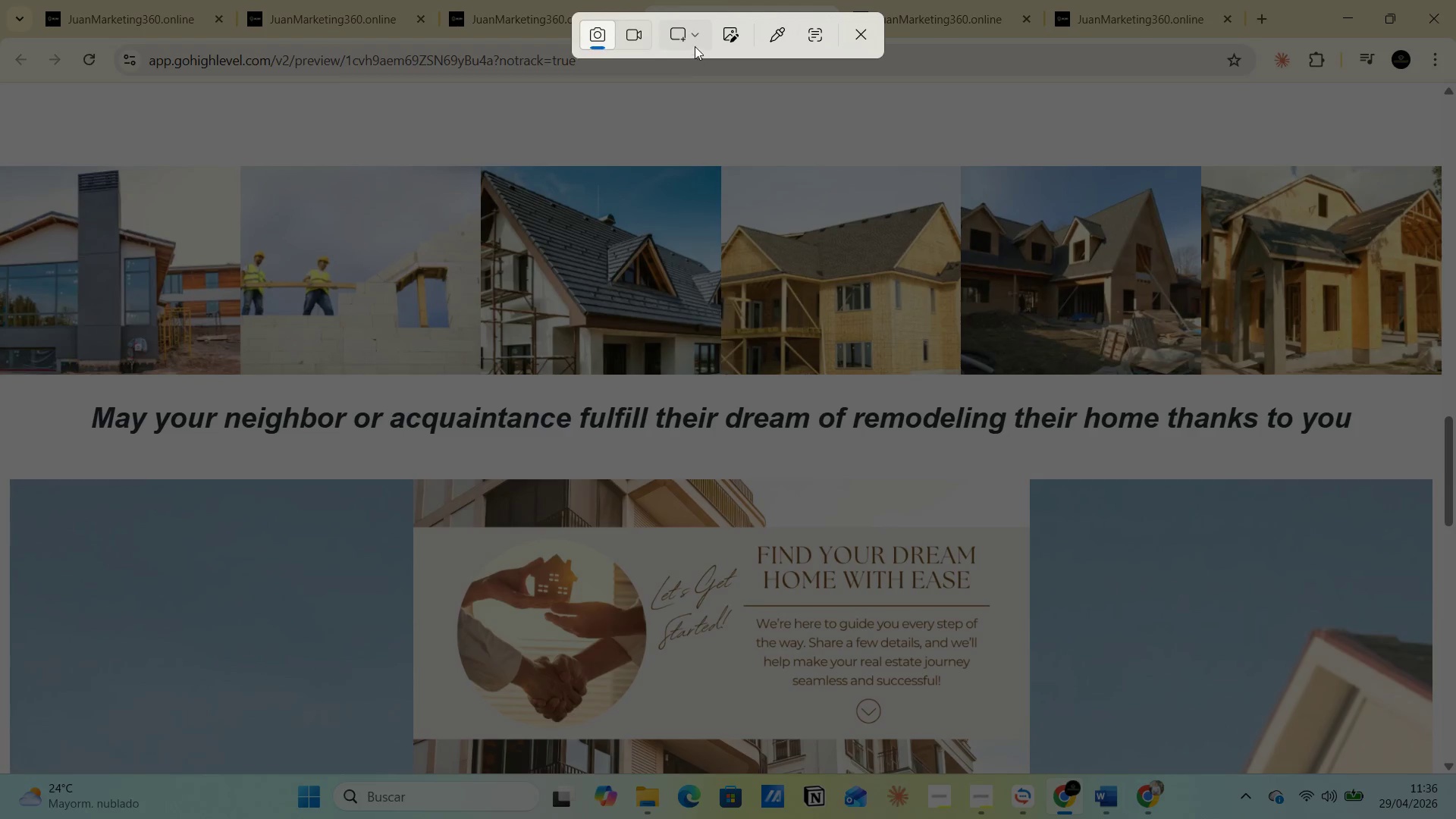 
left_click([707, 102])
 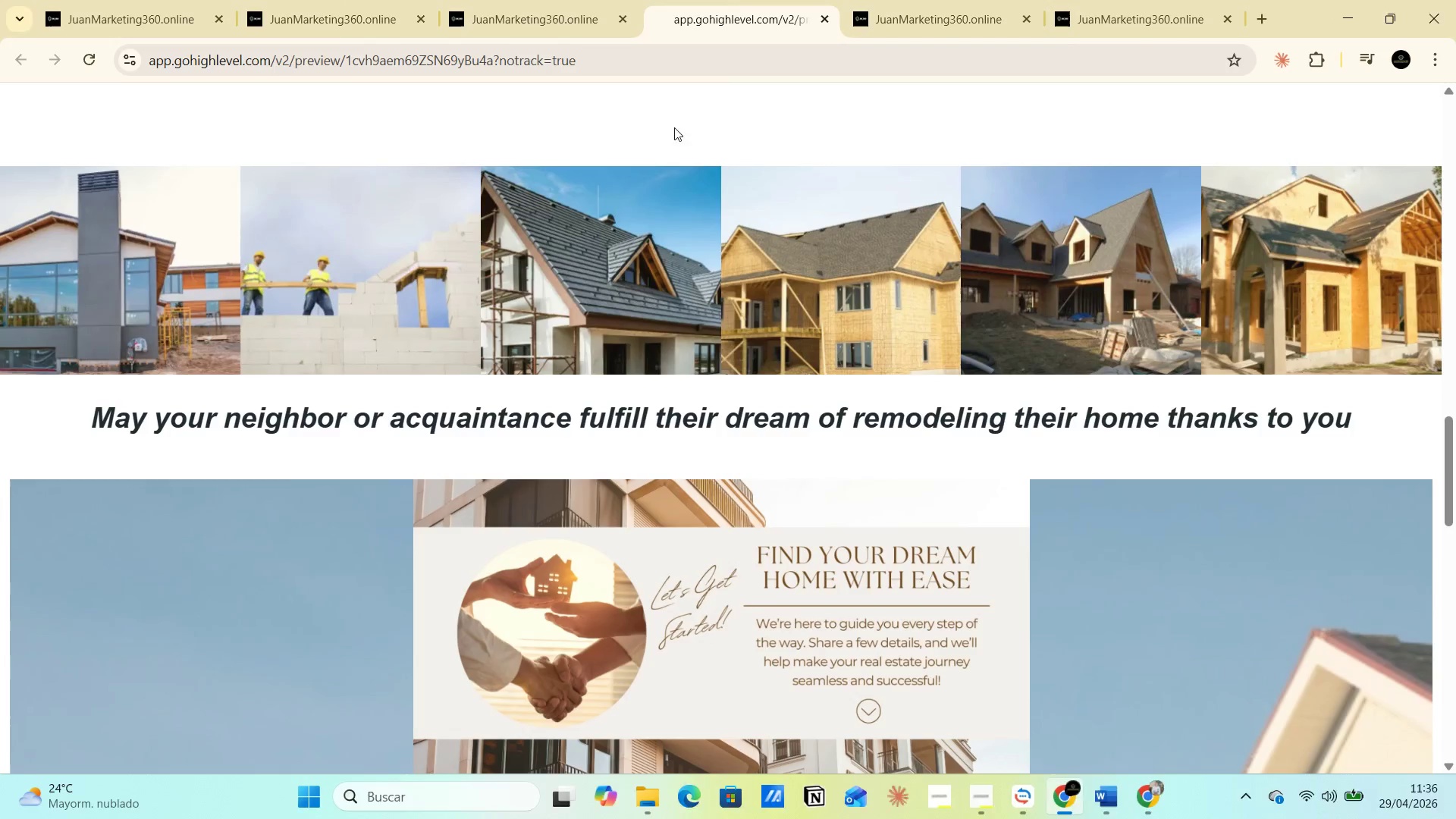 
key(Alt+AltLeft)
 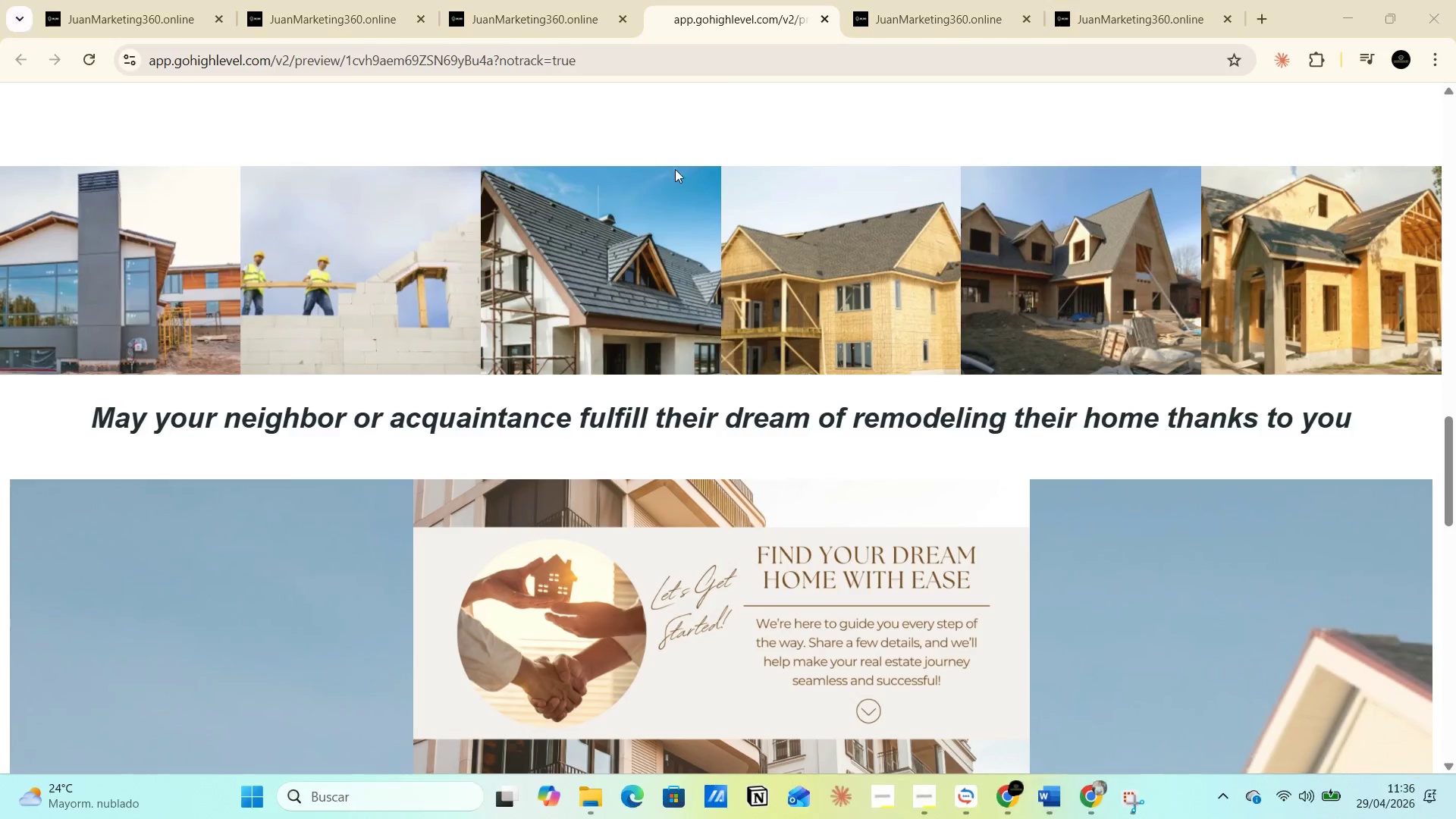 
key(Alt+Tab)
 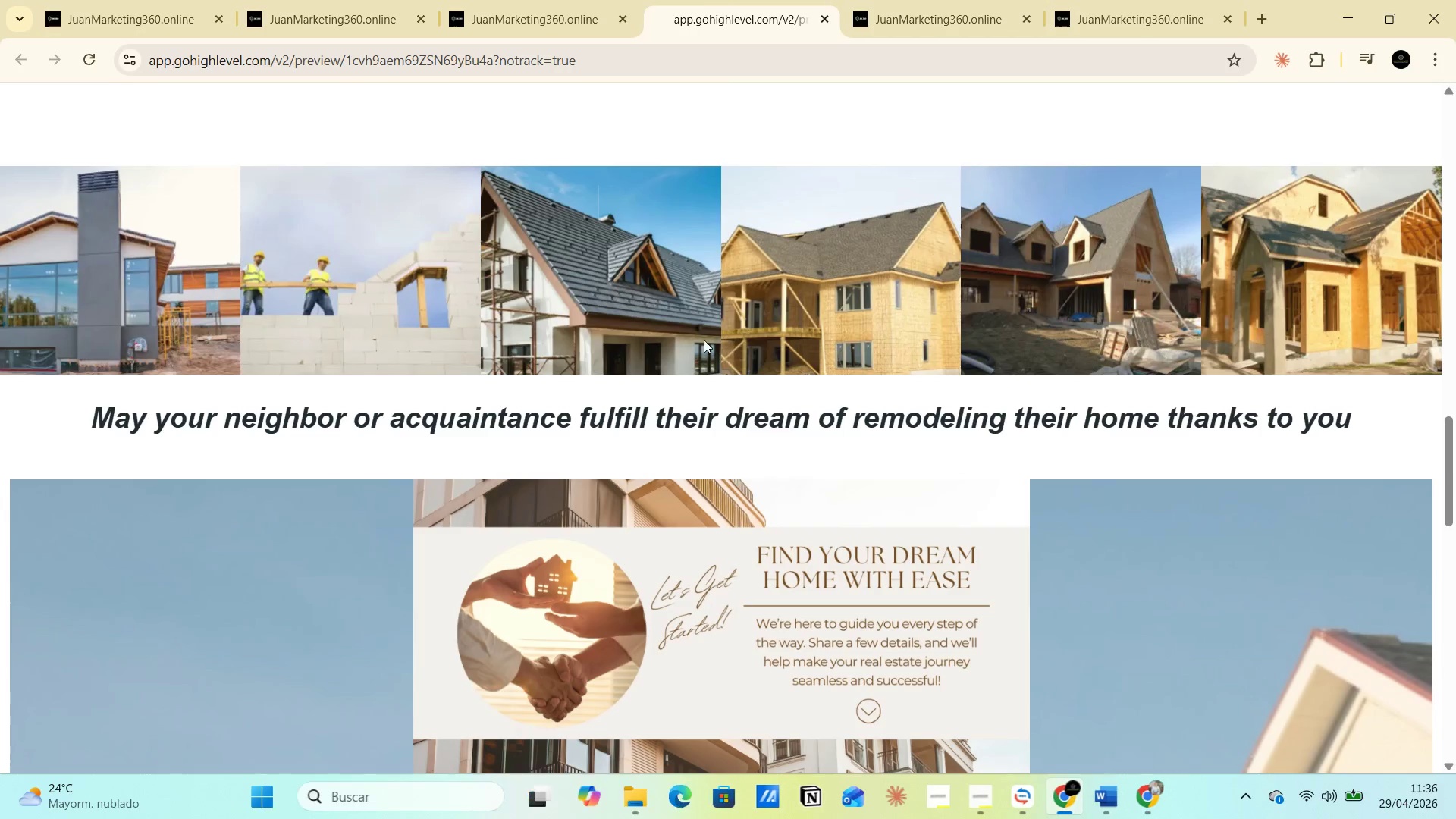 
key(Alt+AltLeft)
 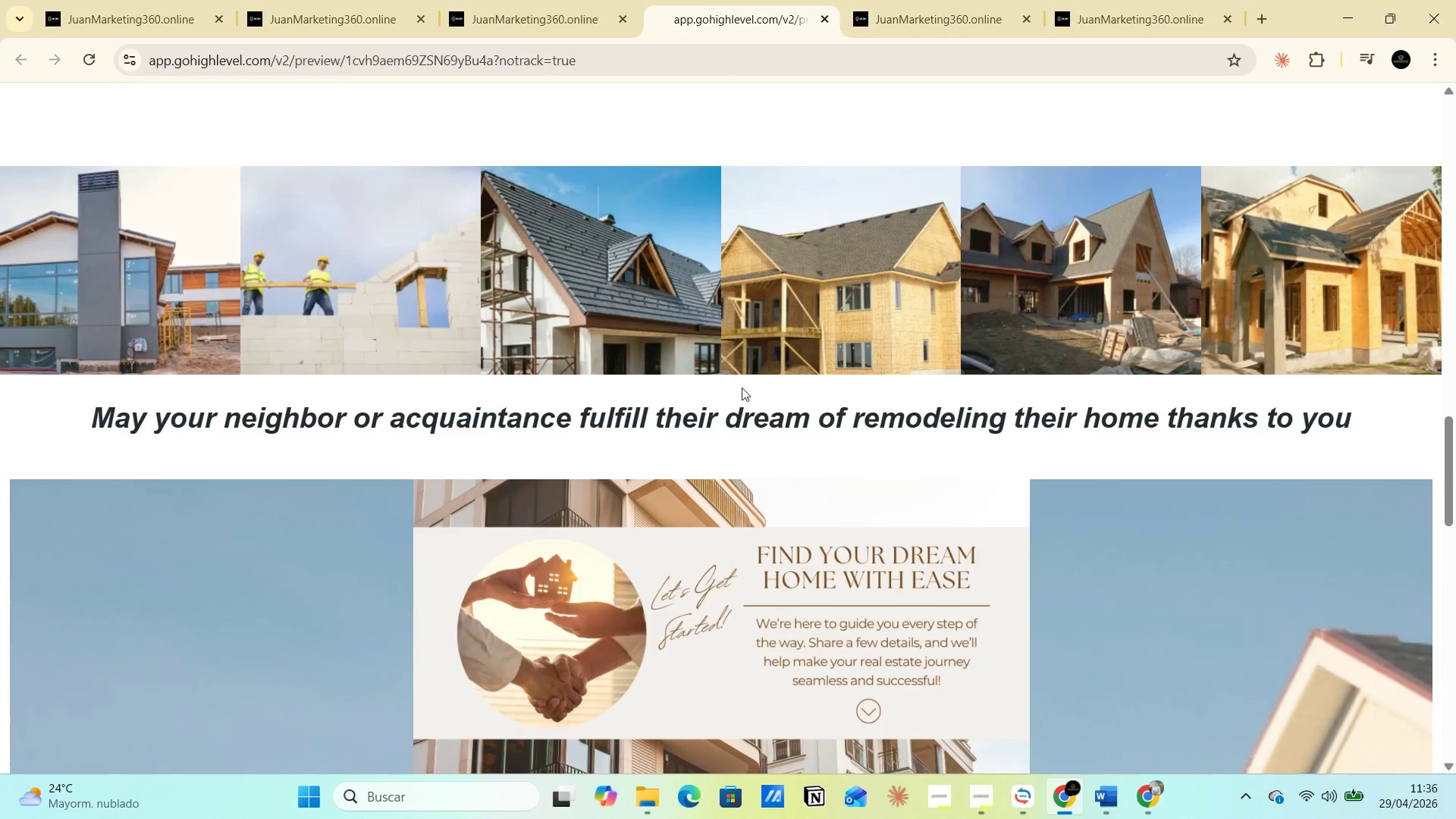 
key(Alt+Tab)
 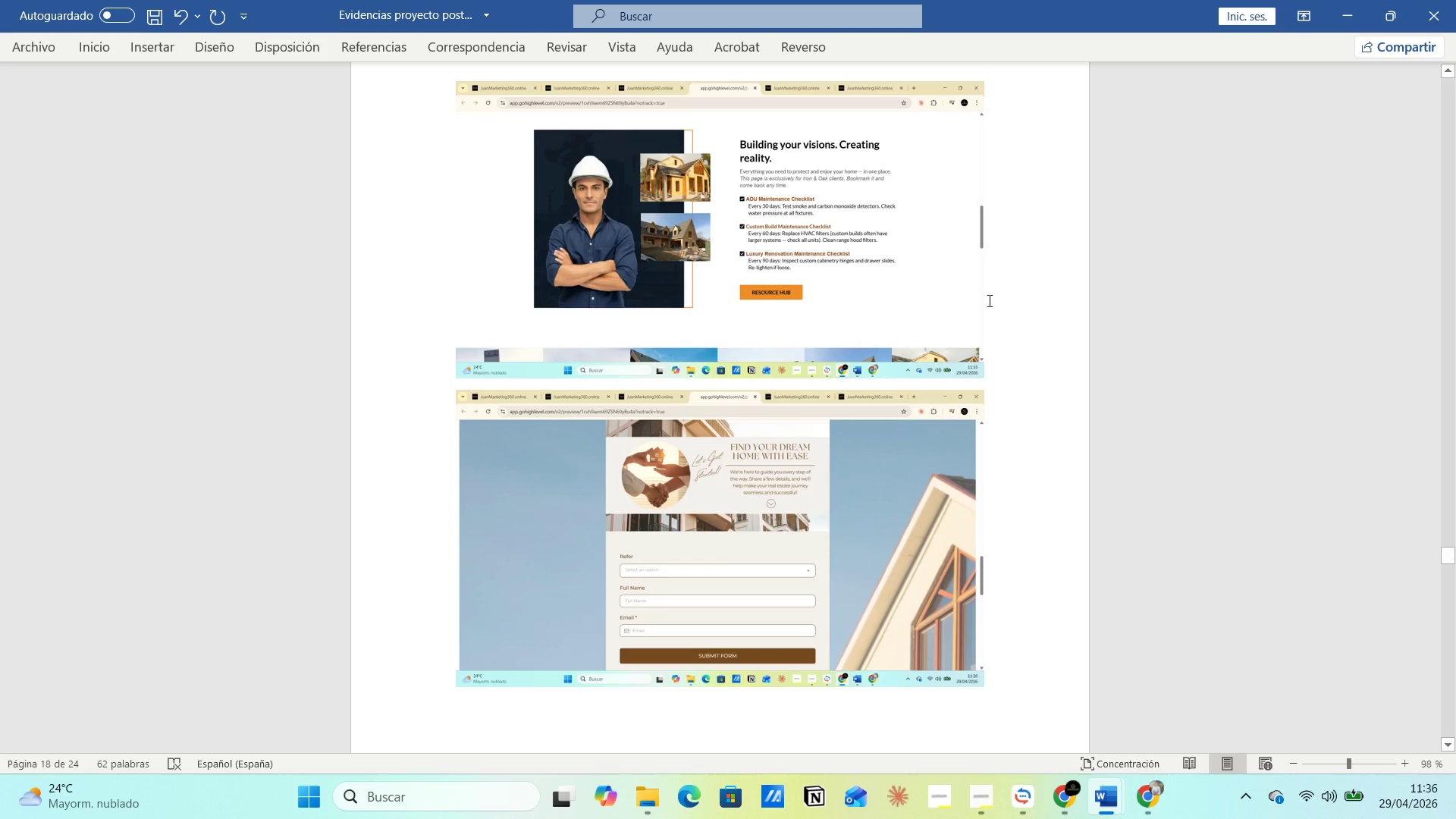 
scroll: coordinate [899, 436], scroll_direction: up, amount: 1.0
 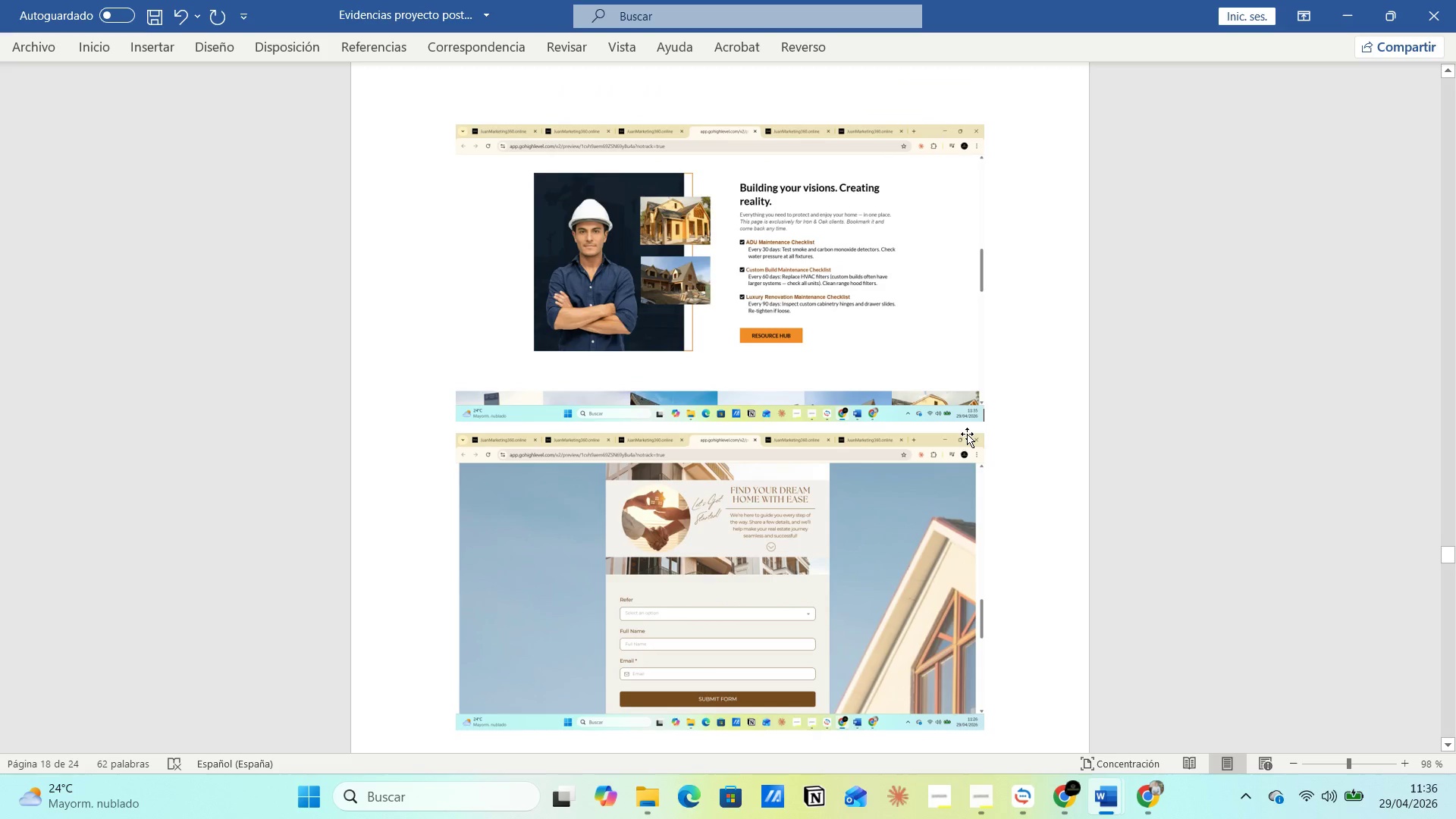 
key(Enter)
 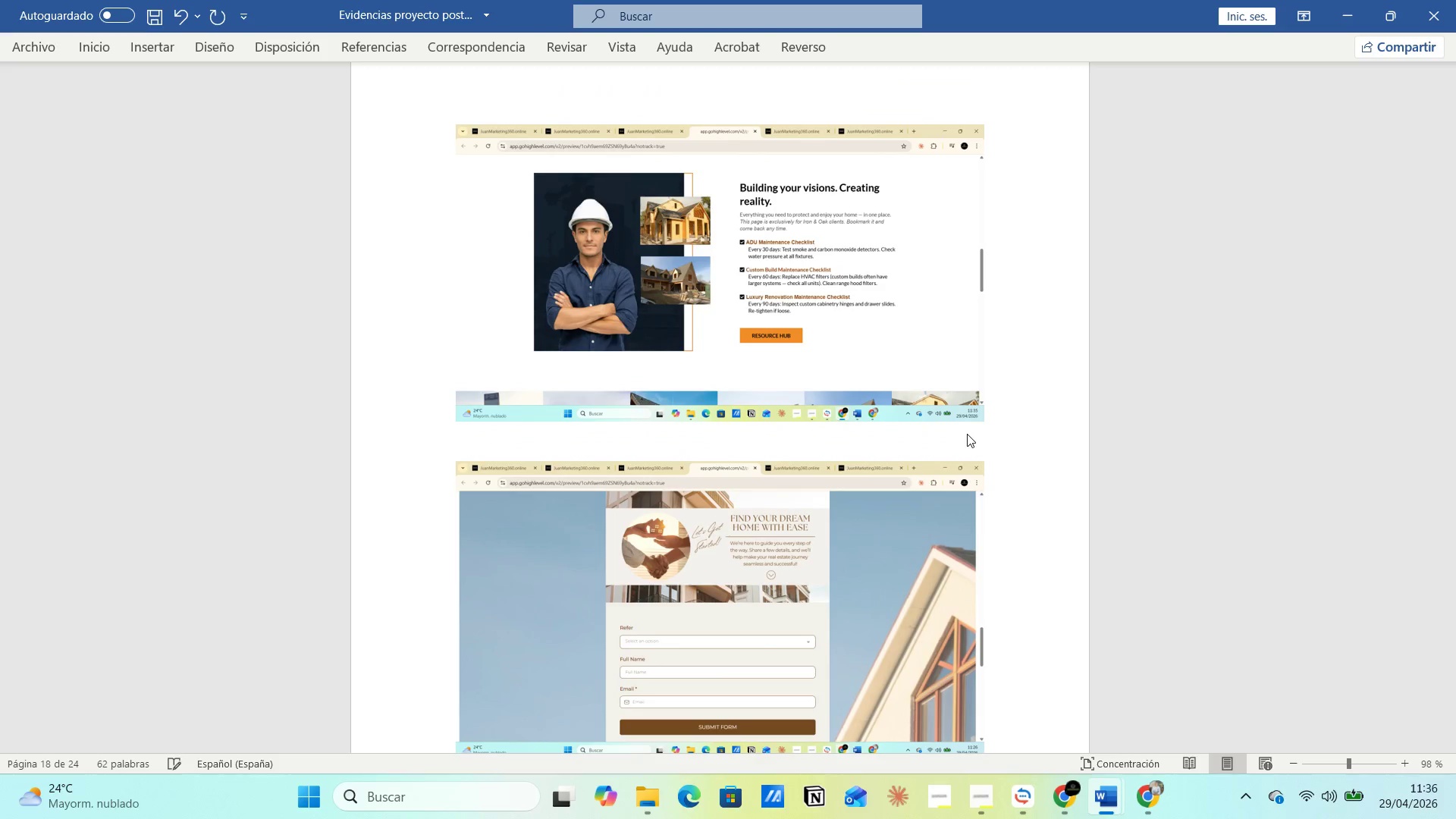 
key(Control+V)
 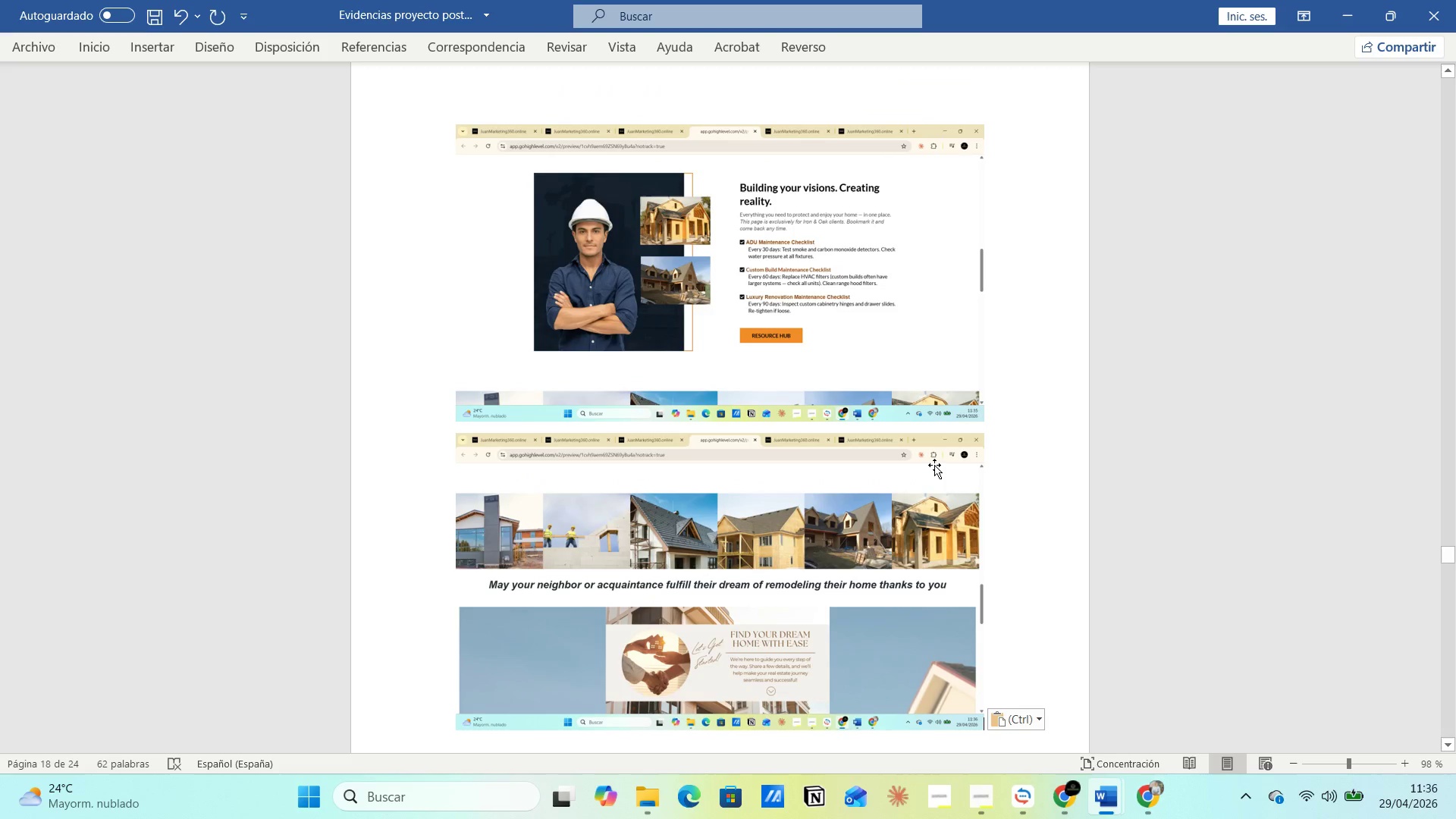 
scroll: coordinate [924, 484], scroll_direction: down, amount: 57.0
 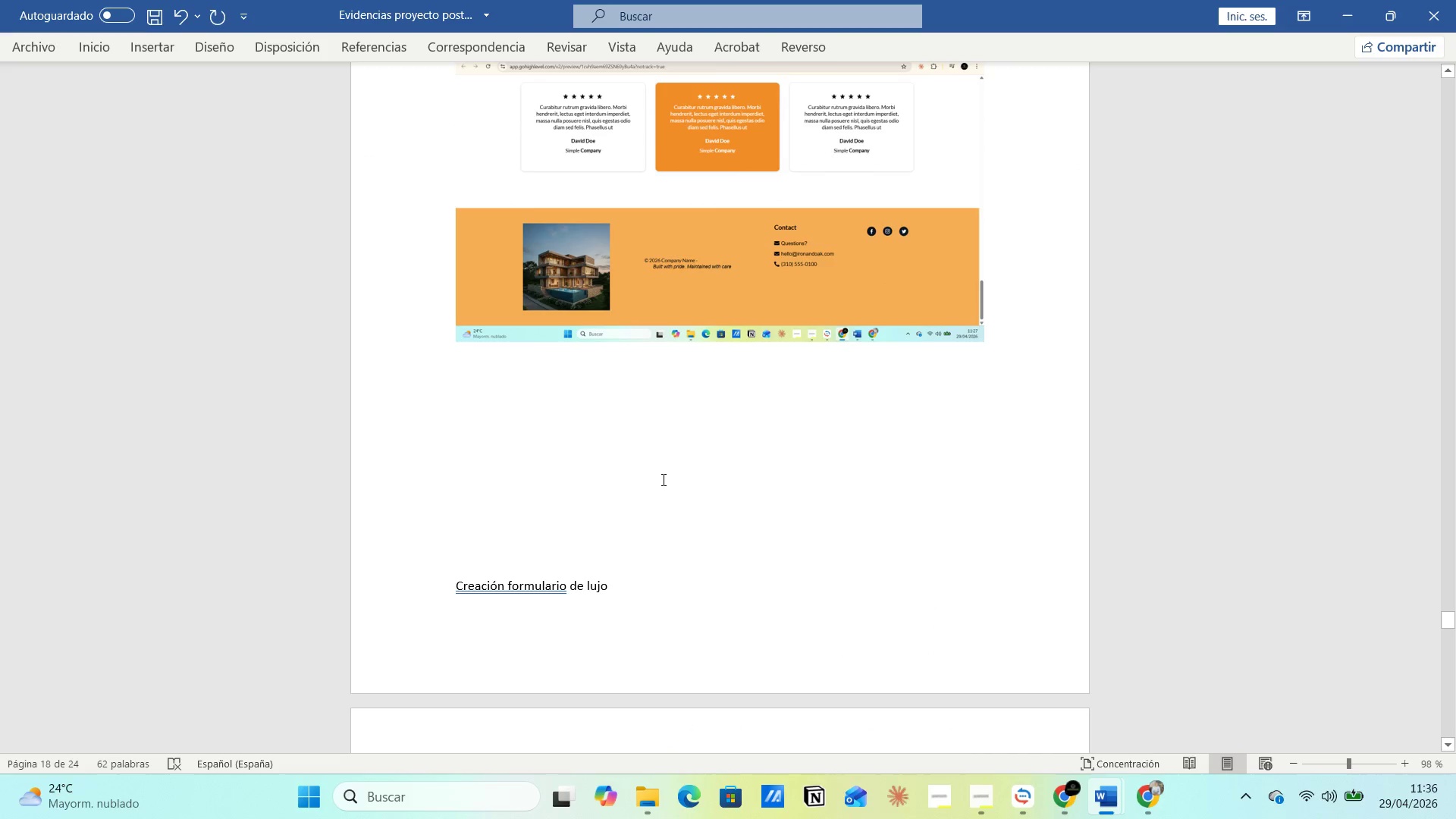 
left_click([562, 453])
 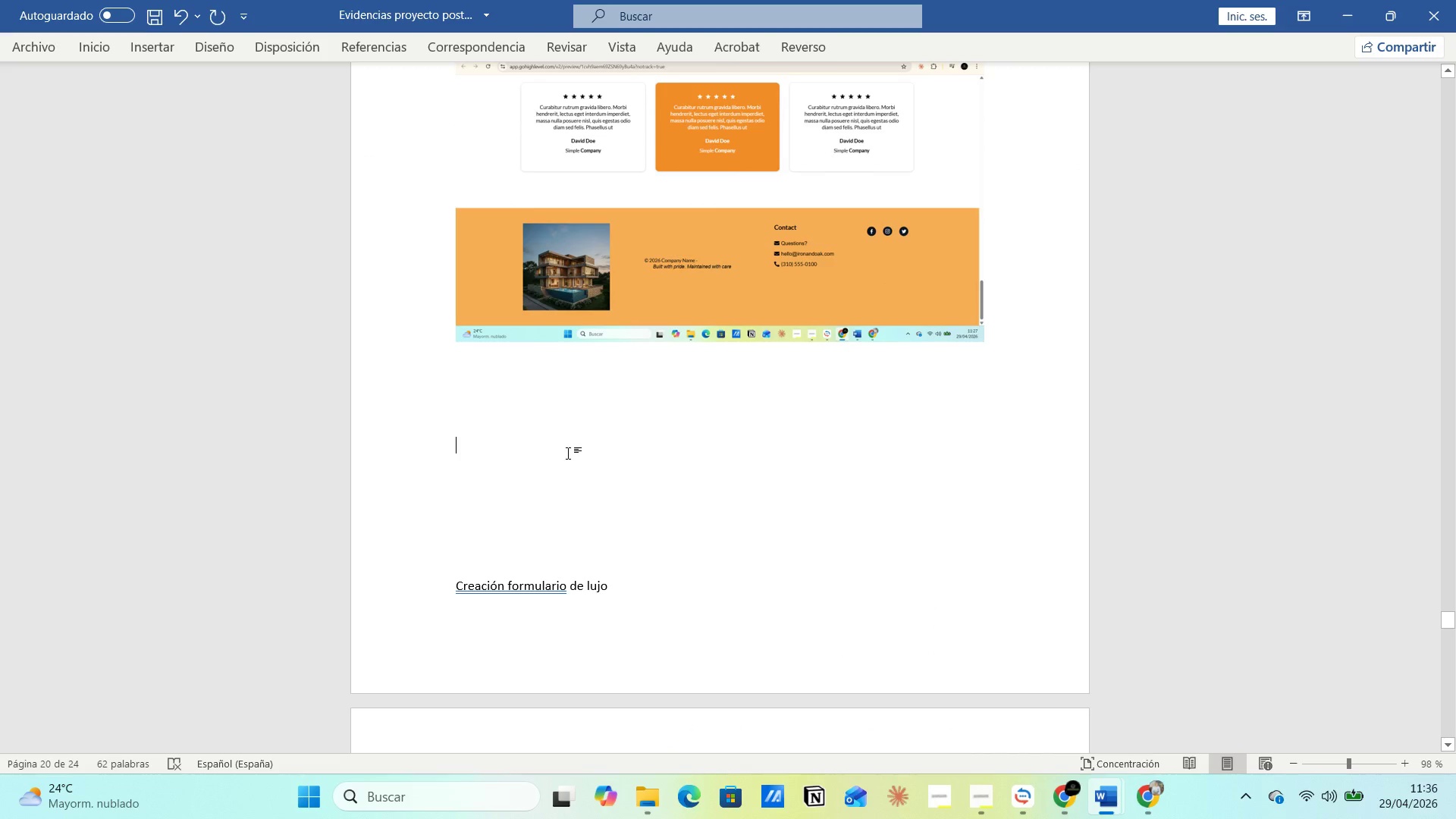 
key(Enter)
 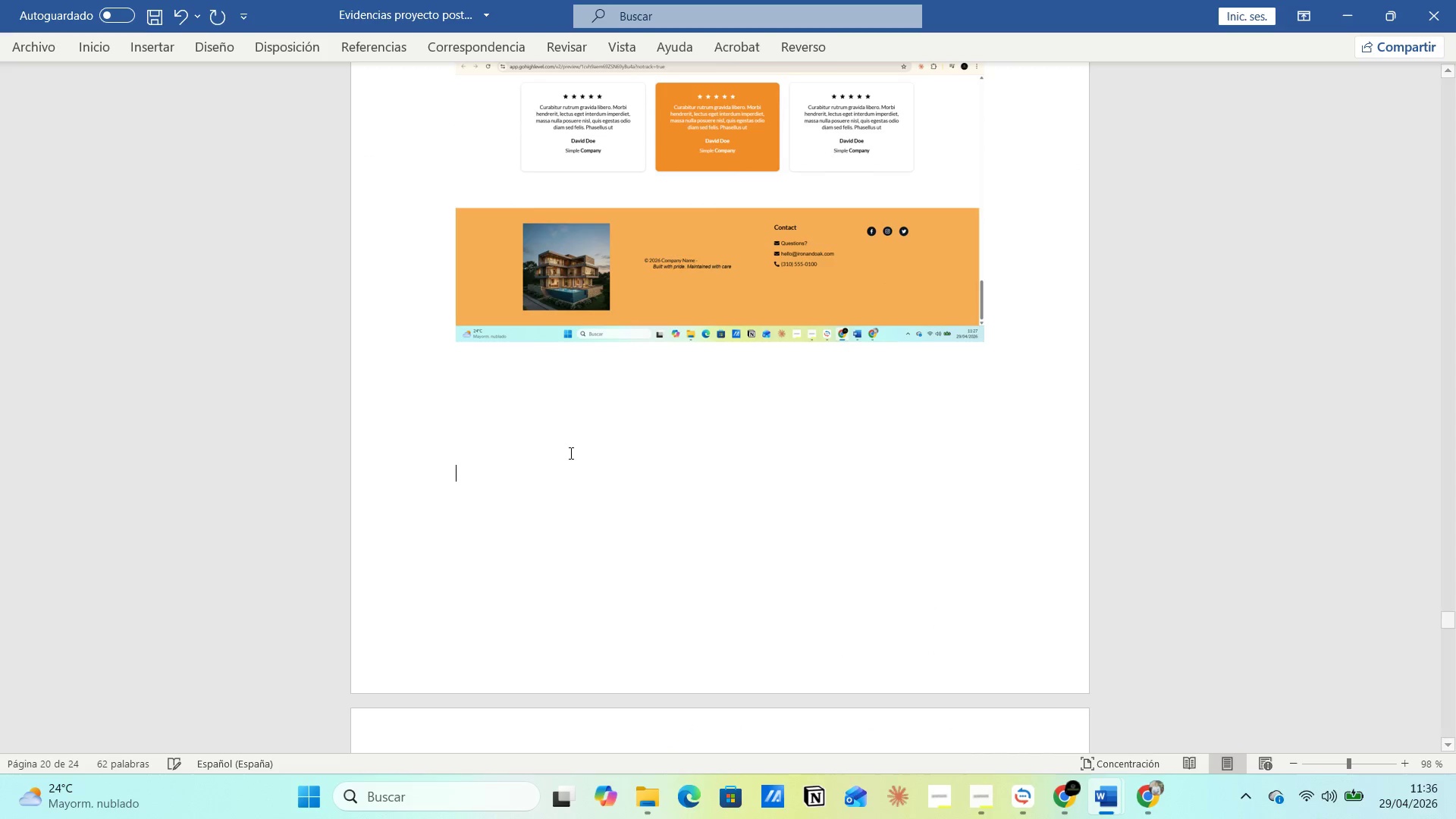 
key(Enter)
 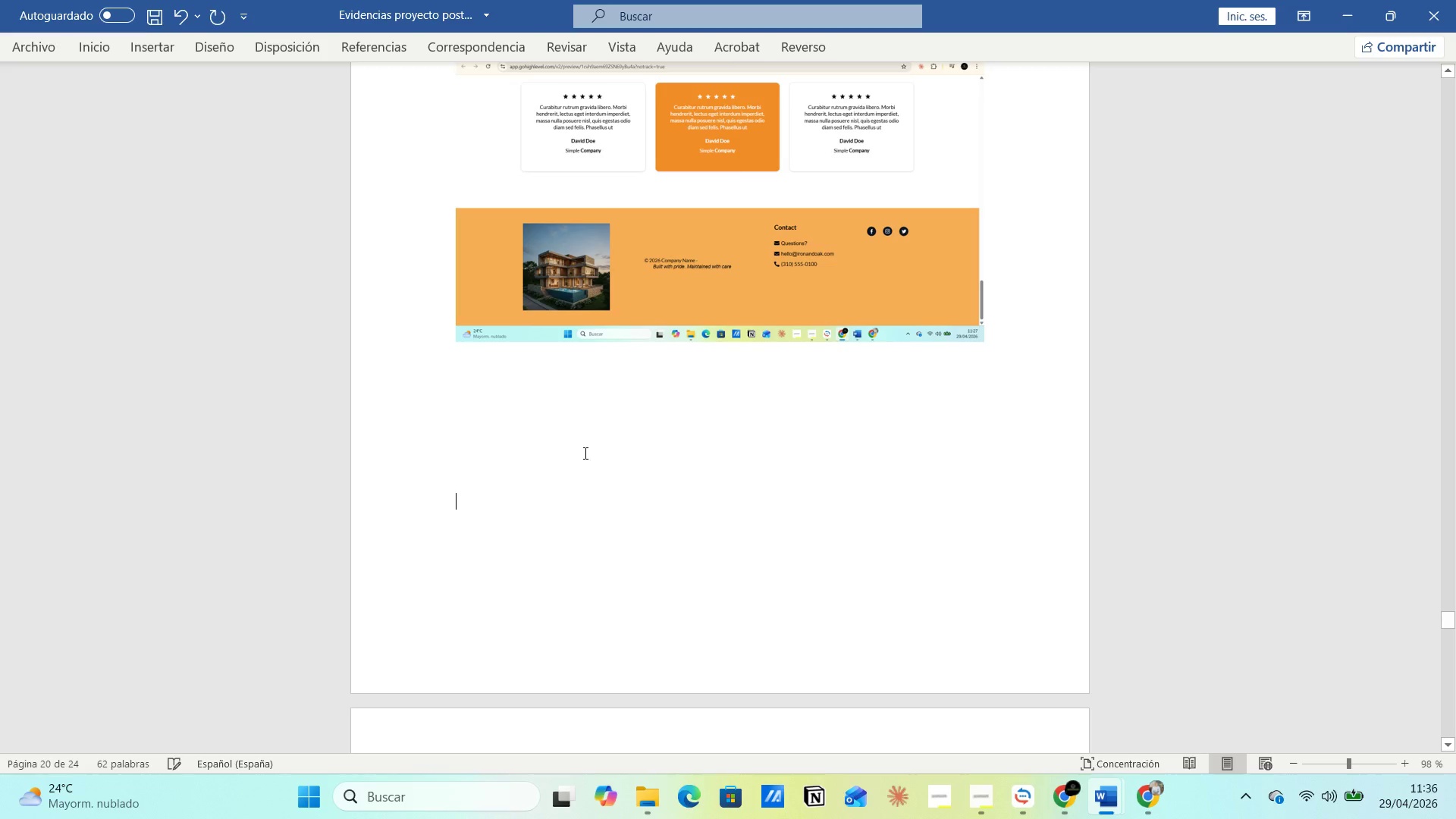 
scroll: coordinate [741, 538], scroll_direction: down, amount: 26.0
 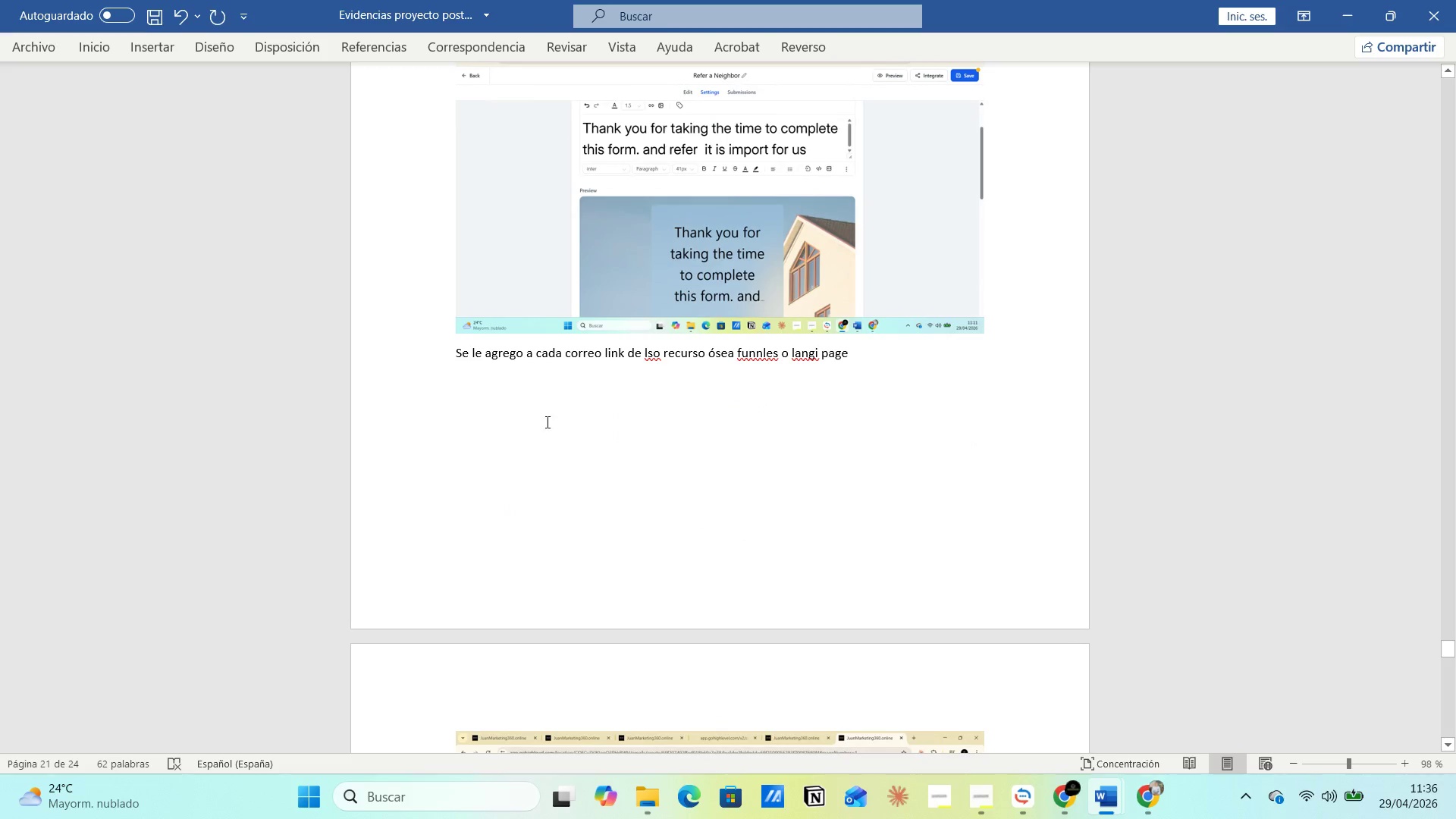 
left_click([483, 388])
 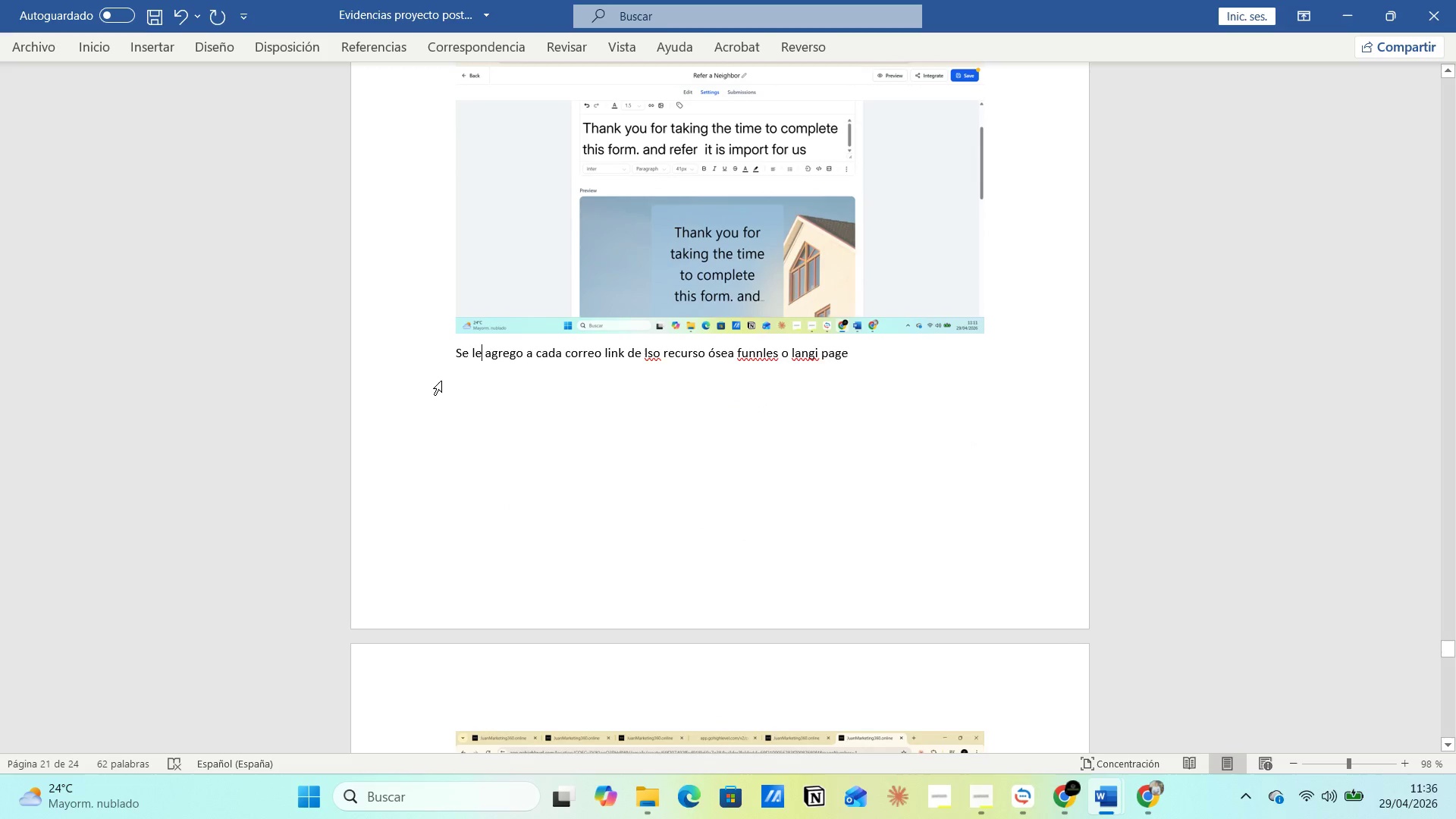 
left_click([440, 379])
 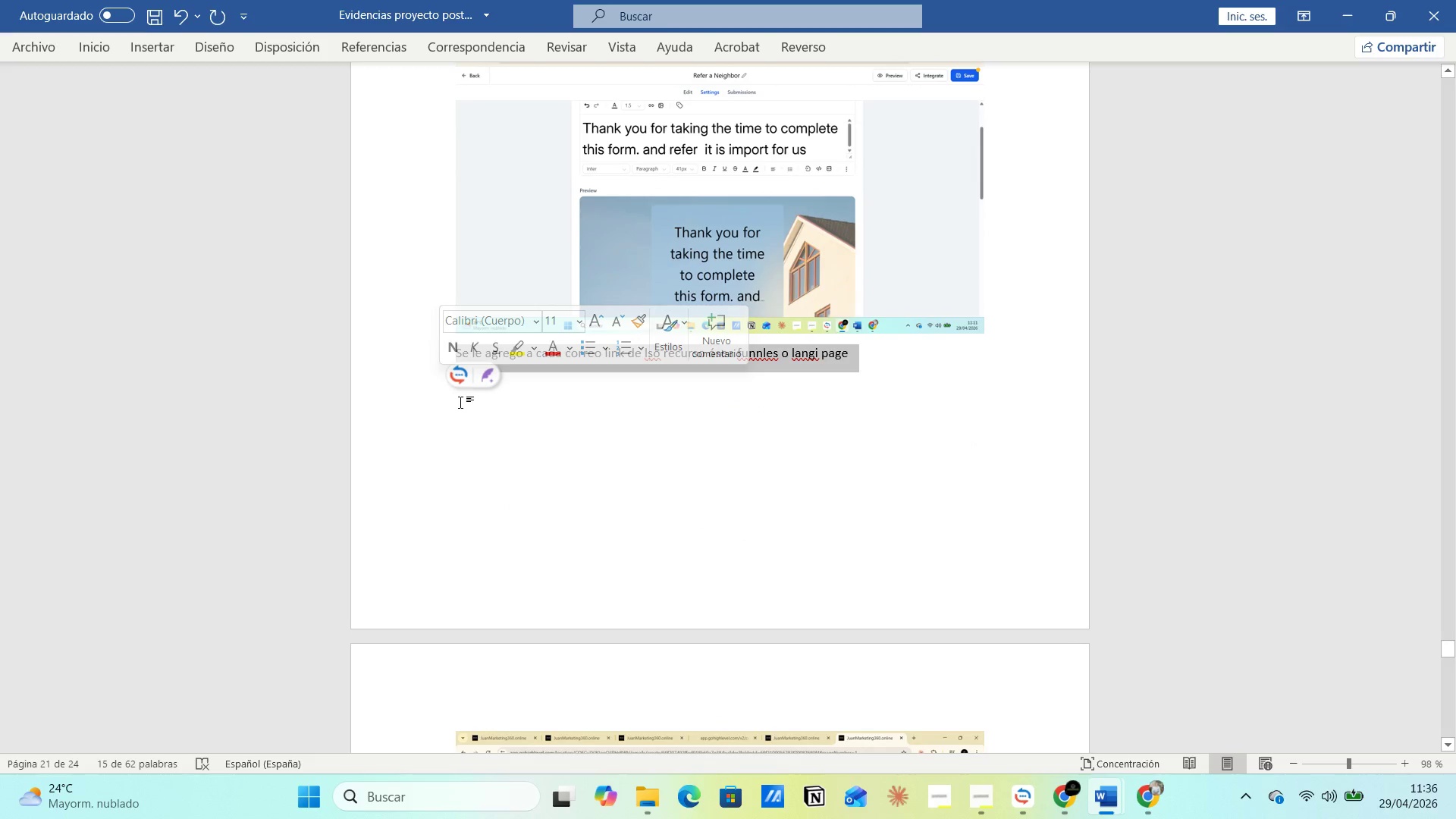 
left_click([477, 407])
 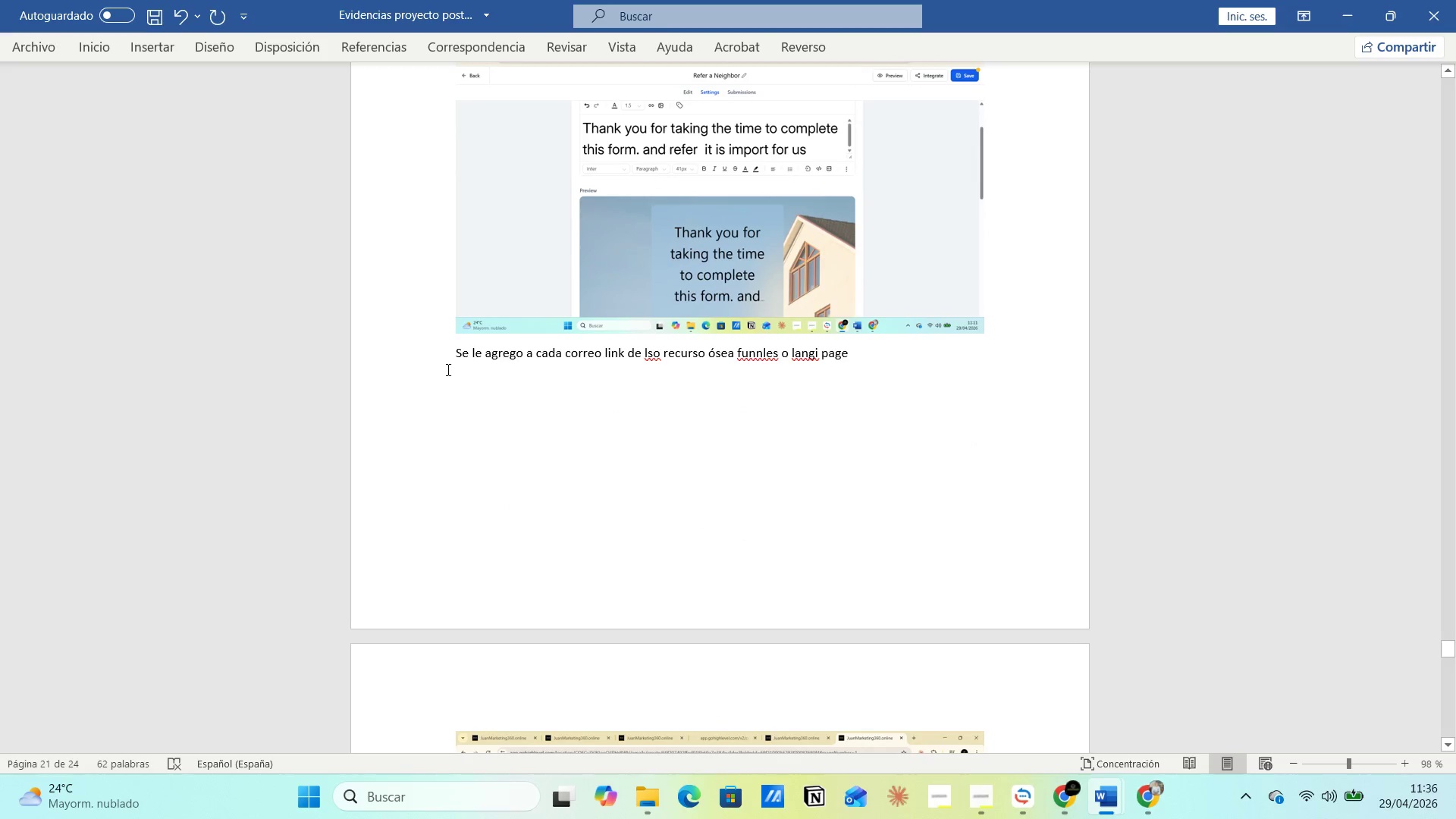 
left_click([435, 366])
 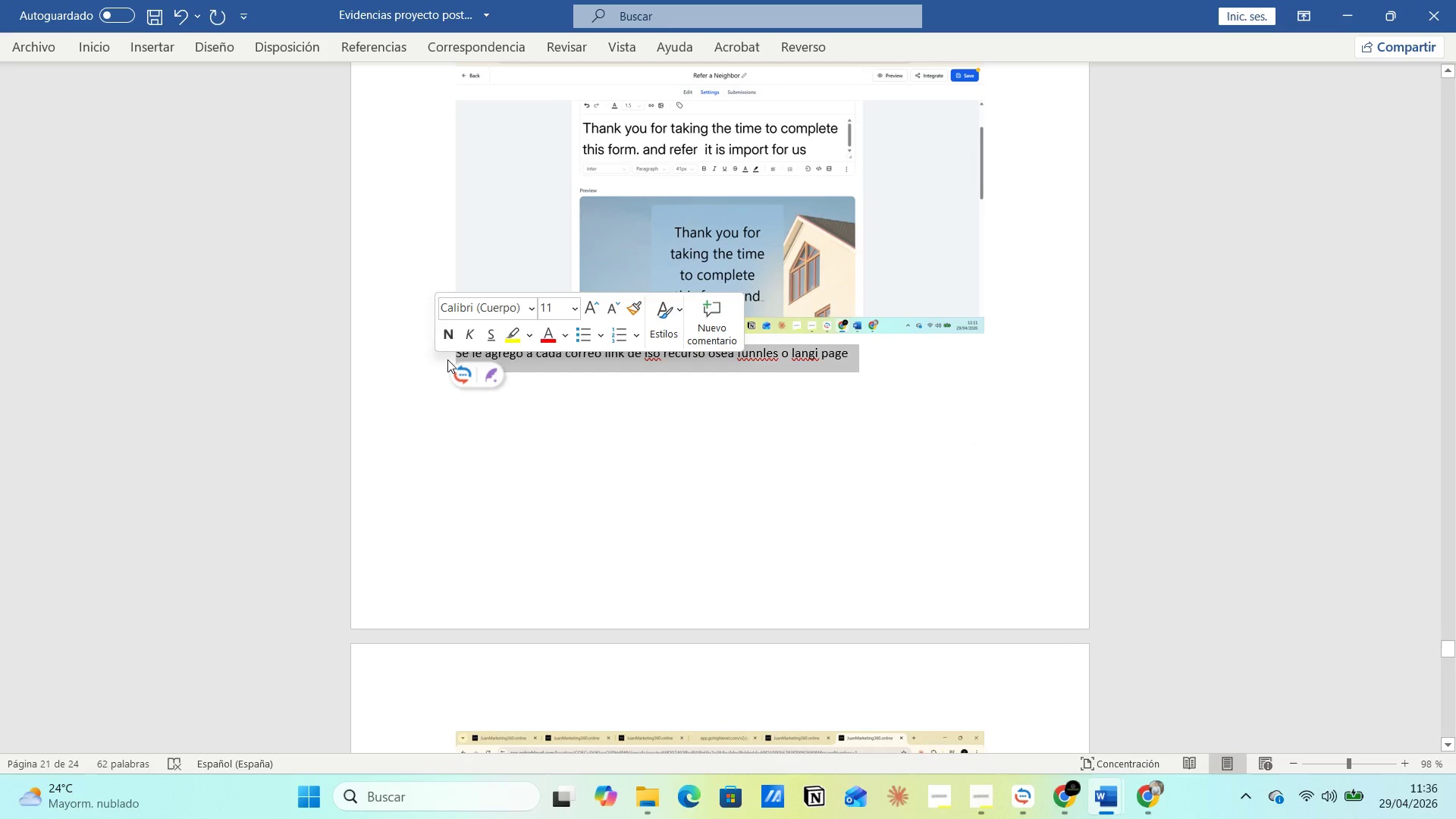 
left_click([448, 358])
 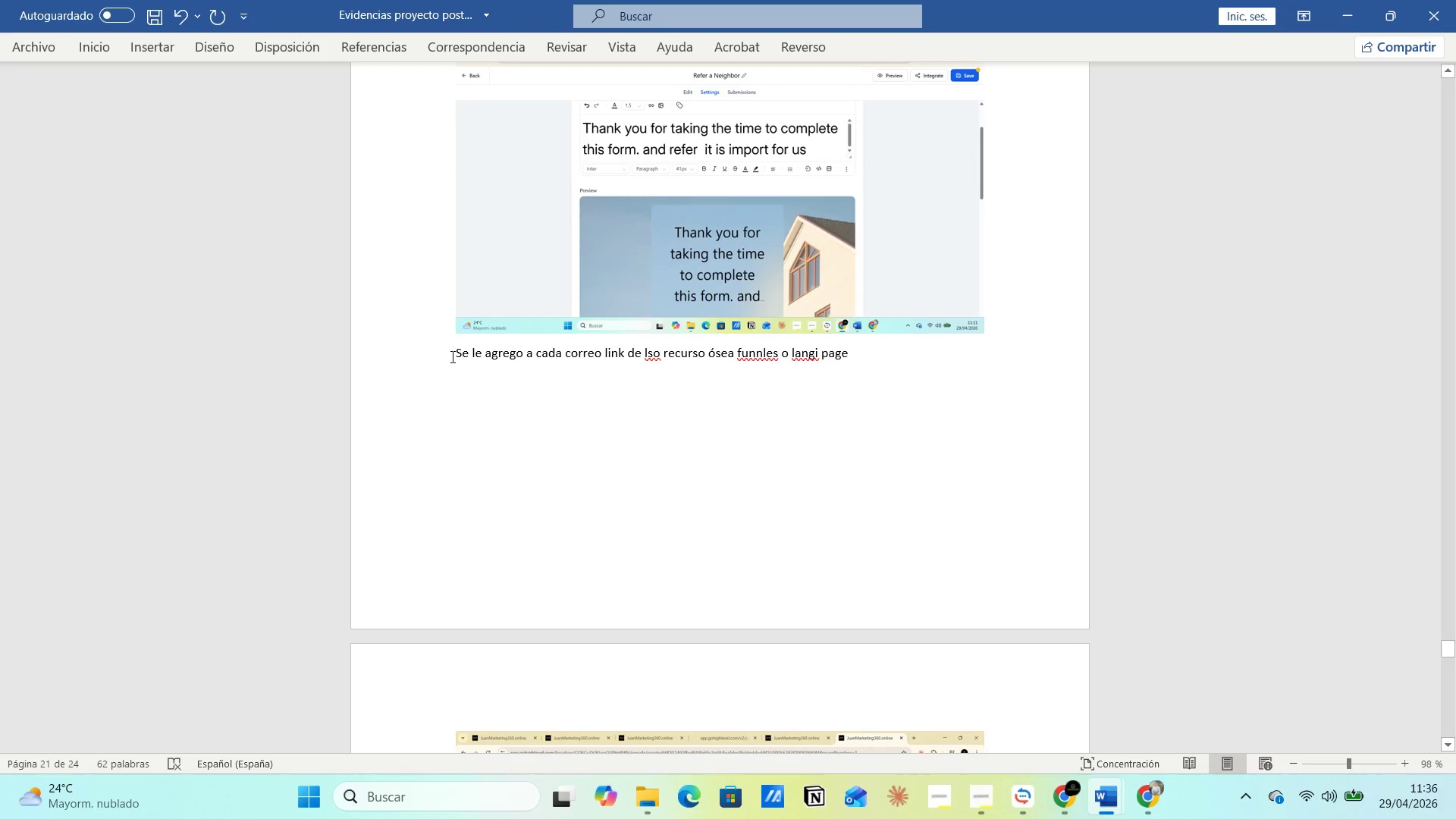 
key(Enter)
 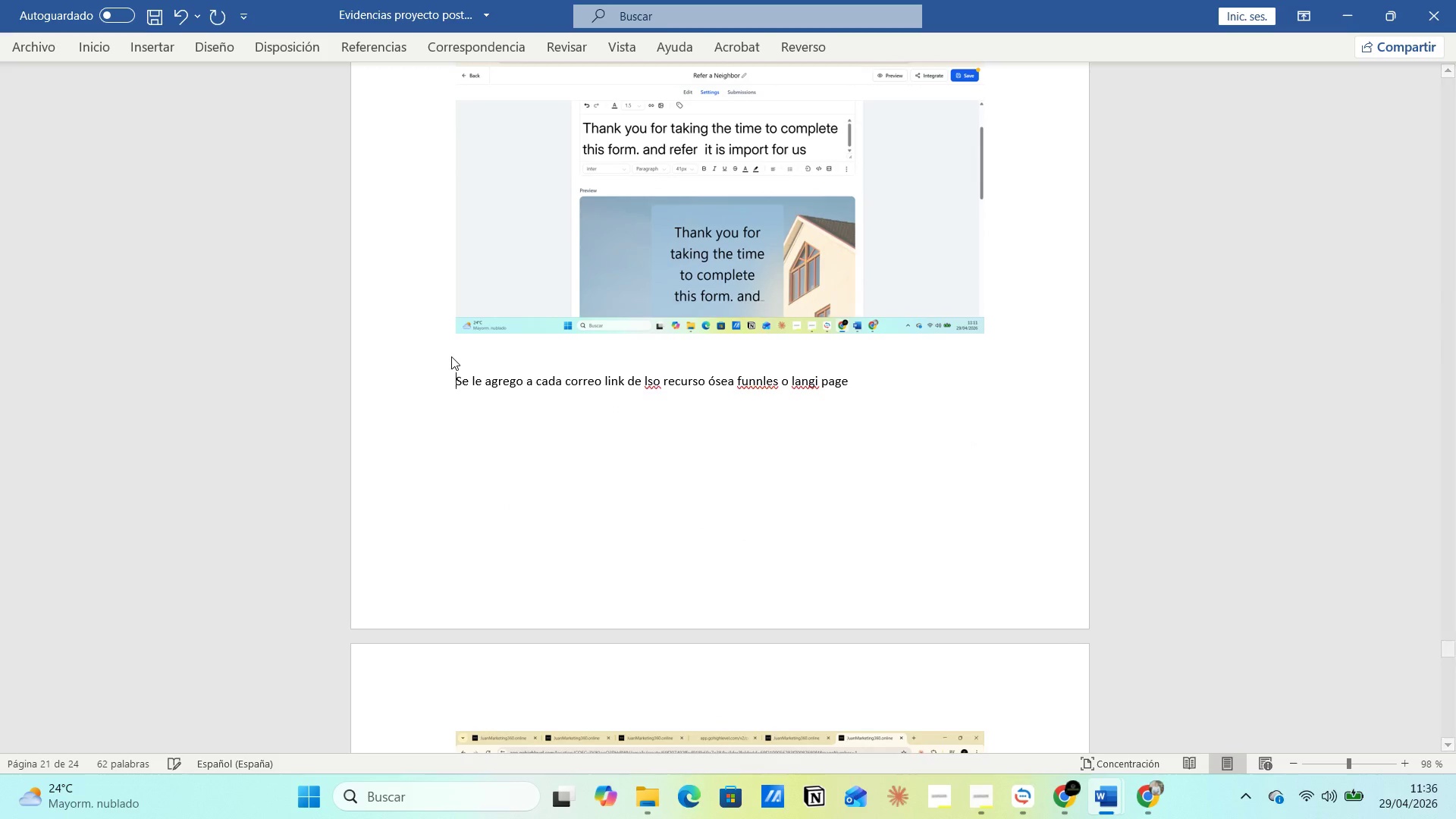 
key(Enter)
 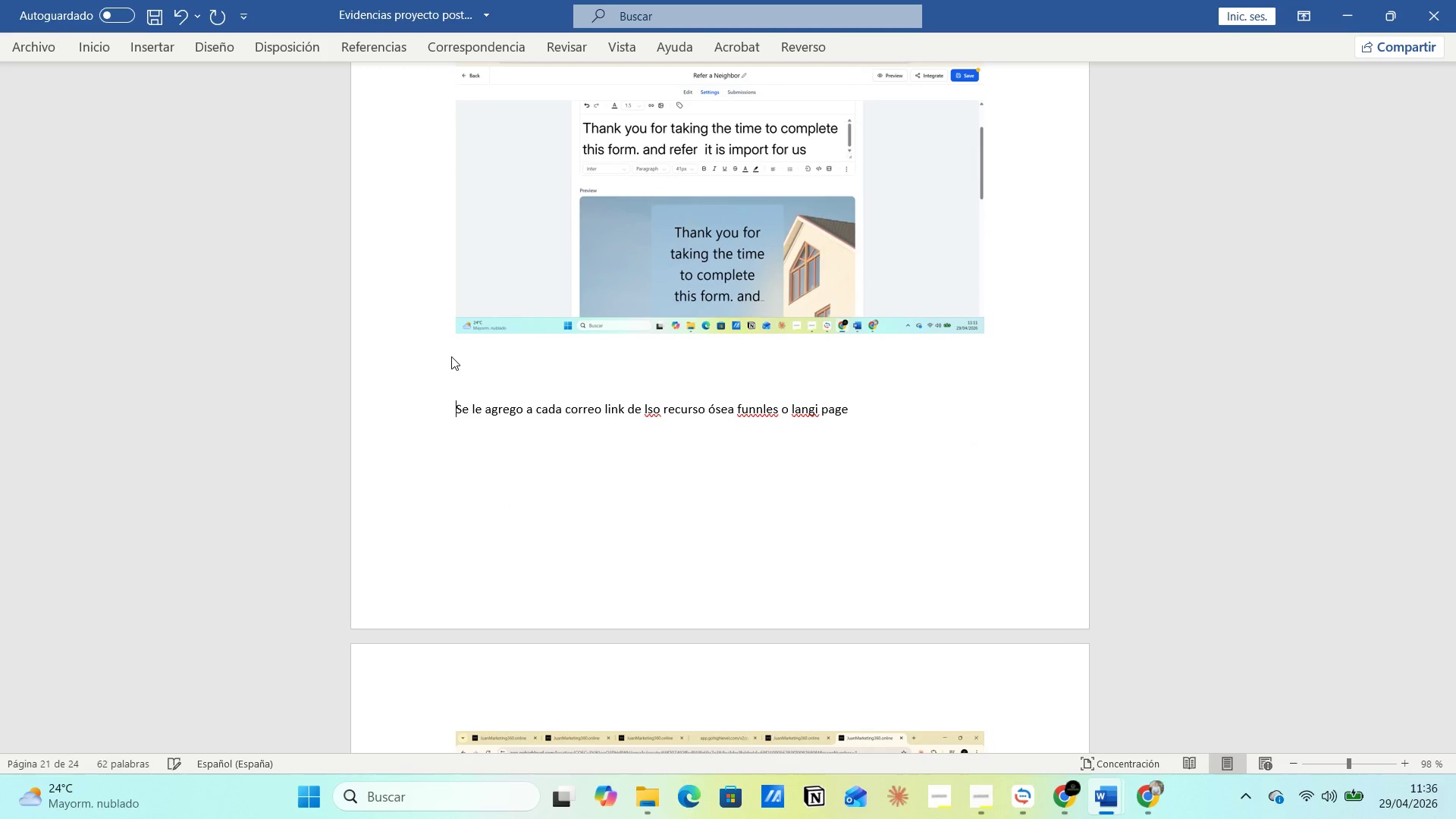 
key(Enter)
 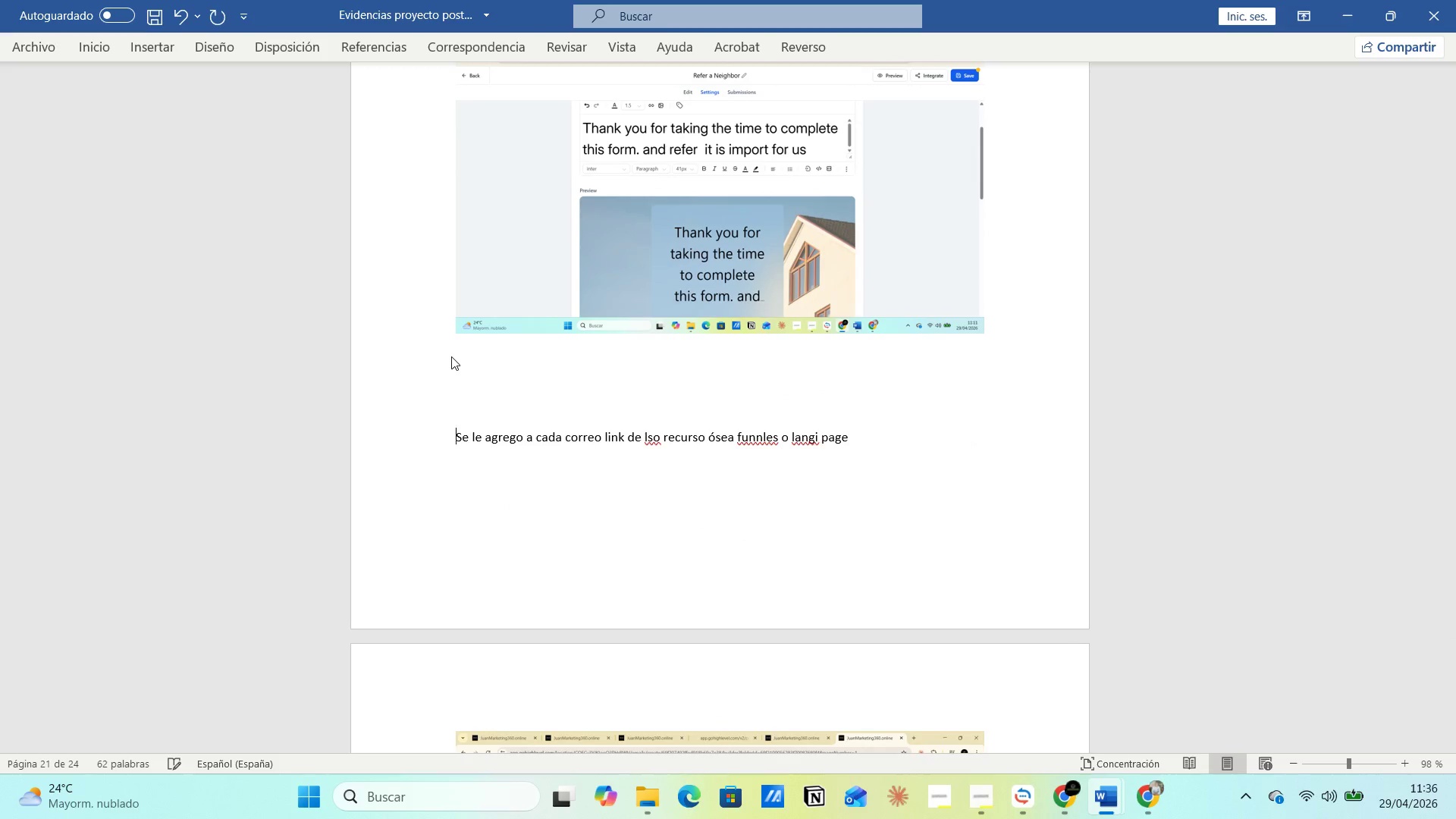 
key(Enter)
 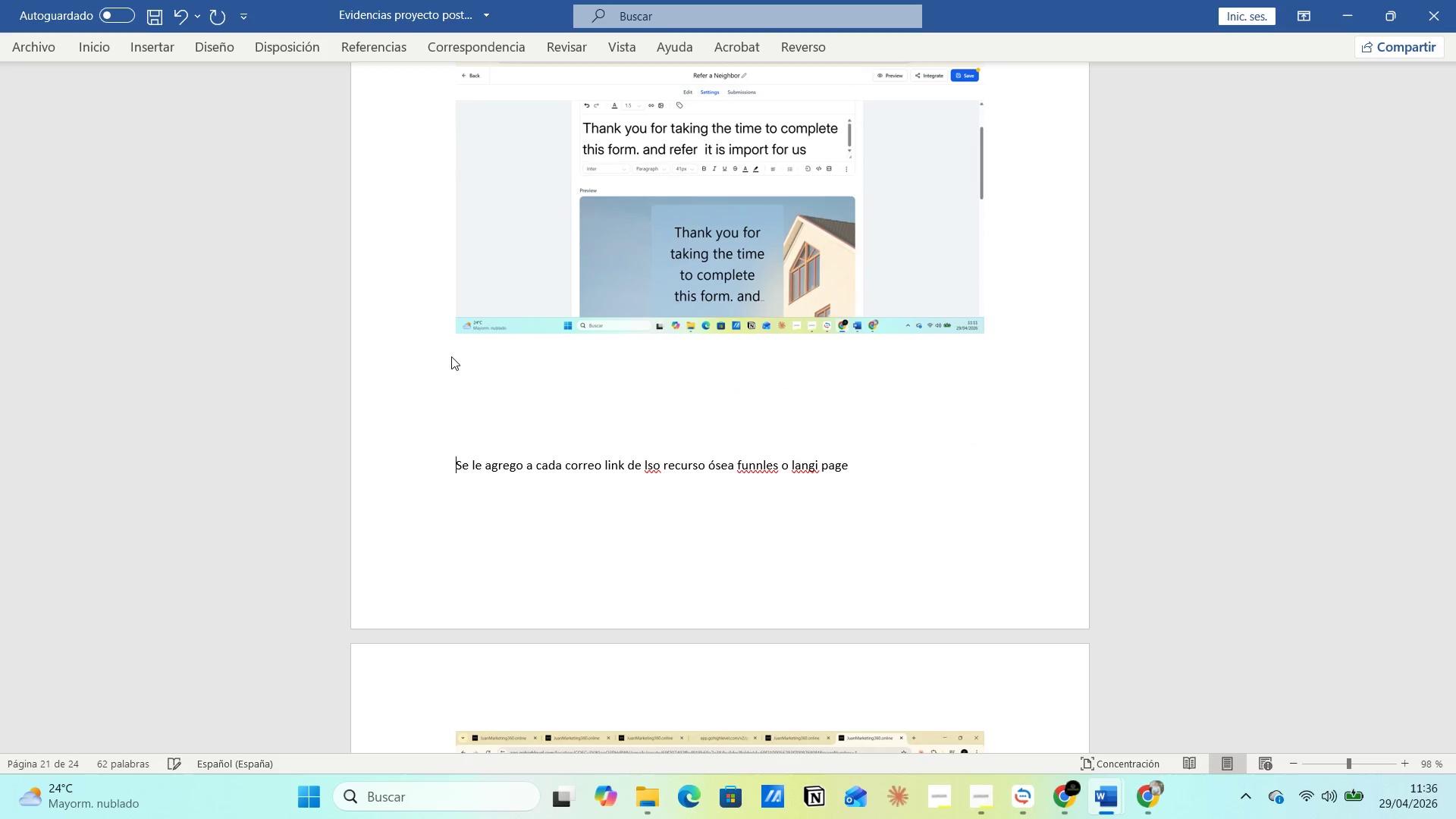 
key(Enter)
 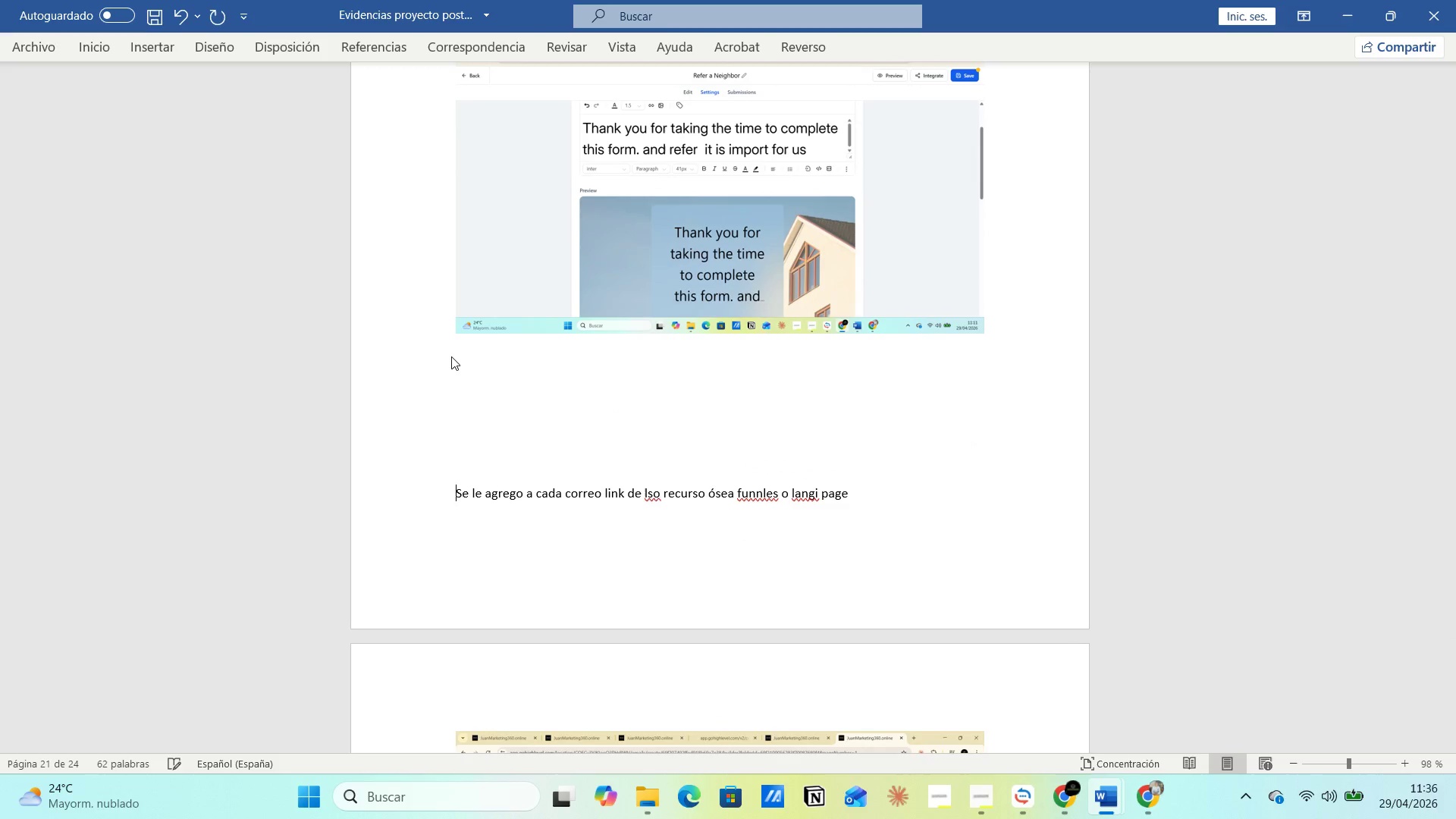 
key(Enter)
 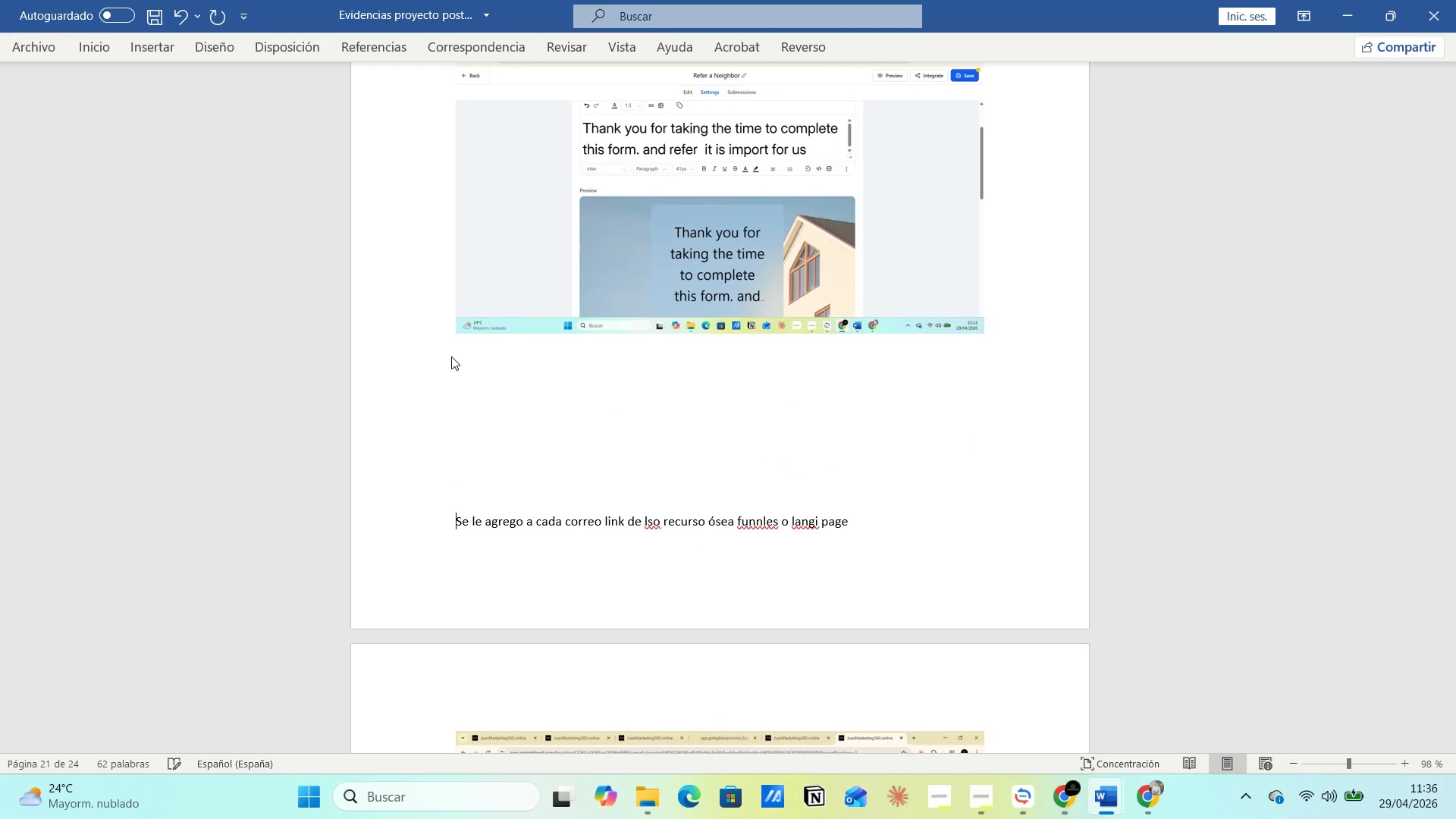 
key(Enter)
 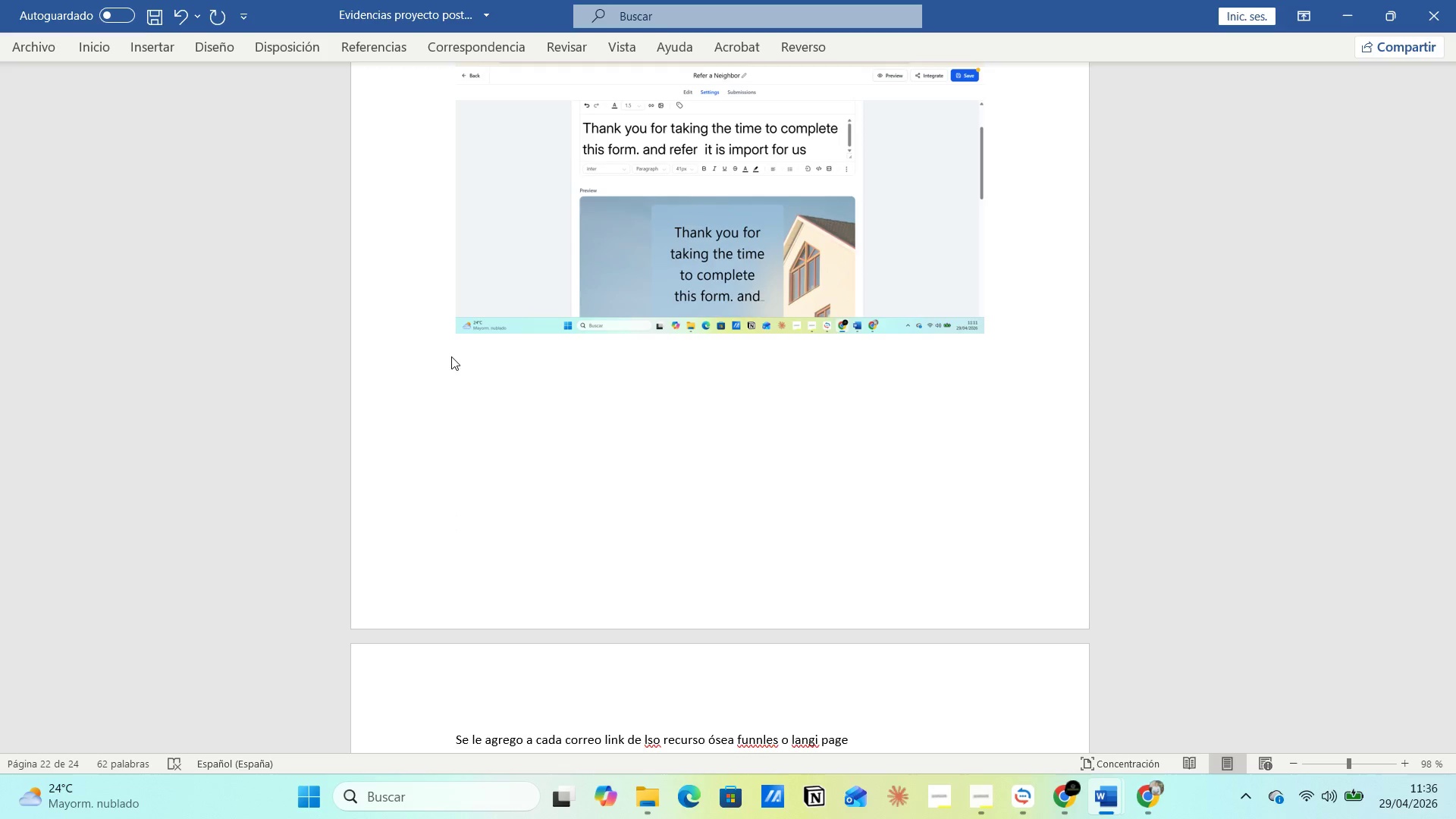 
key(Control+G)
 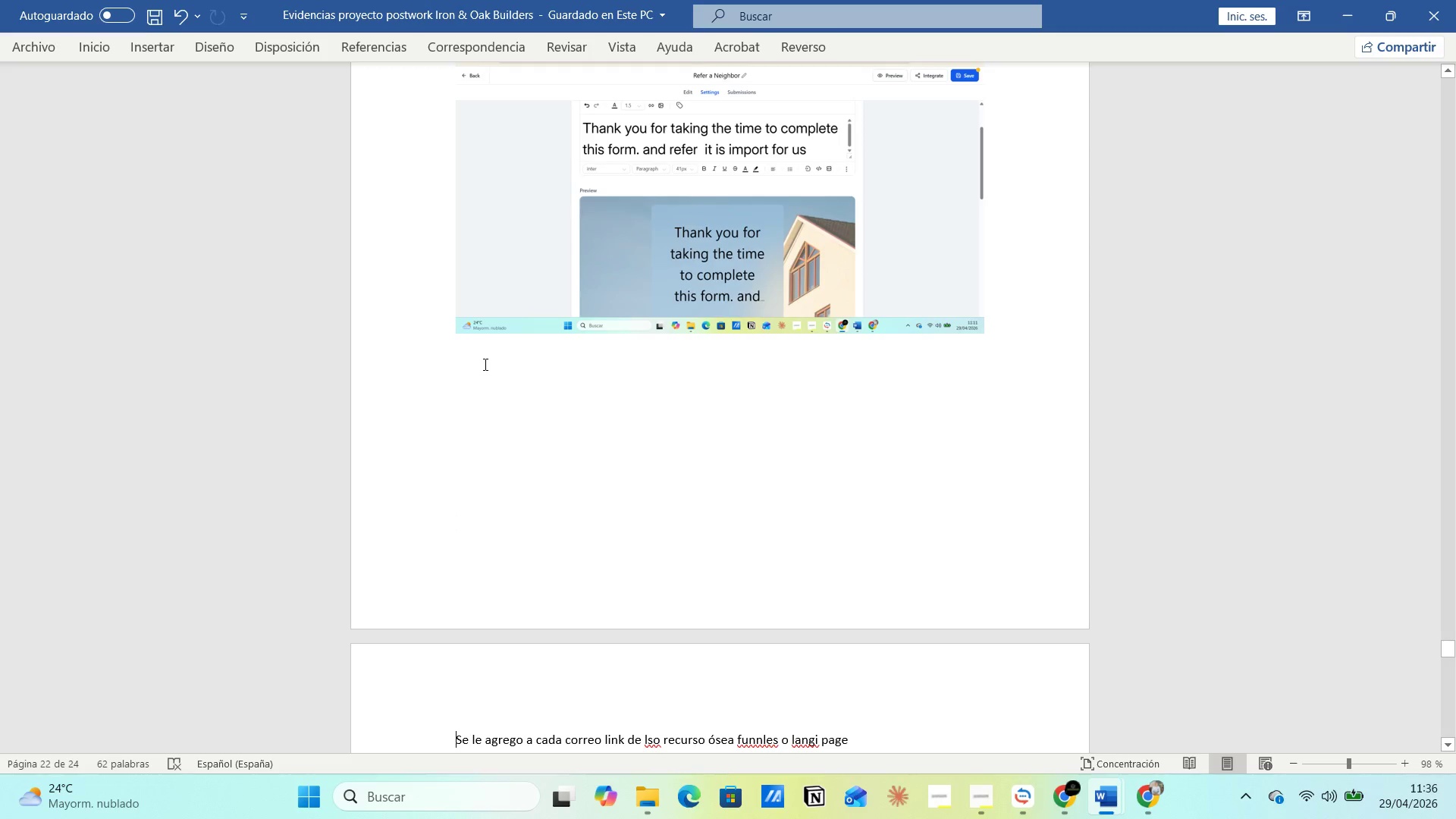 
scroll: coordinate [627, 440], scroll_direction: down, amount: 21.0
 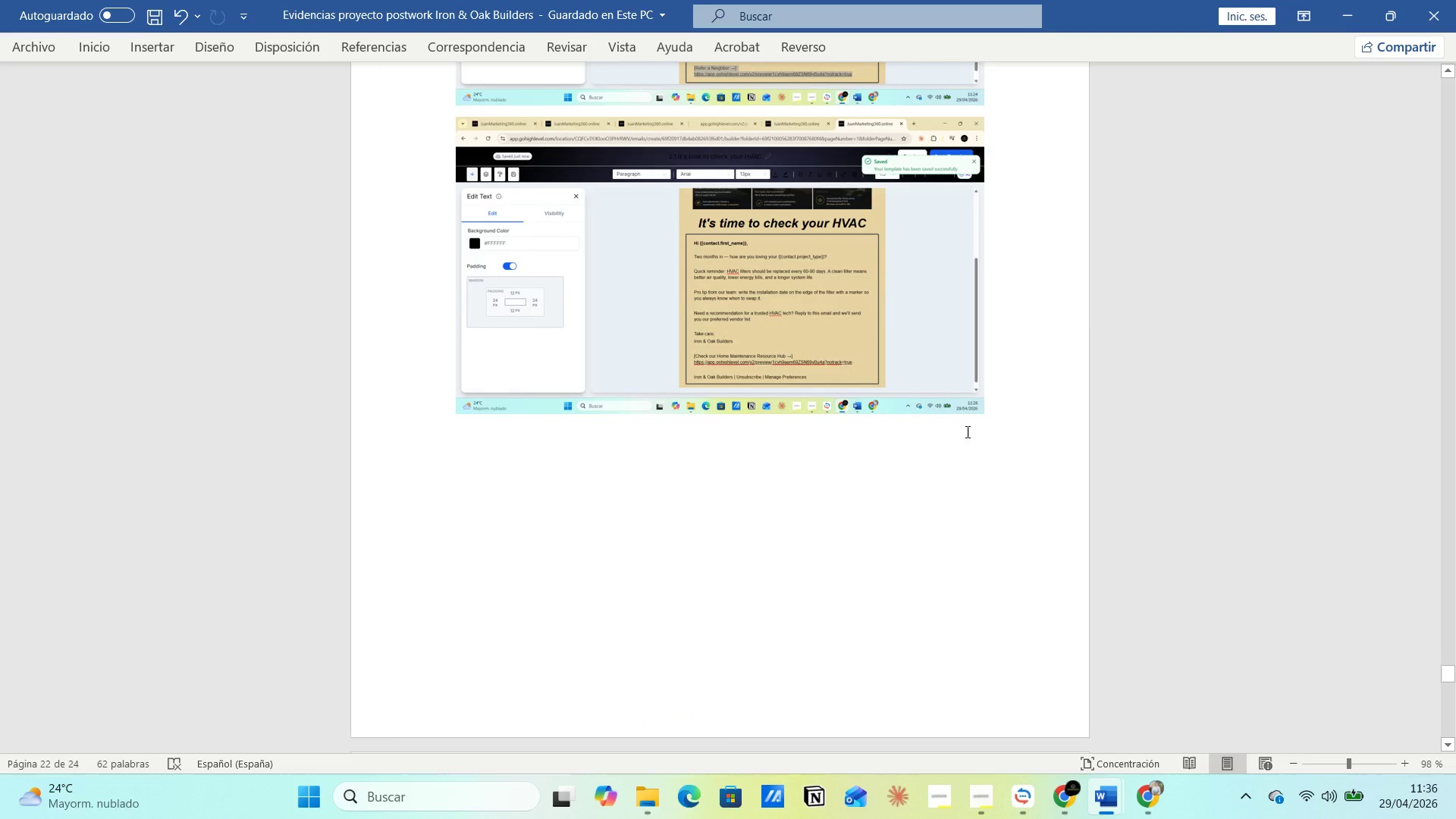 
left_click([989, 431])
 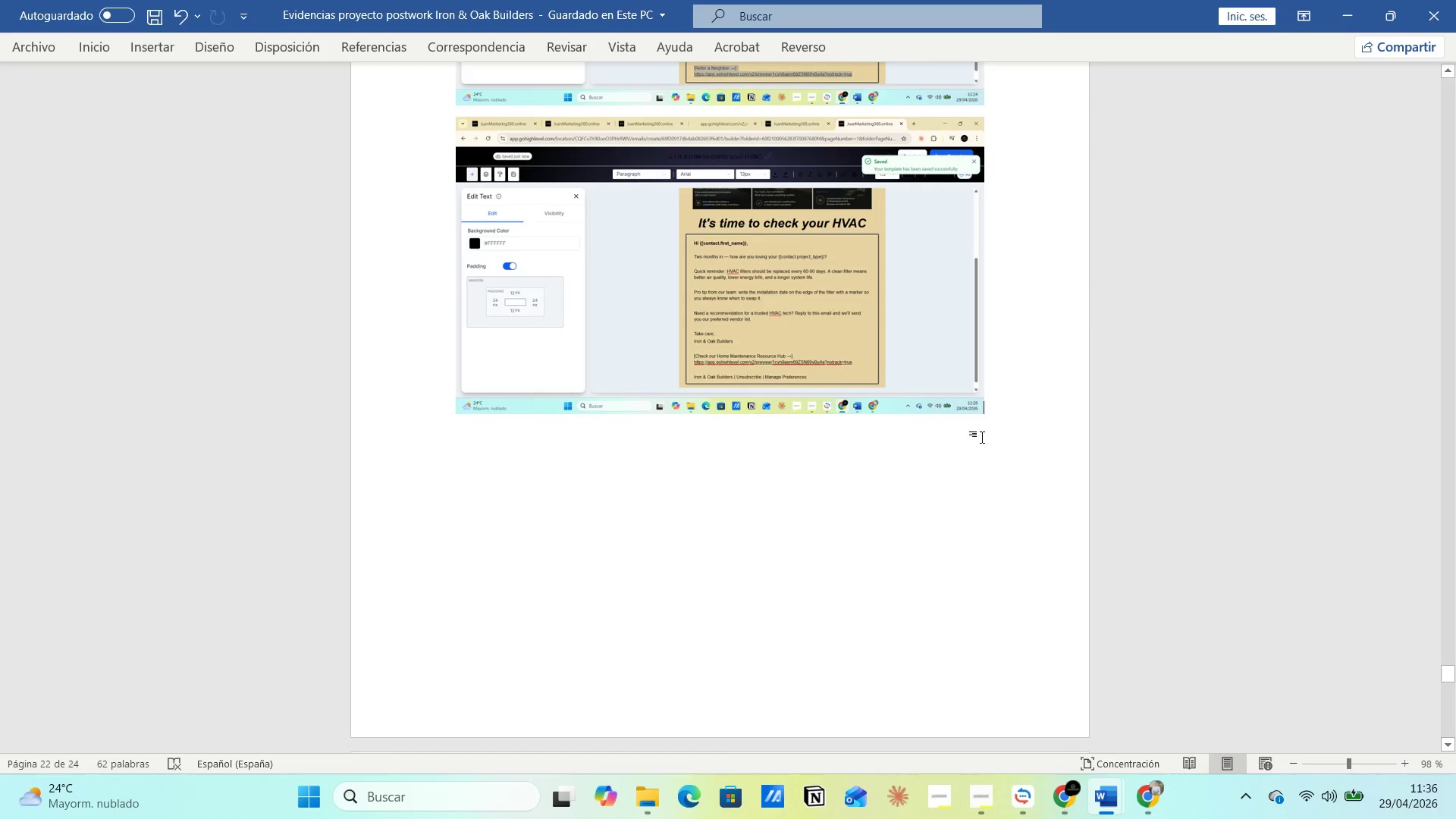 
scroll: coordinate [846, 573], scroll_direction: down, amount: 51.0
 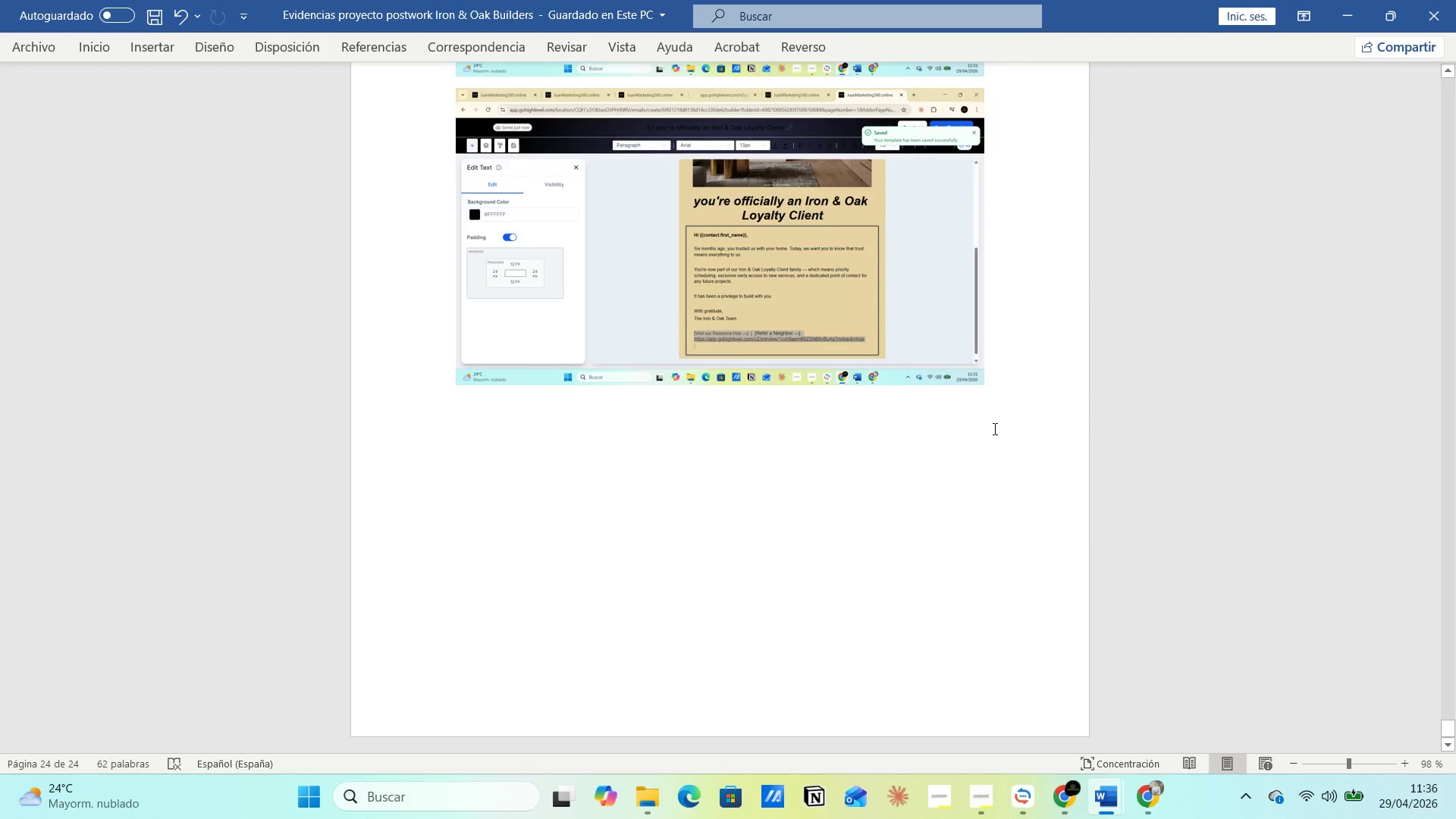 
left_click([1020, 406])
 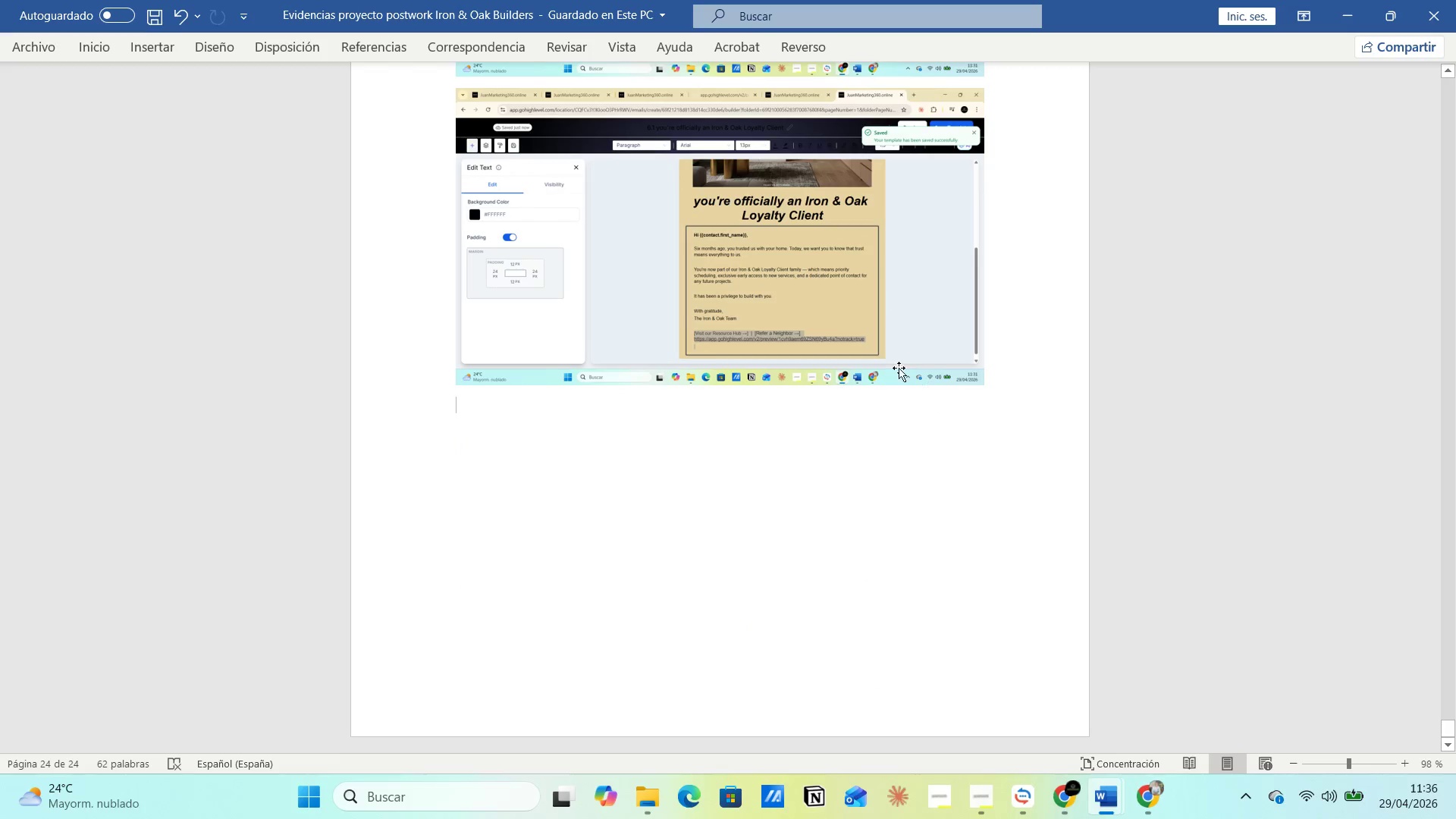 
left_click([883, 353])
 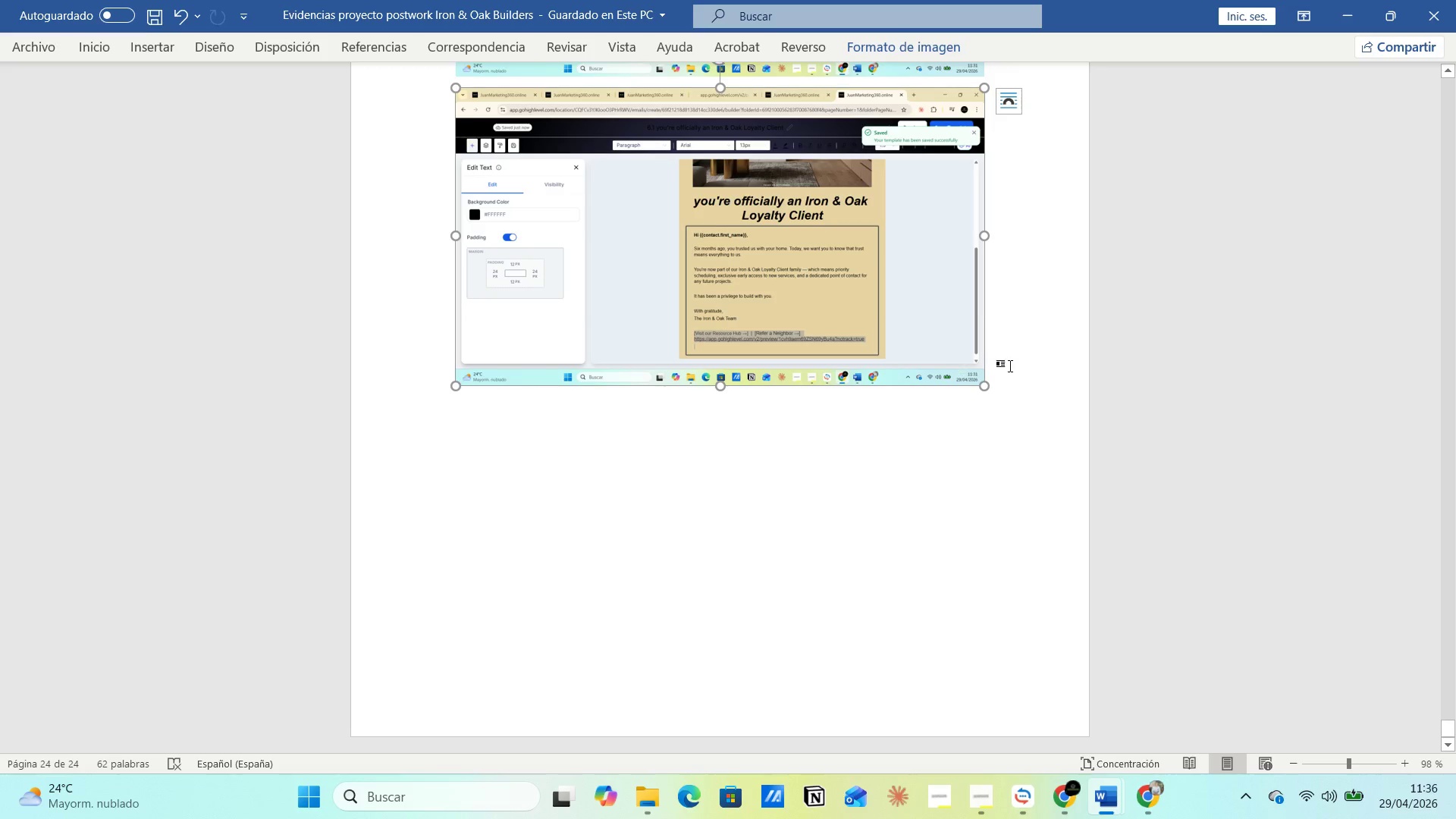 
left_click([1017, 377])
 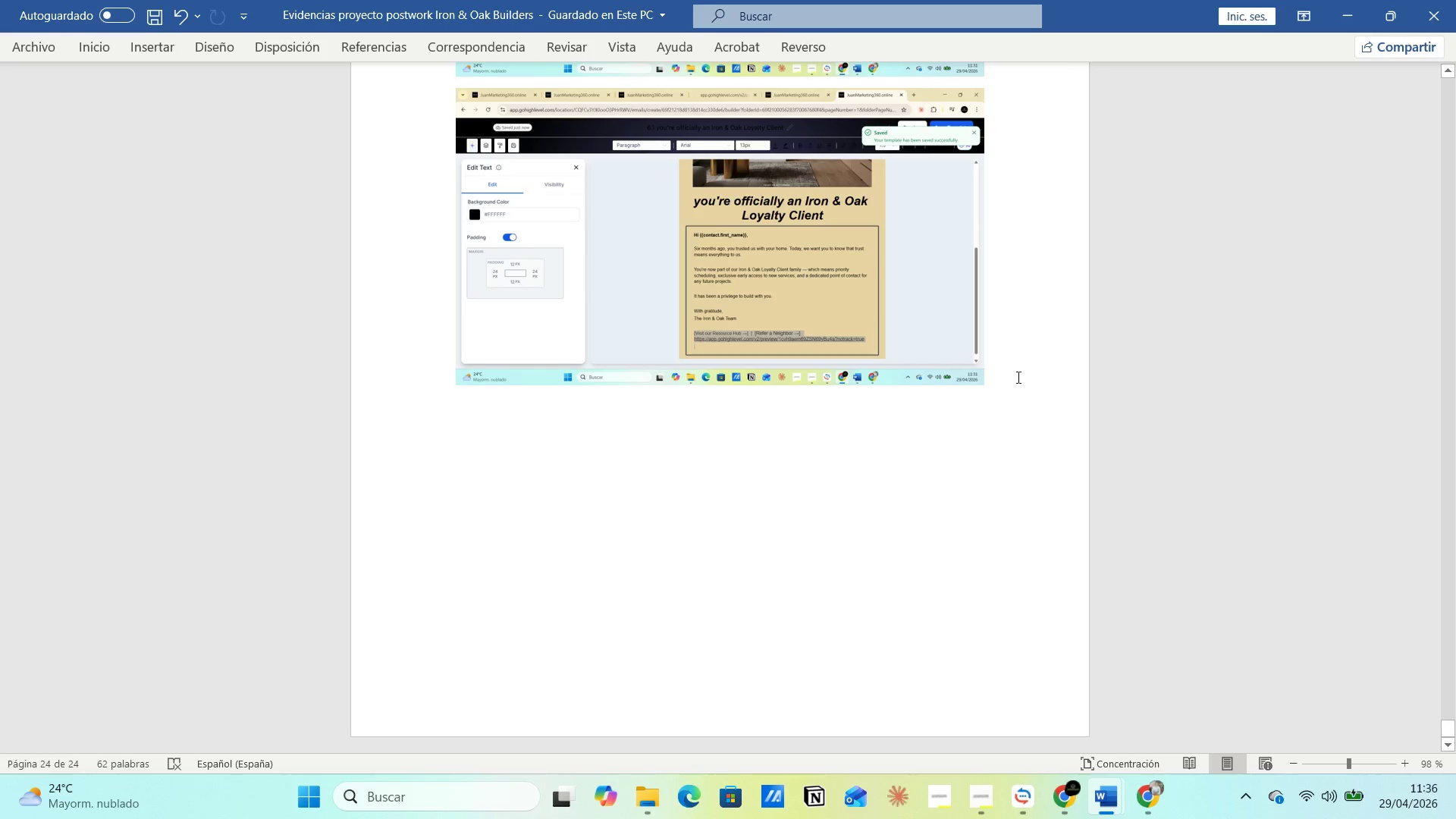 
key(Enter)
 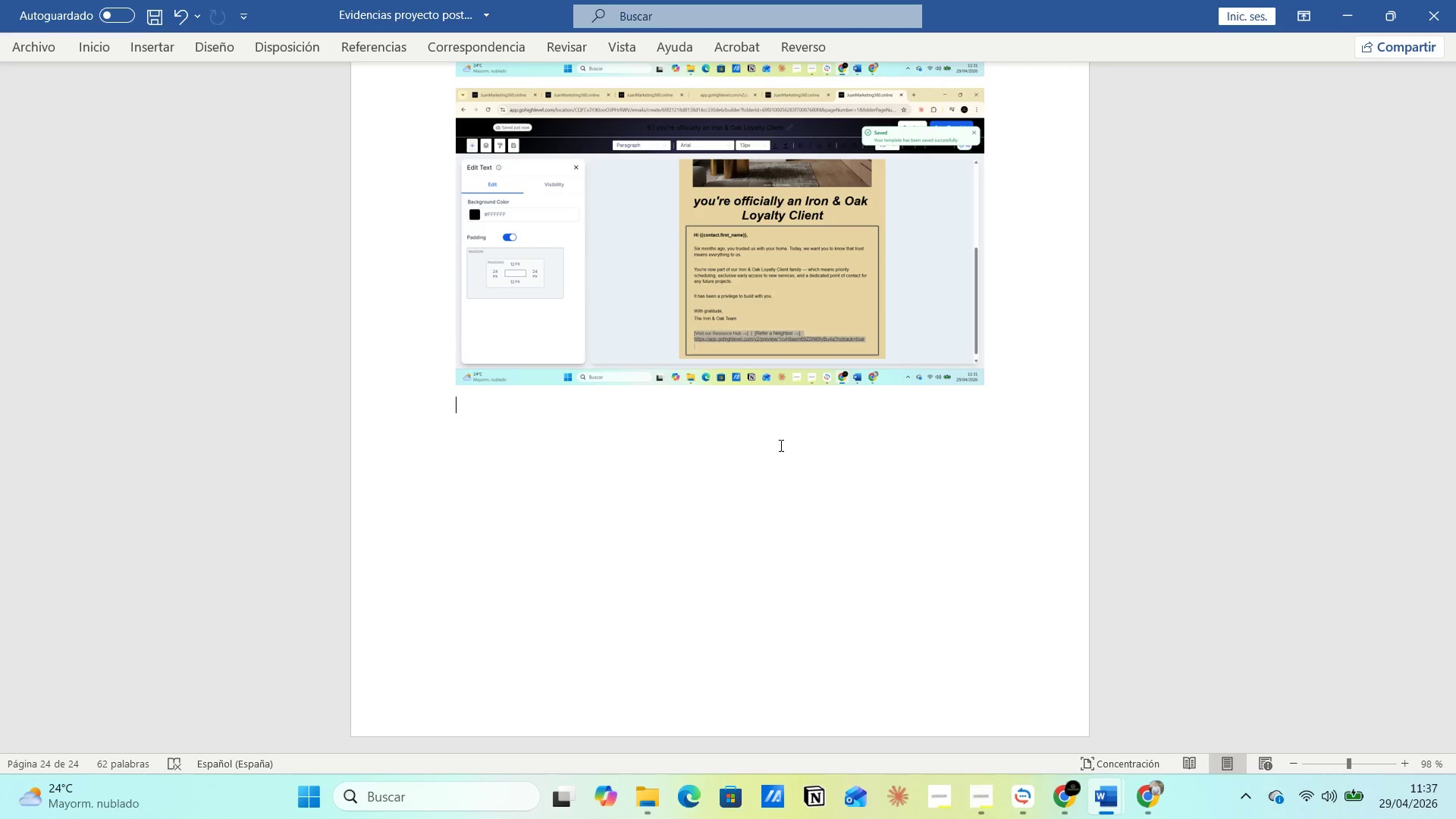 
wait(30.61)
 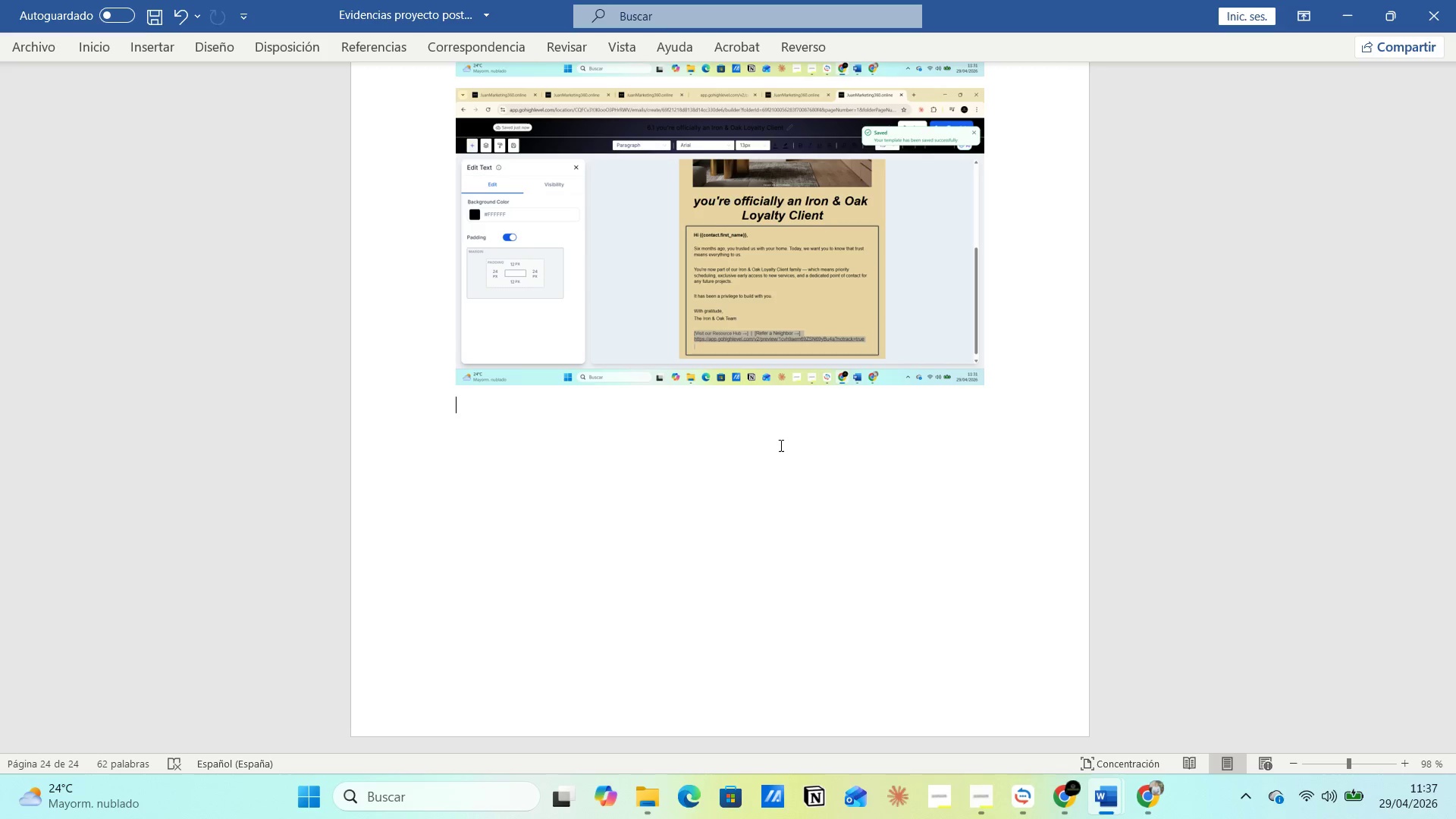 
type(Import contacs )
 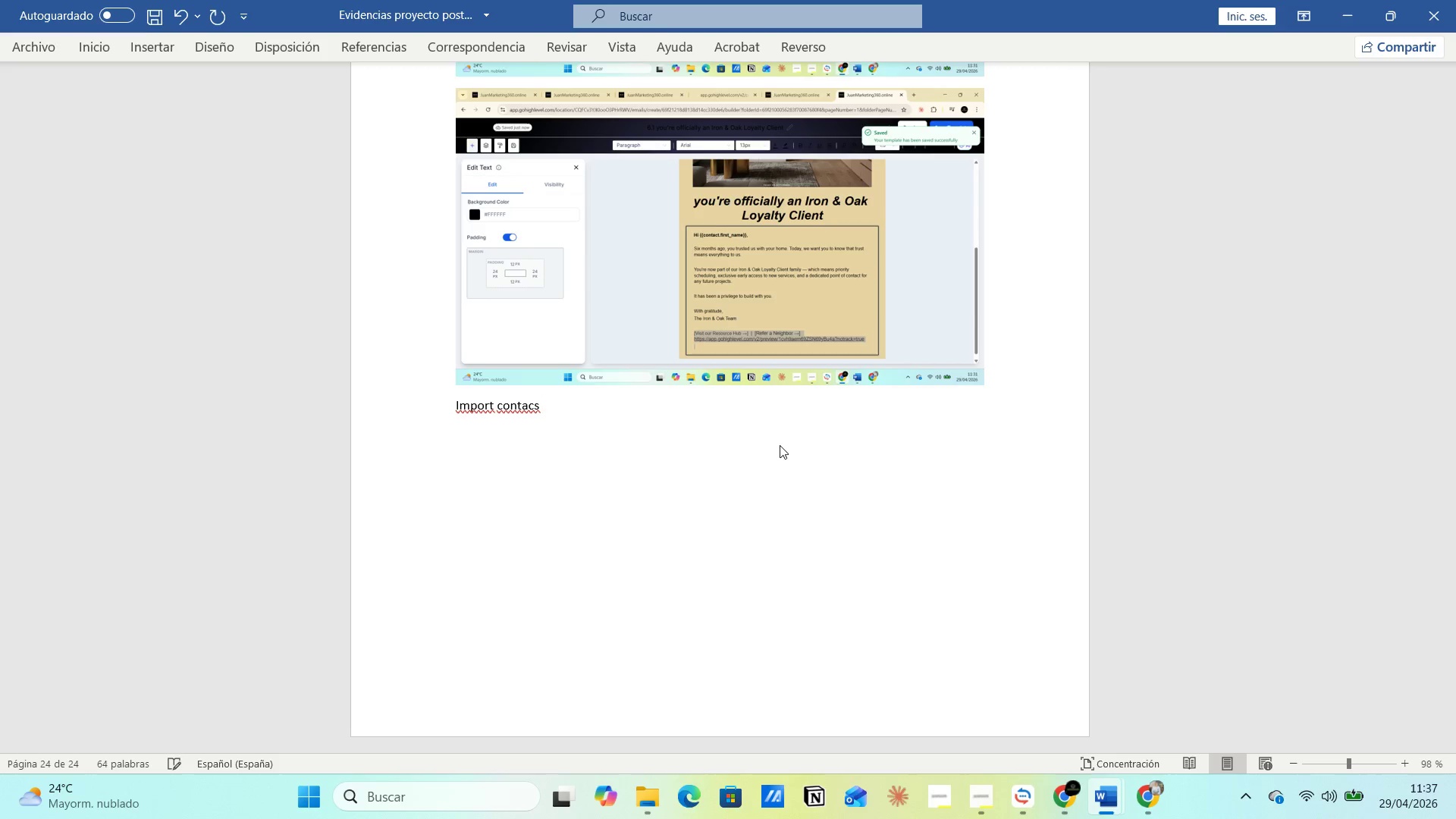 
key(Enter)
 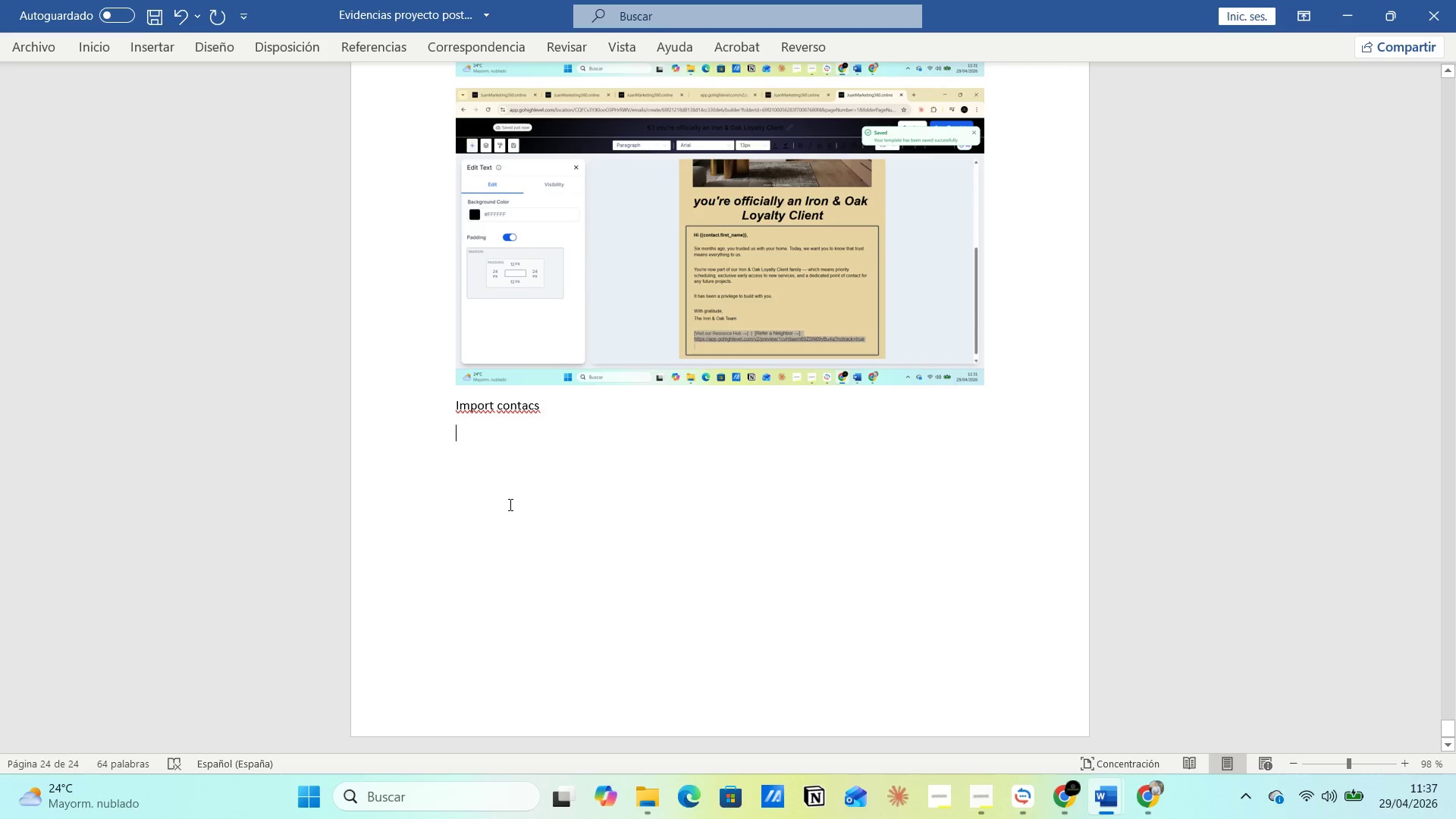 
scroll: coordinate [576, 570], scroll_direction: down, amount: 8.0
 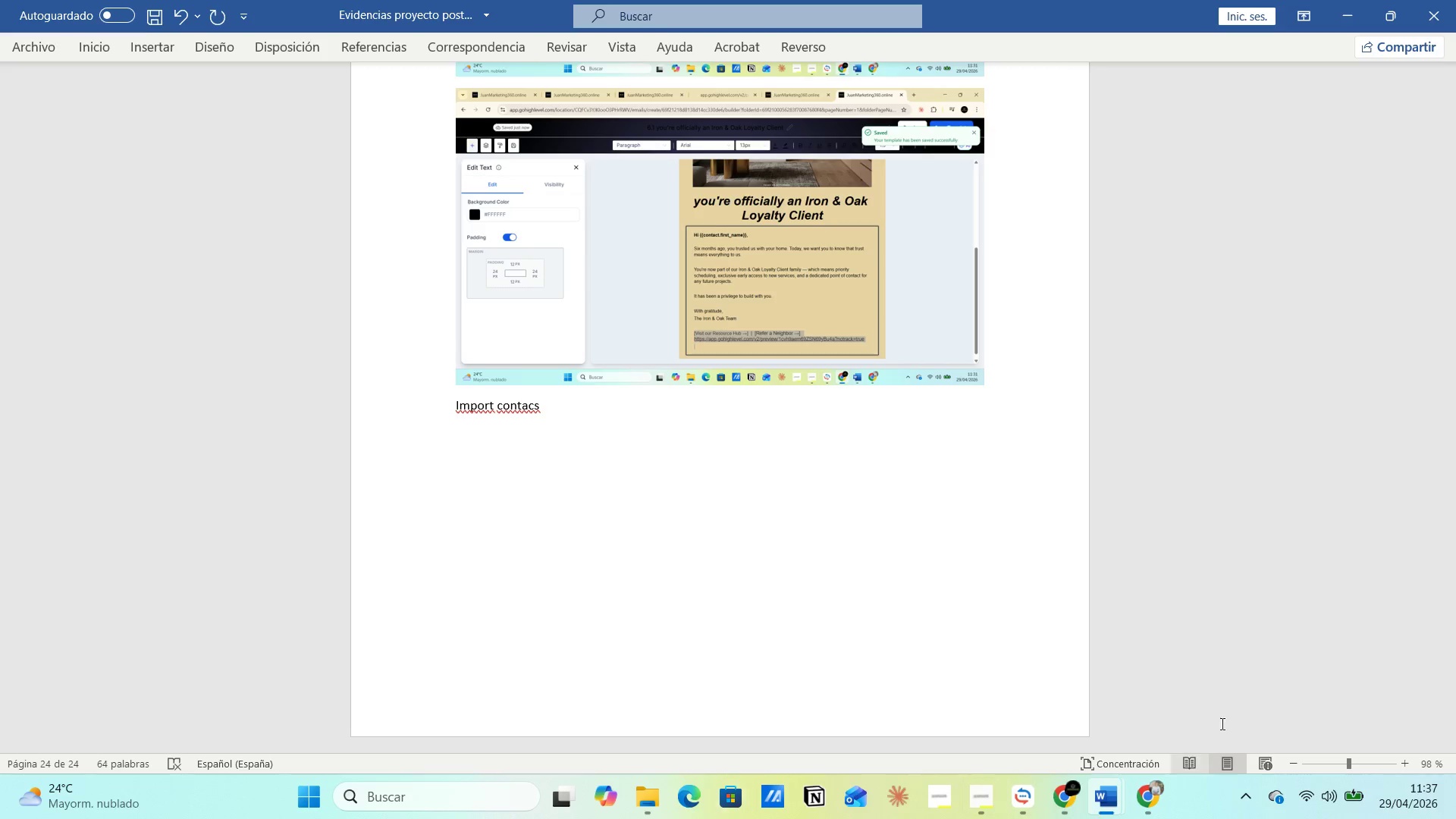 
wait(5.21)
 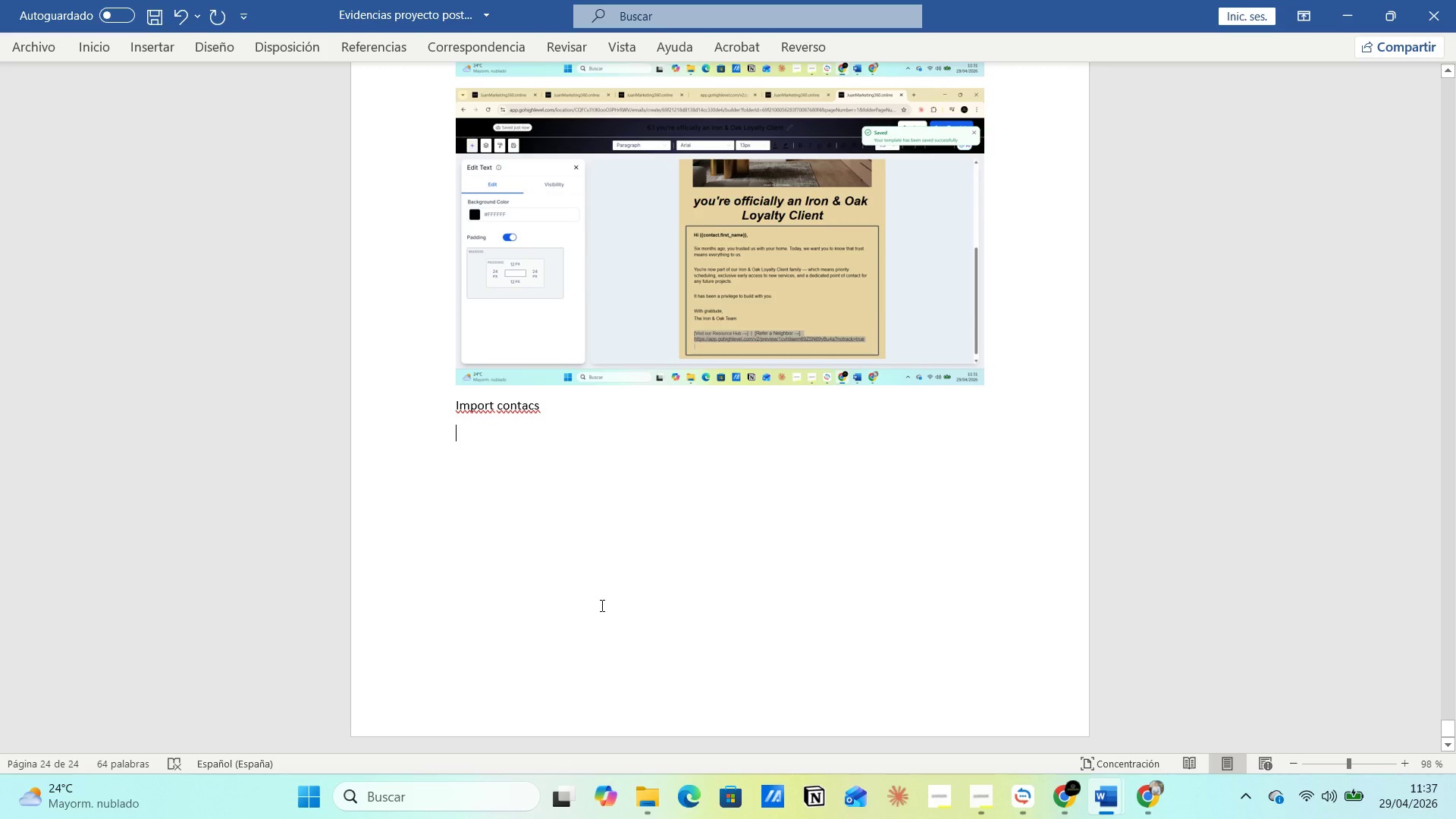 
left_click([1060, 791])
 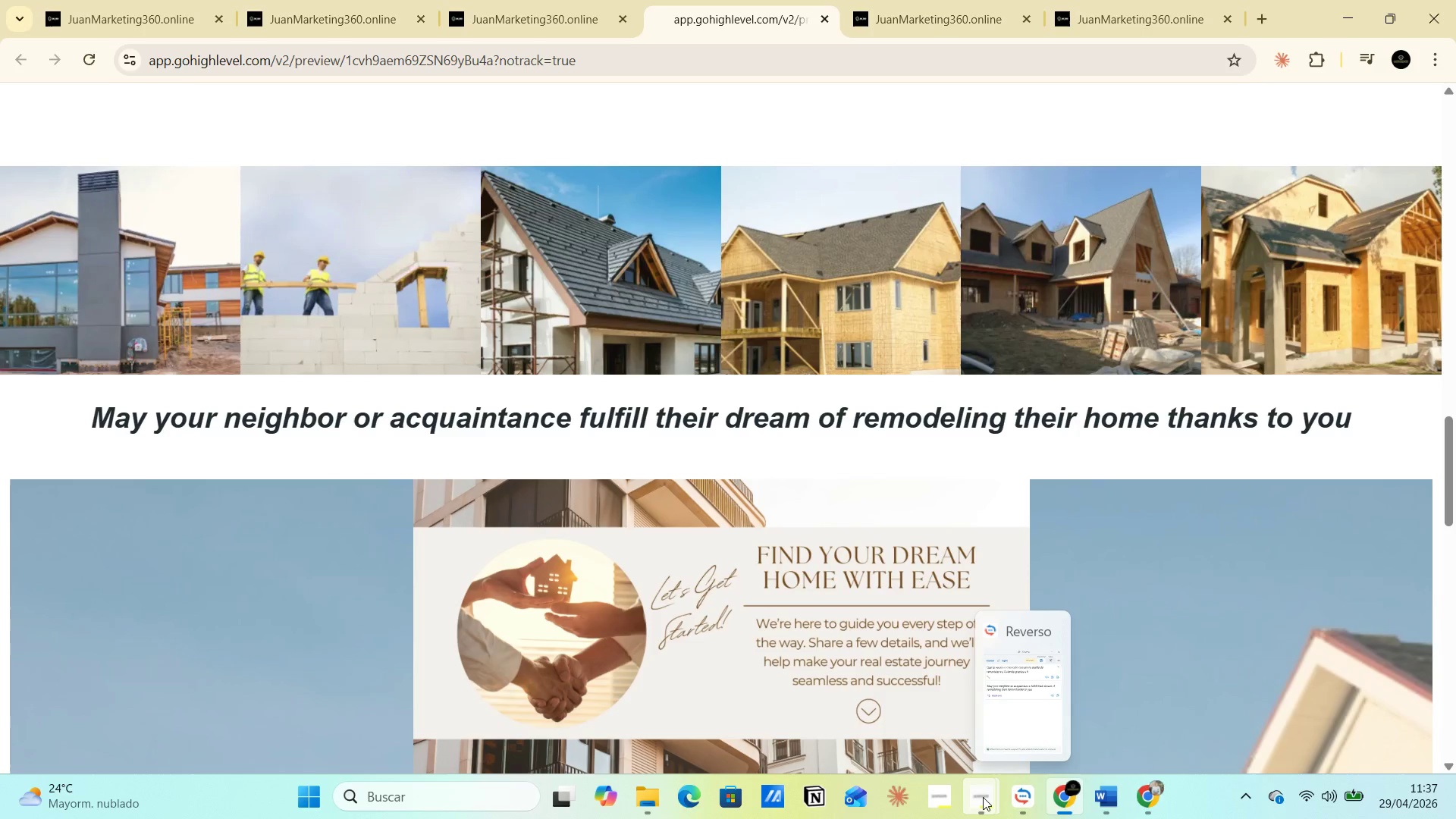 
left_click([1031, 723])
 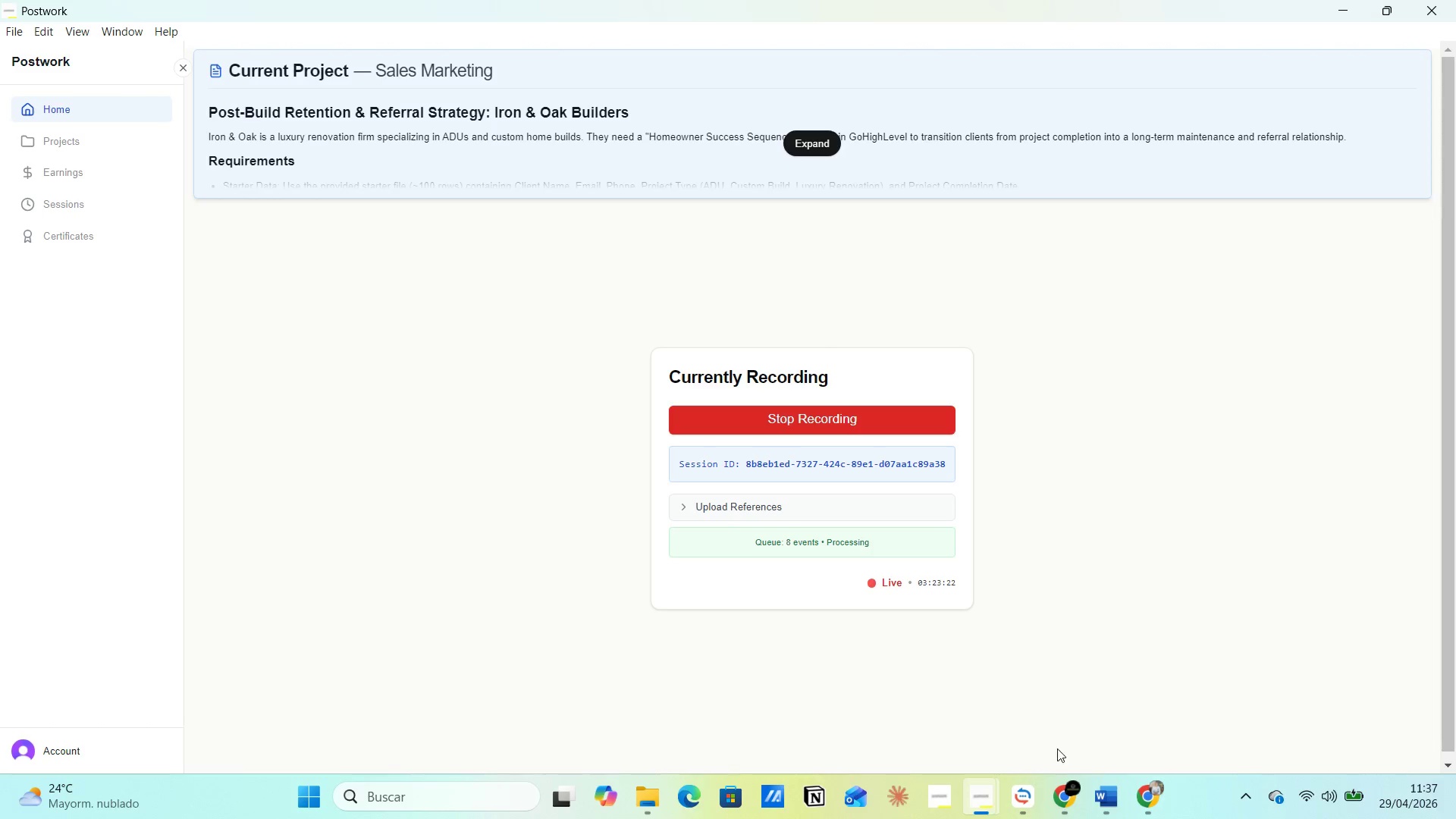 
left_click([1072, 795])
 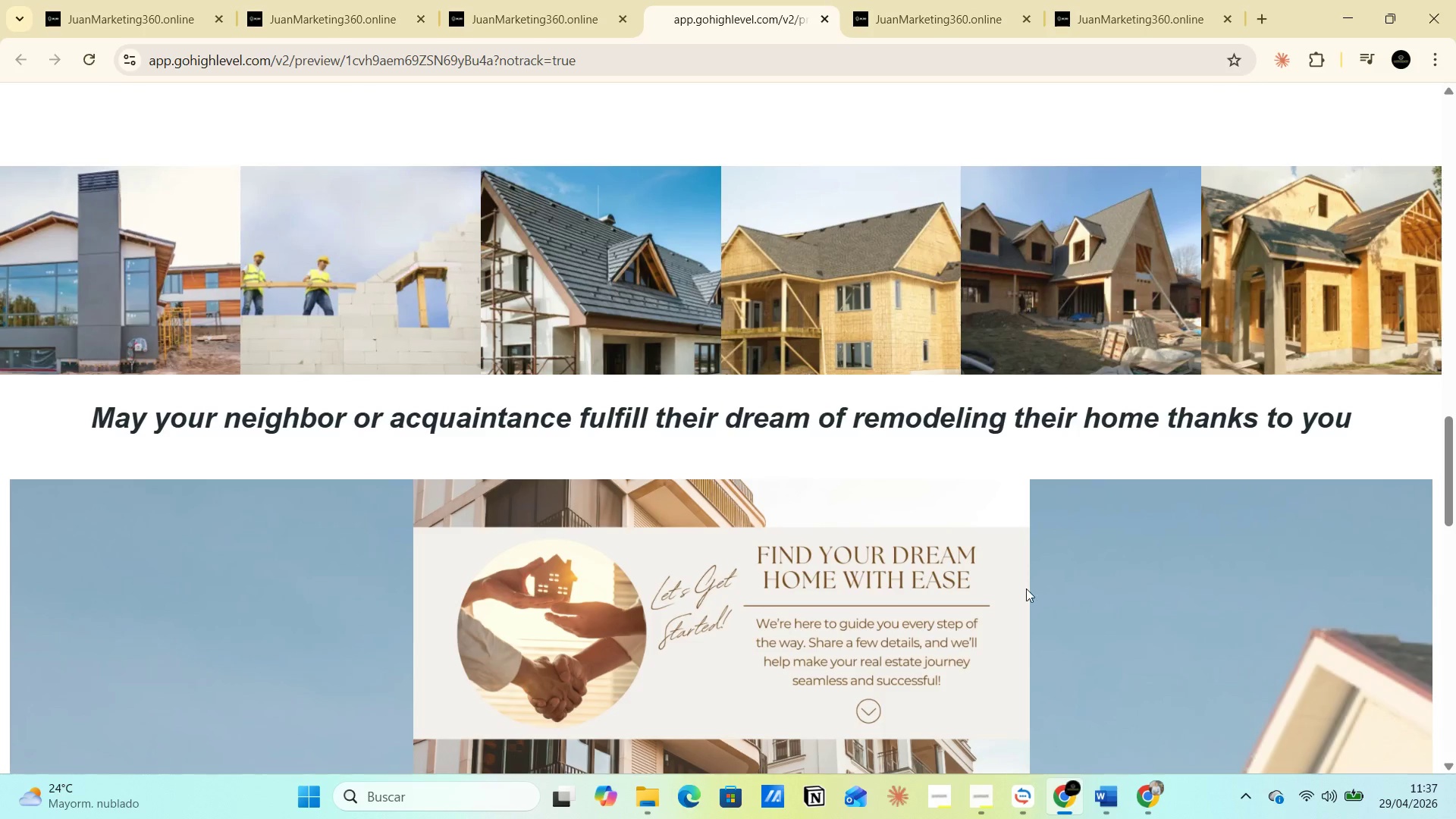 
scroll: coordinate [1033, 598], scroll_direction: down, amount: 24.0
 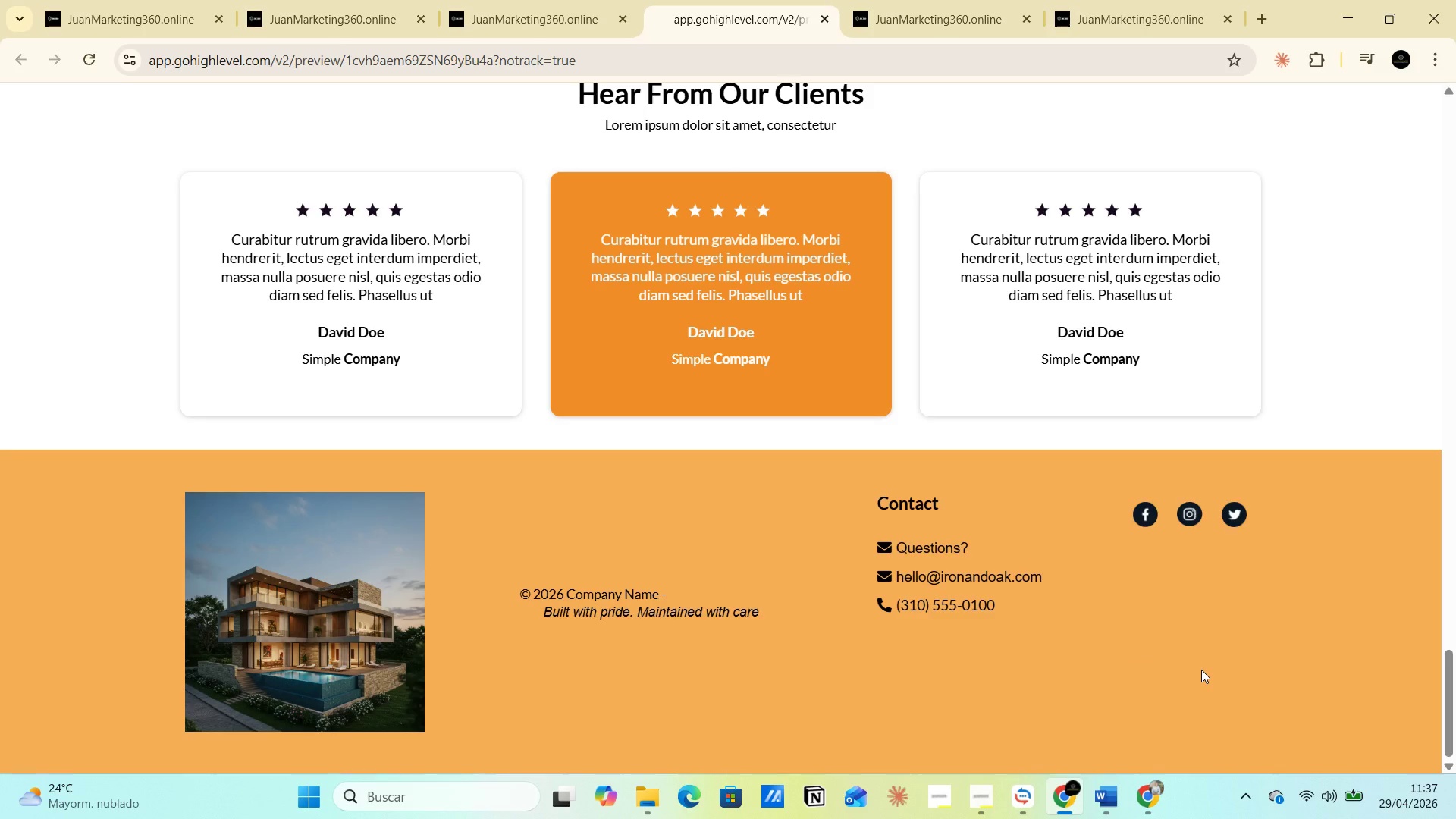 
wait(12.02)
 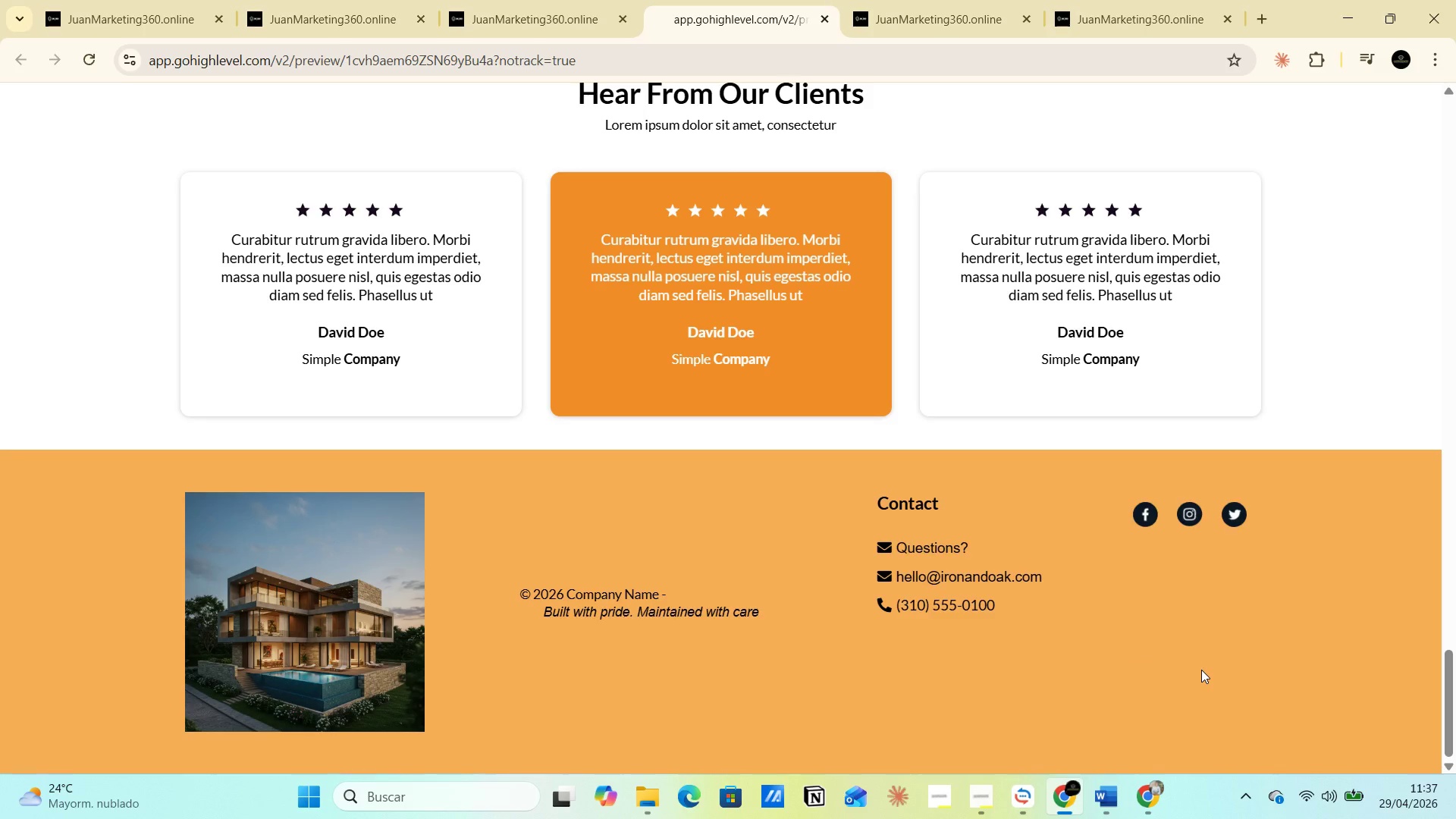 
left_click([1260, 6])
 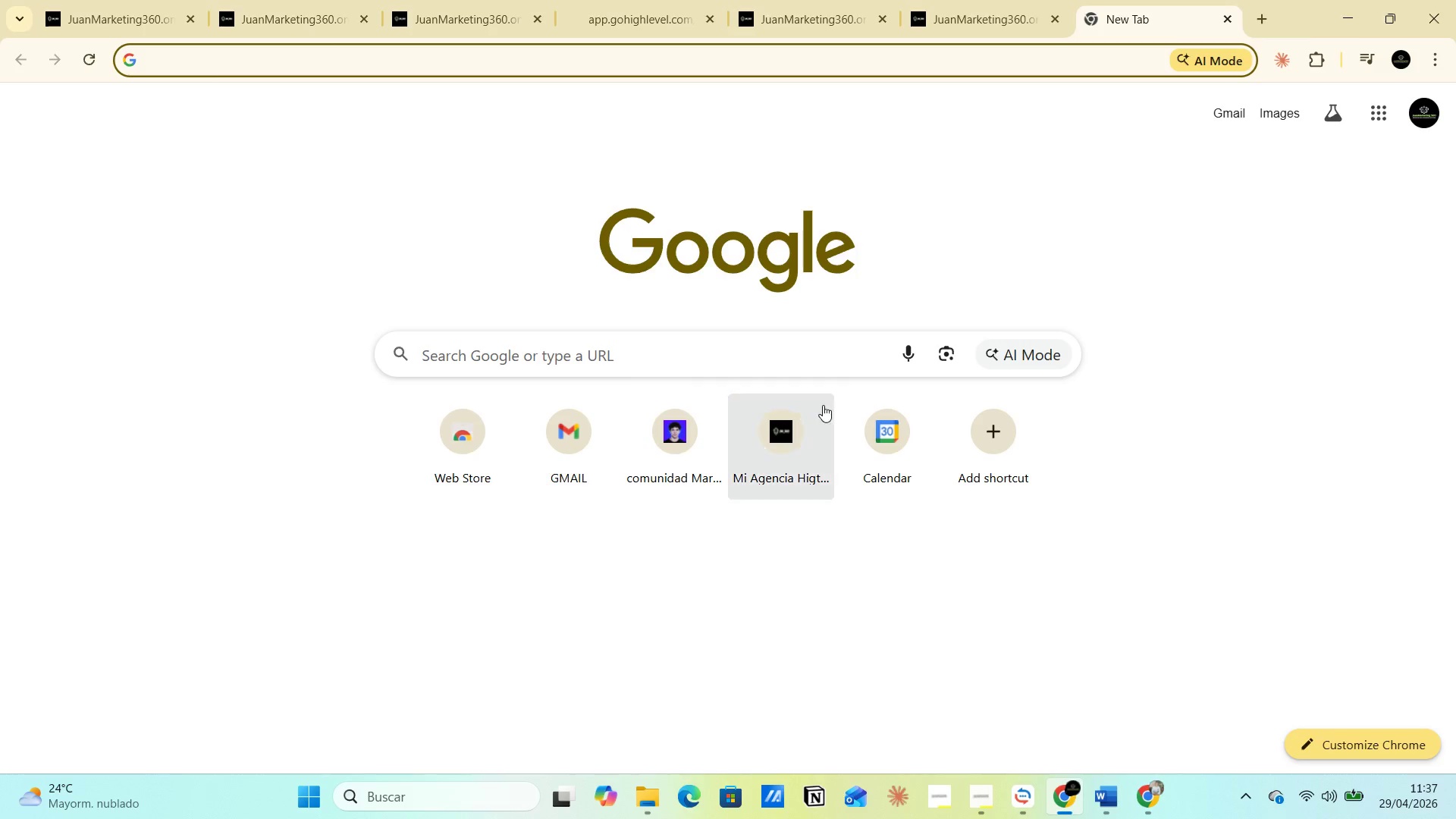 
left_click([780, 439])
 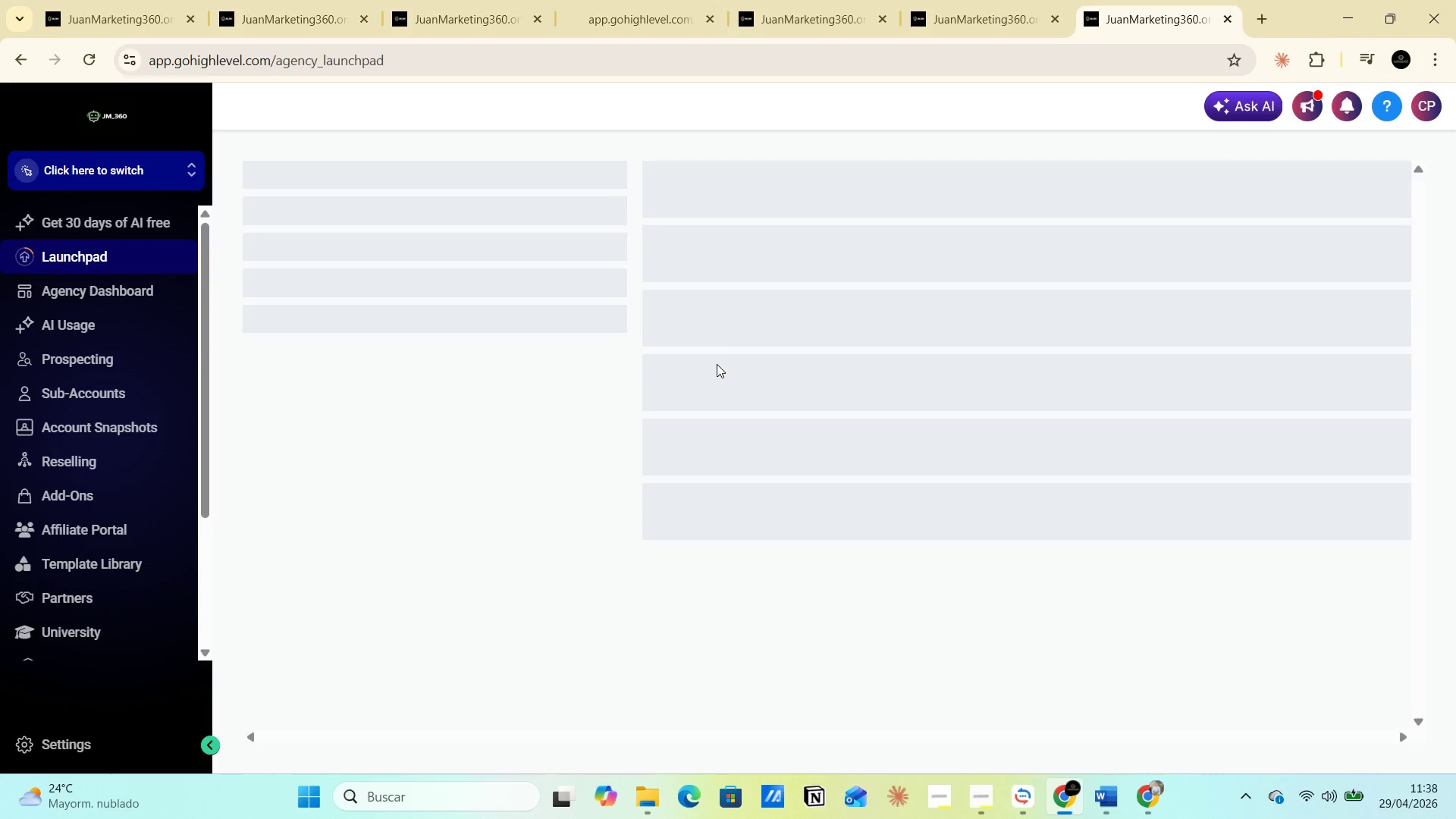 
wait(11.14)
 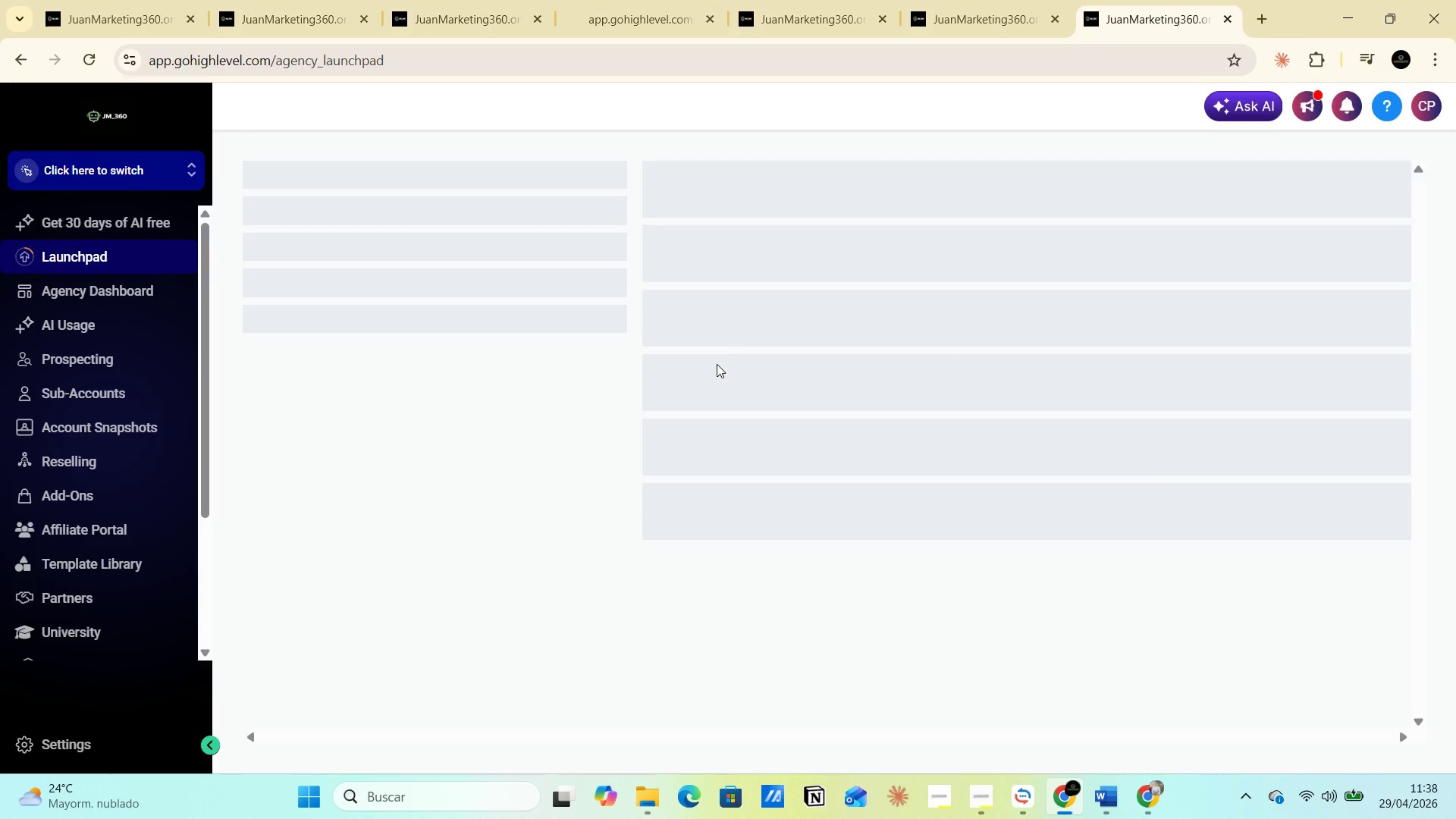 
left_click_drag(start_coordinate=[206, 397], to_coordinate=[185, 498])
 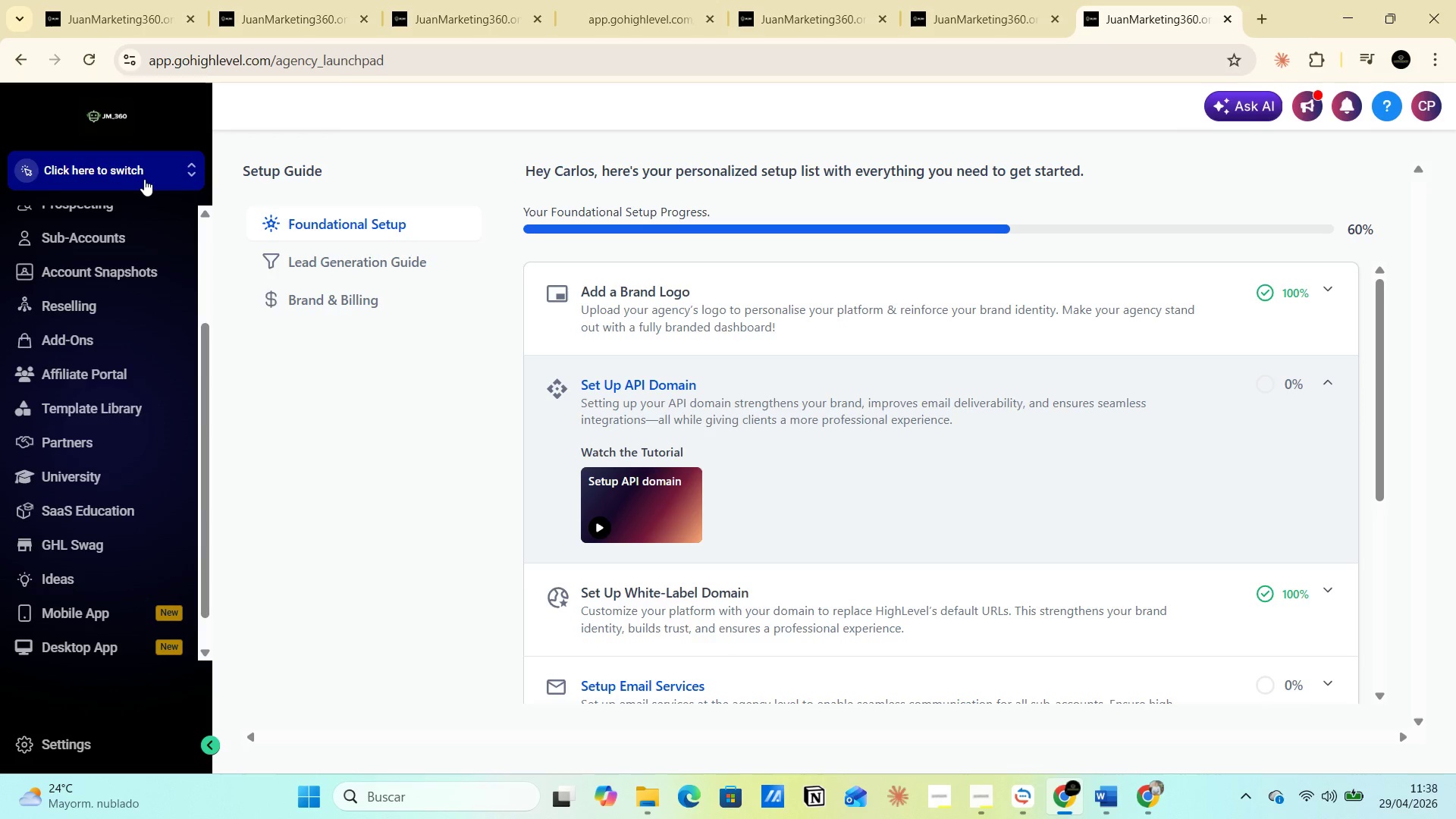 
left_click([146, 177])
 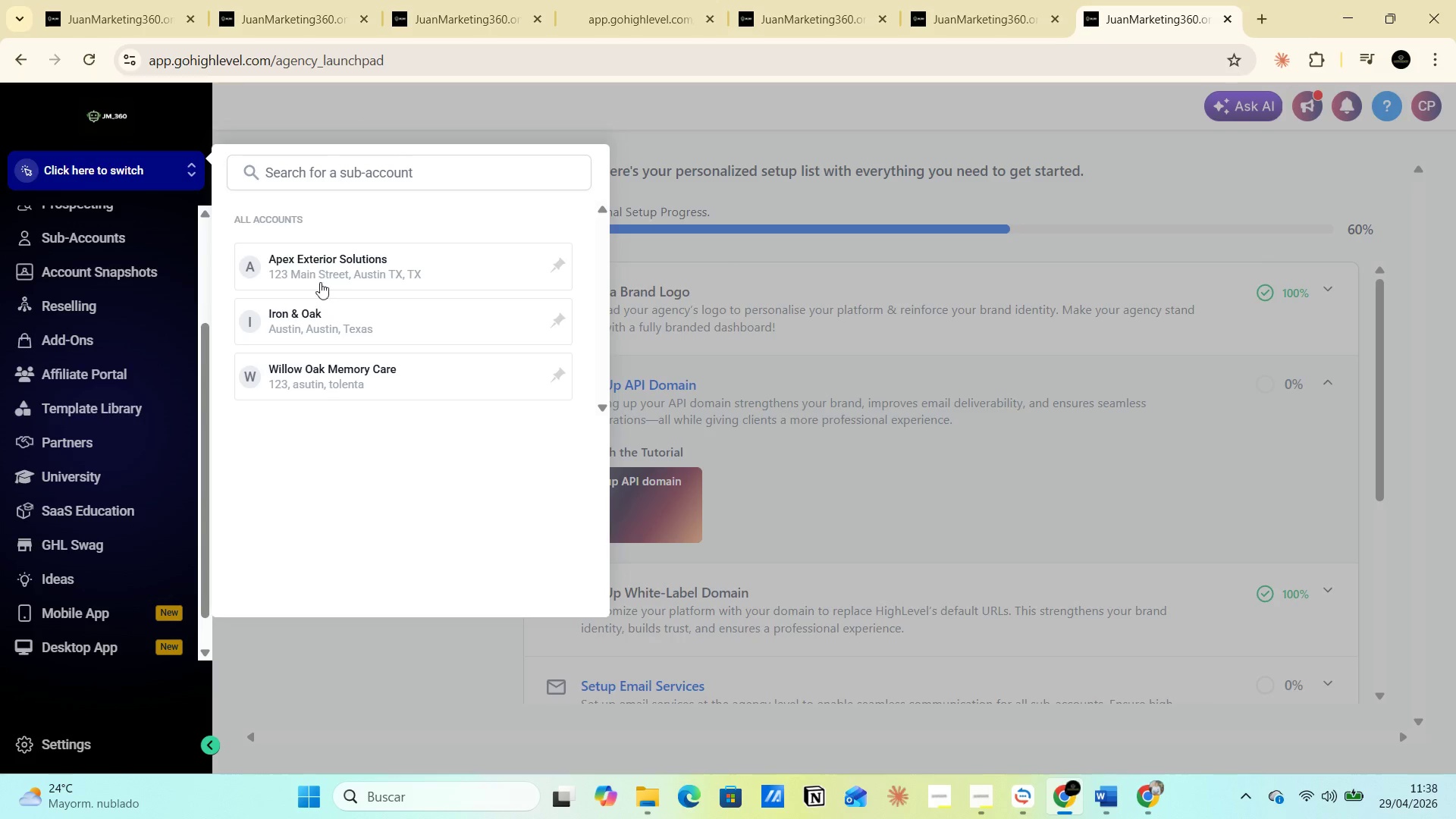 
left_click([315, 318])
 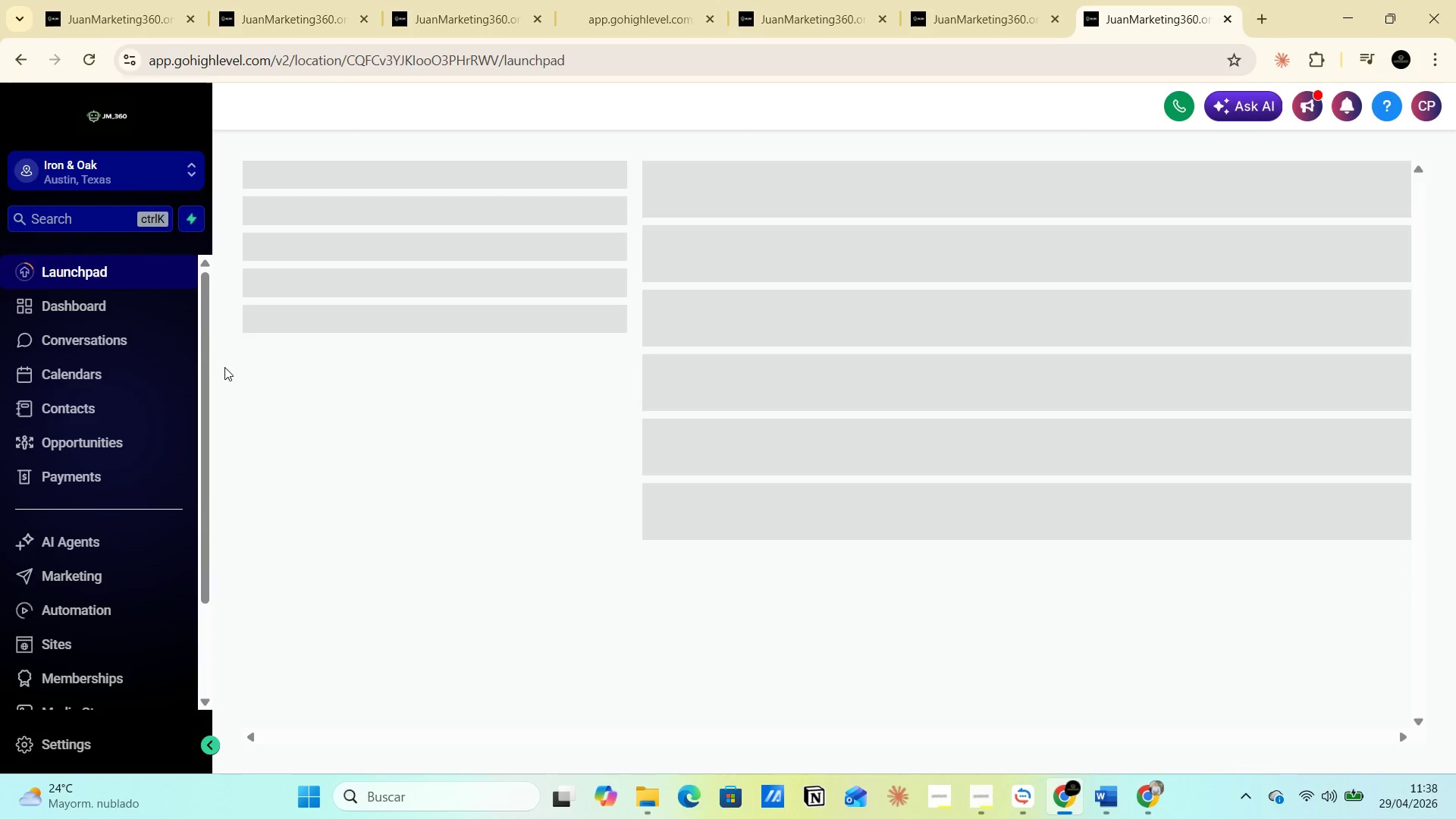 
left_click_drag(start_coordinate=[202, 375], to_coordinate=[211, 510])
 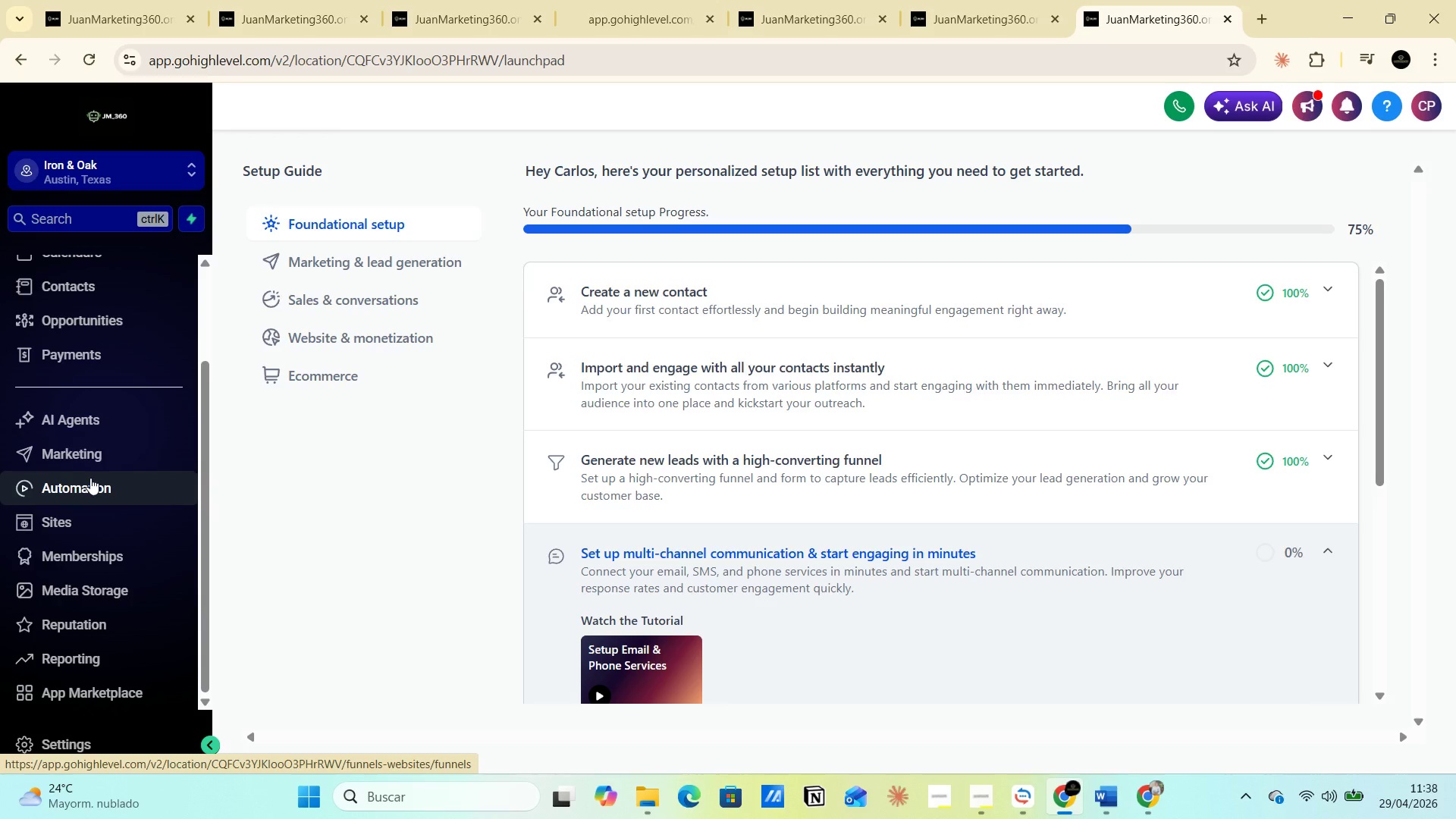 
wait(12.88)
 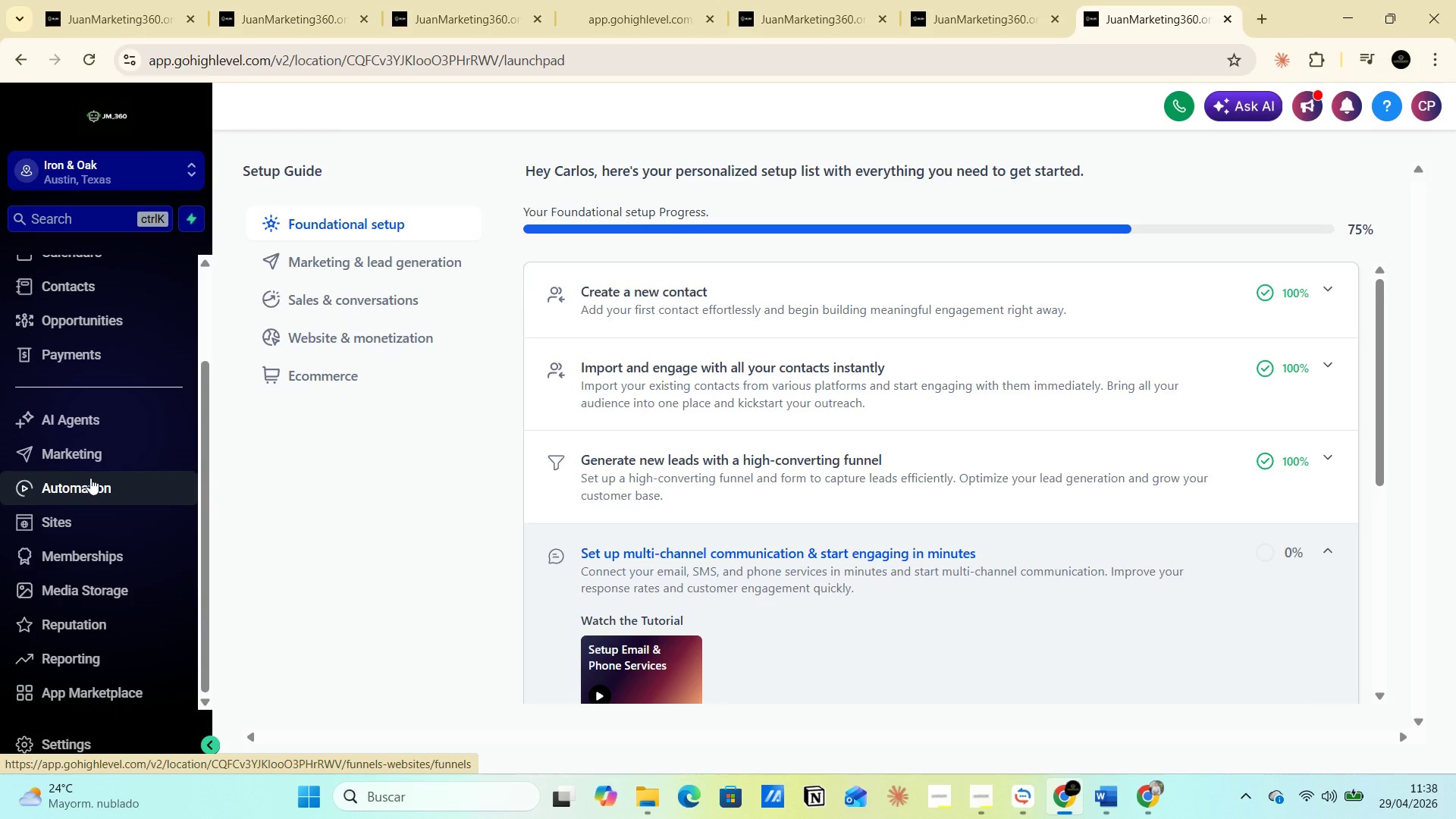 
left_click([76, 297])
 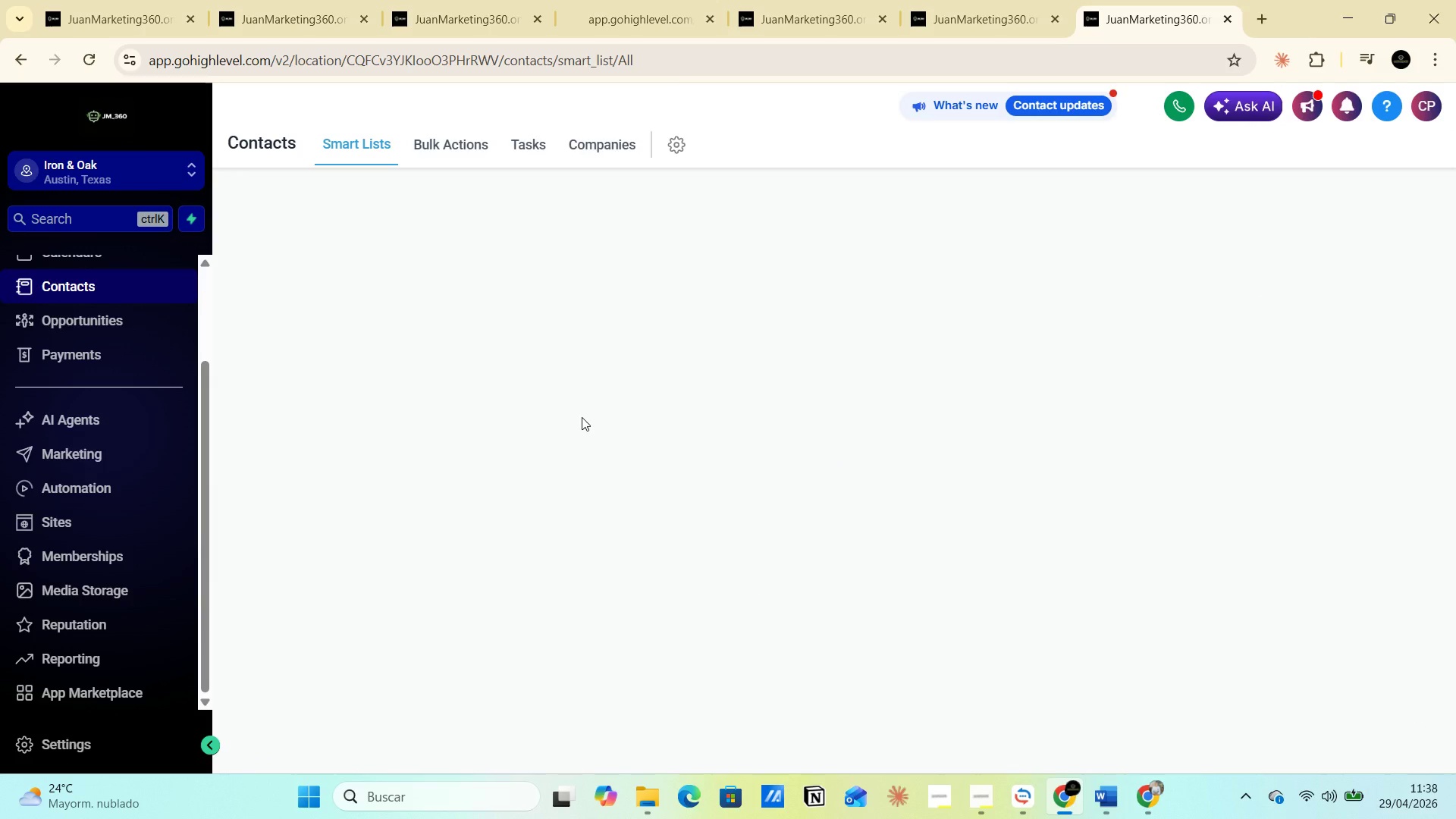 
wait(11.55)
 